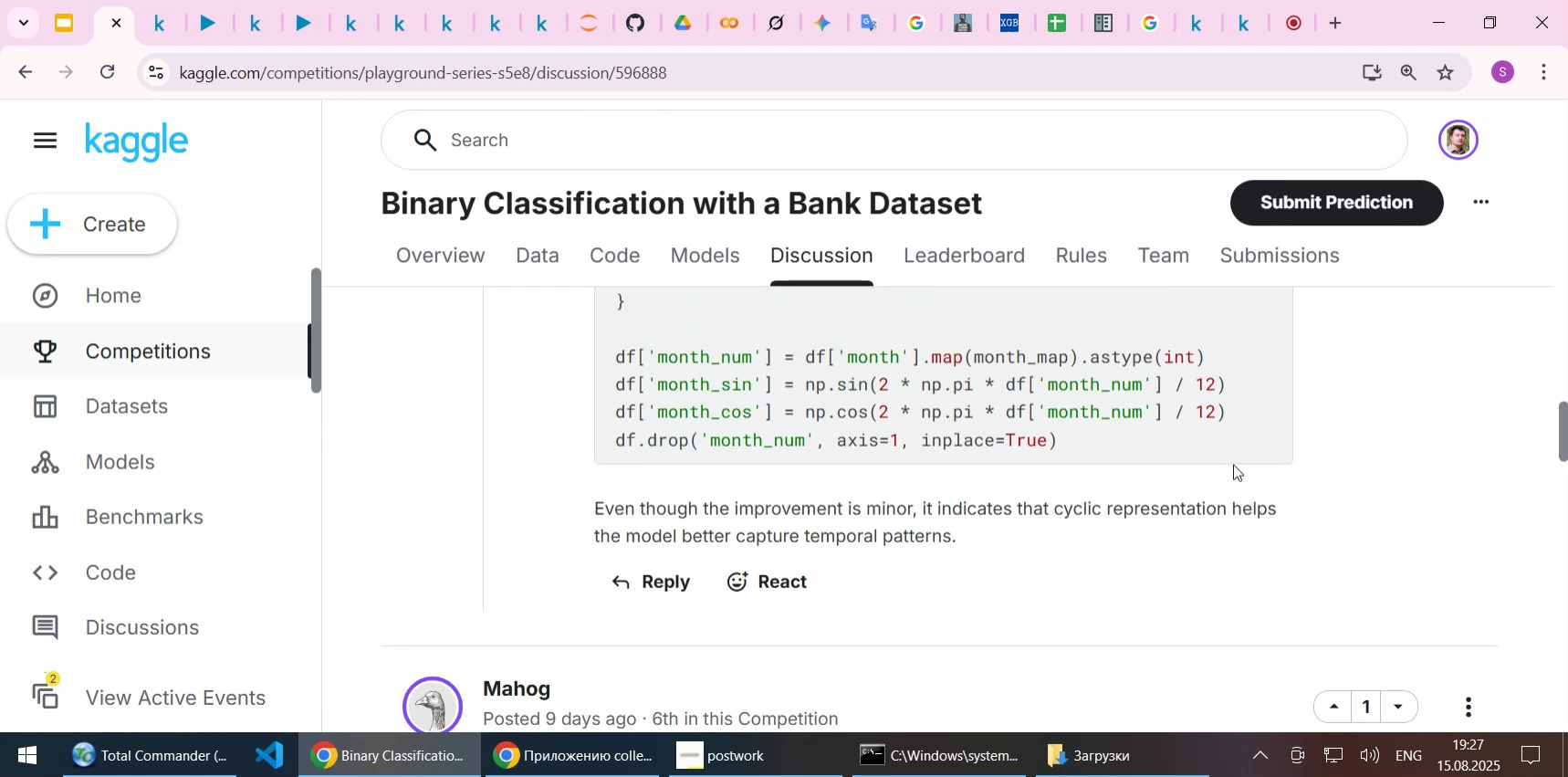 
key(ArrowDown)
 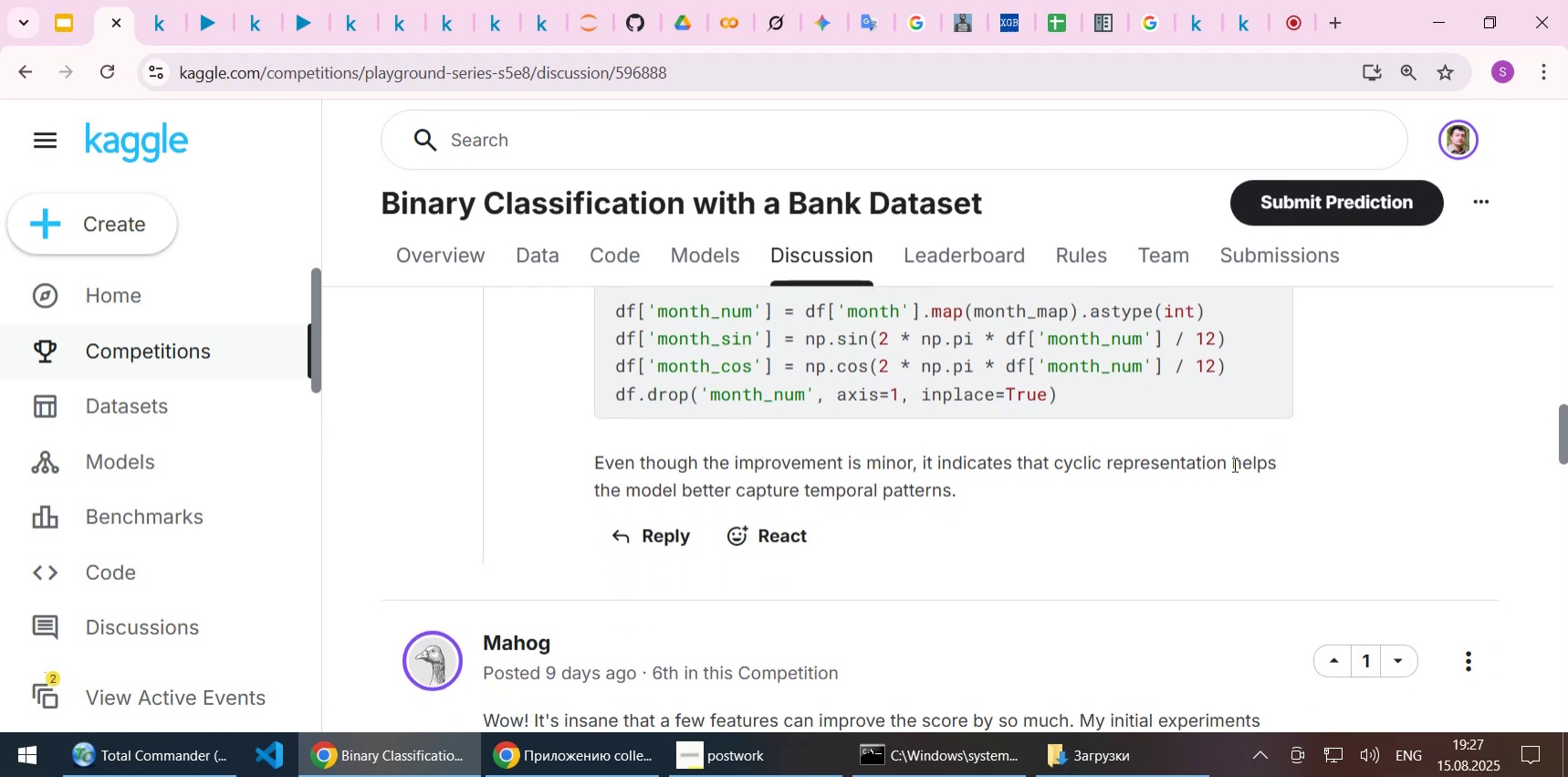 
key(ArrowDown)
 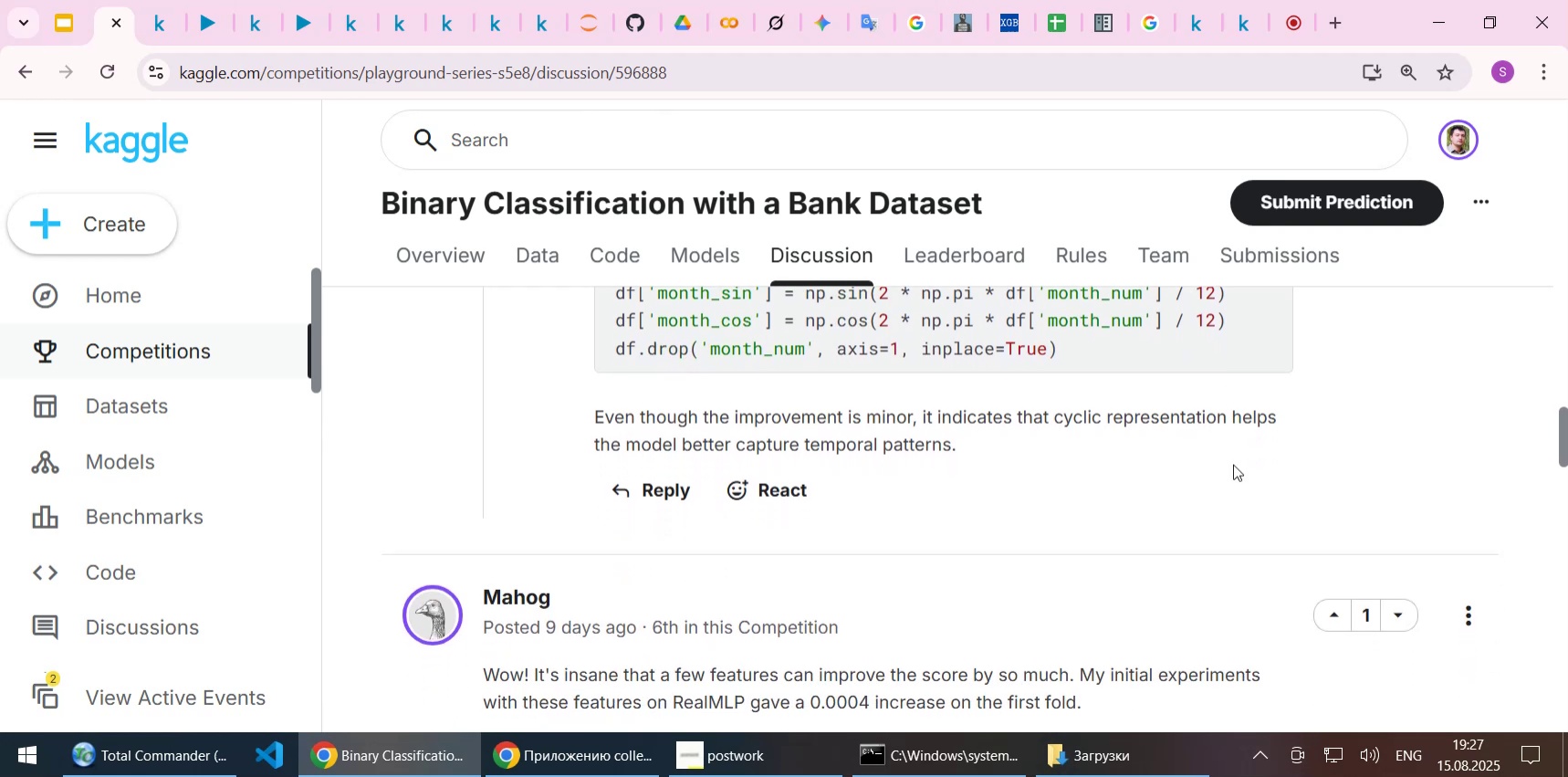 
key(ArrowDown)
 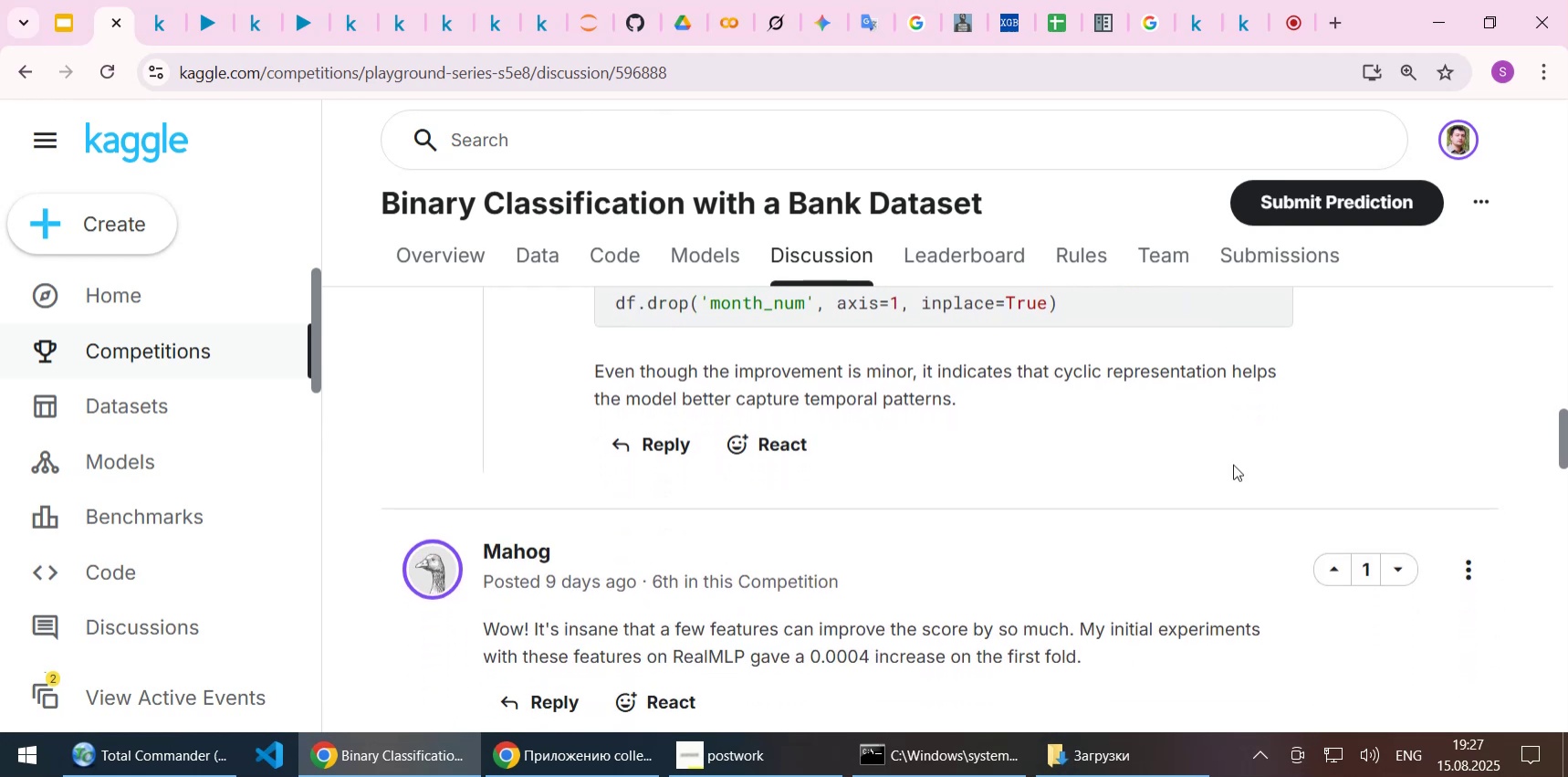 
key(ArrowDown)
 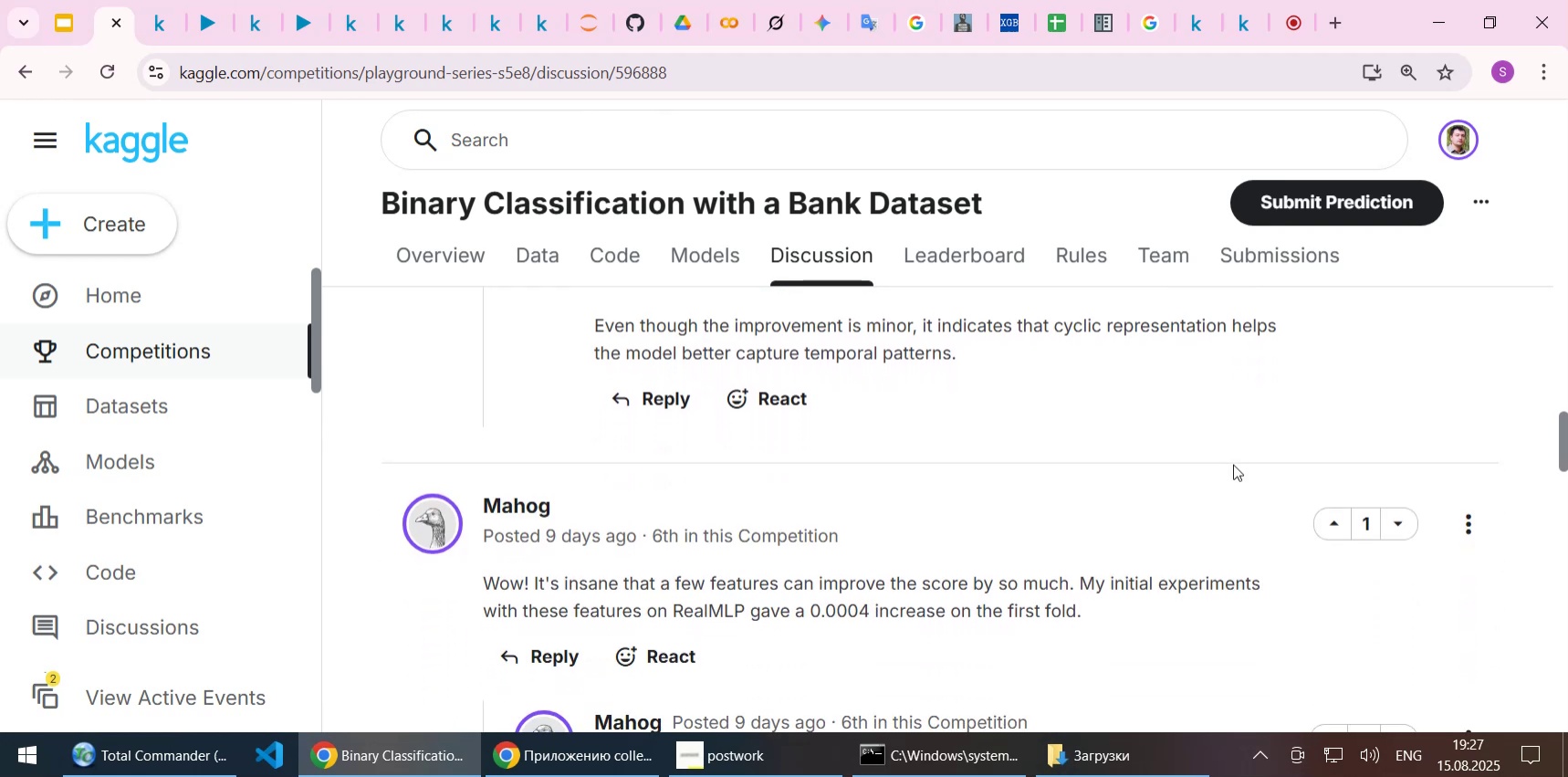 
key(ArrowDown)
 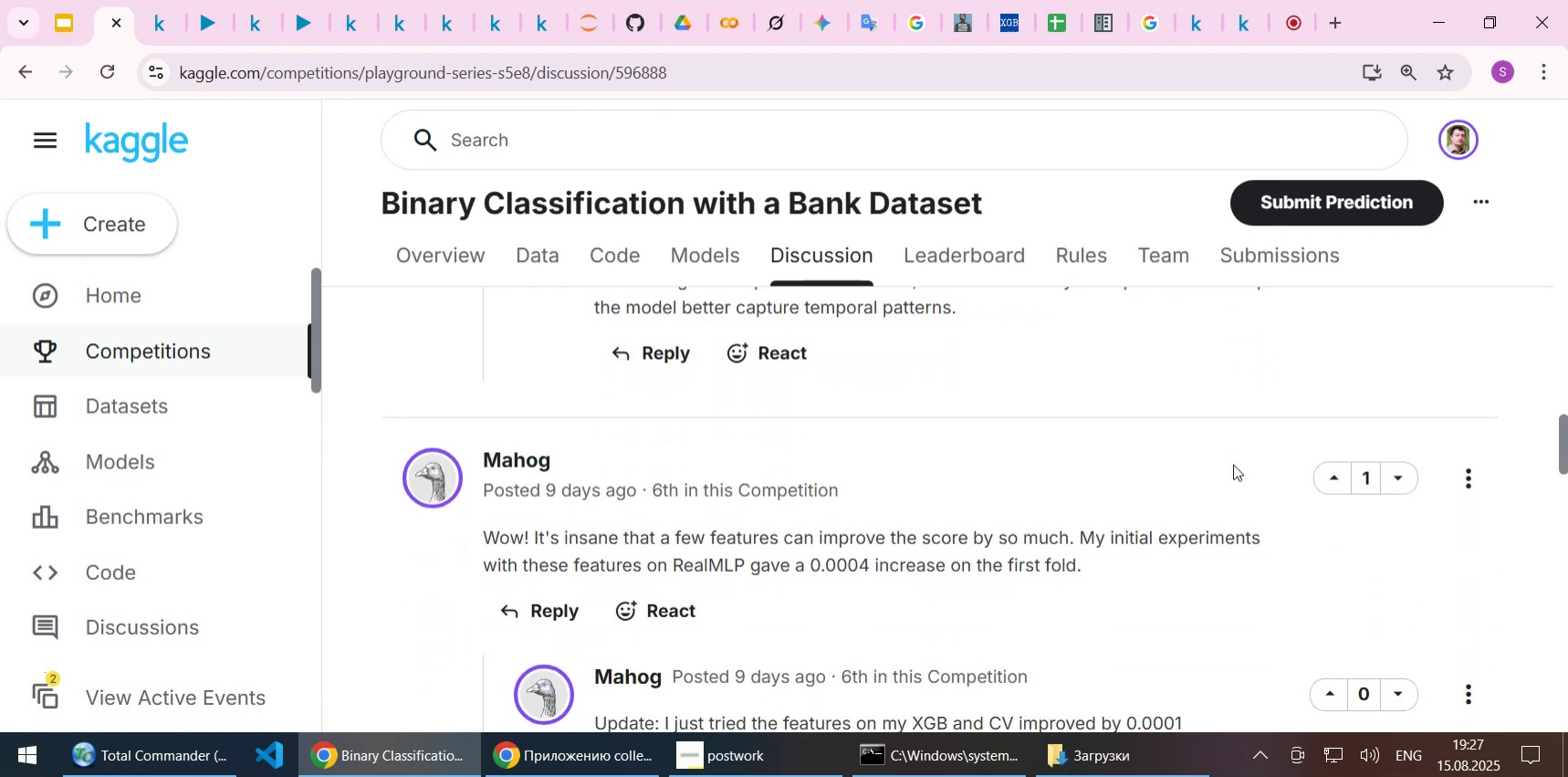 
key(ArrowDown)
 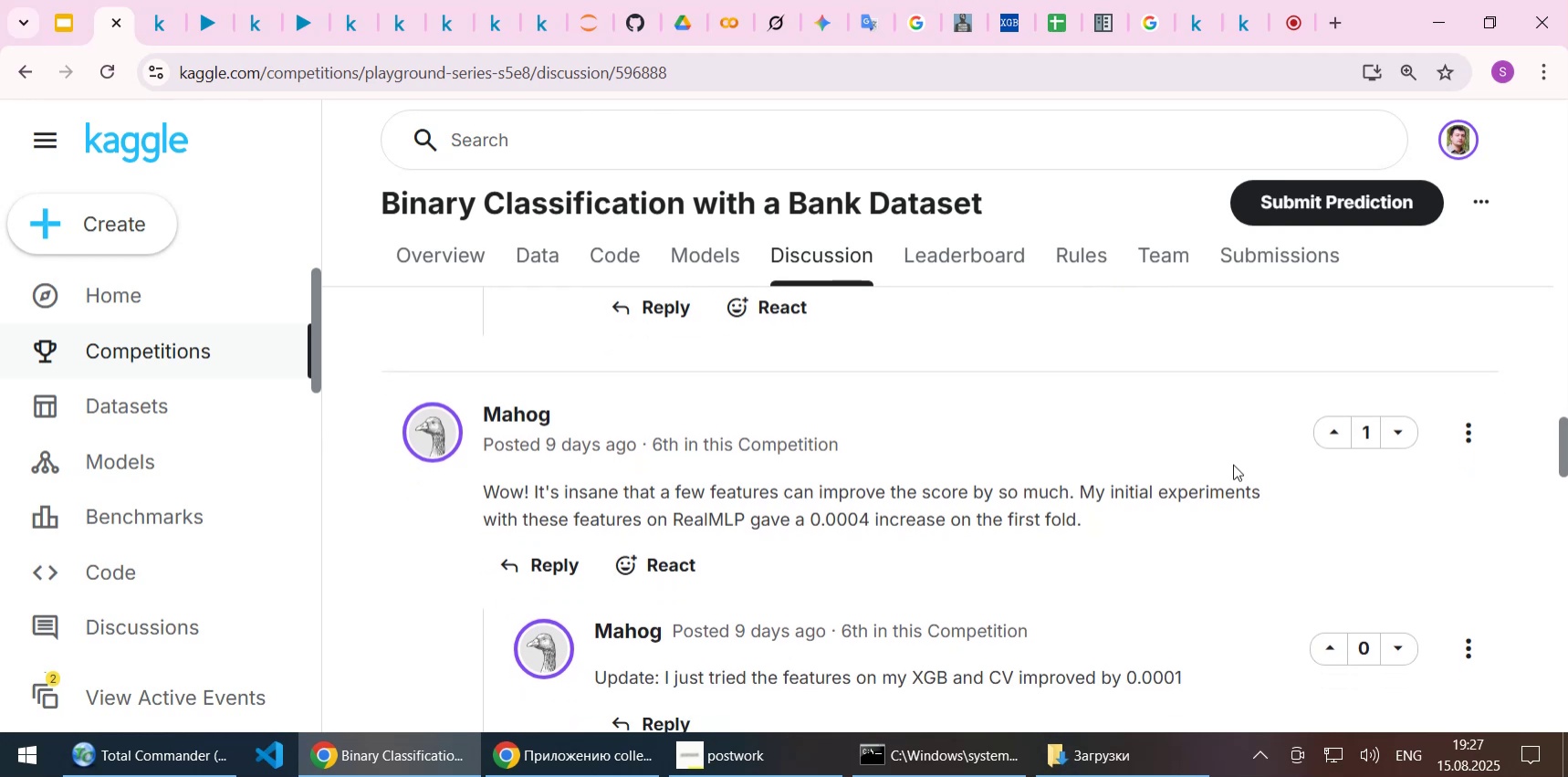 
key(ArrowDown)
 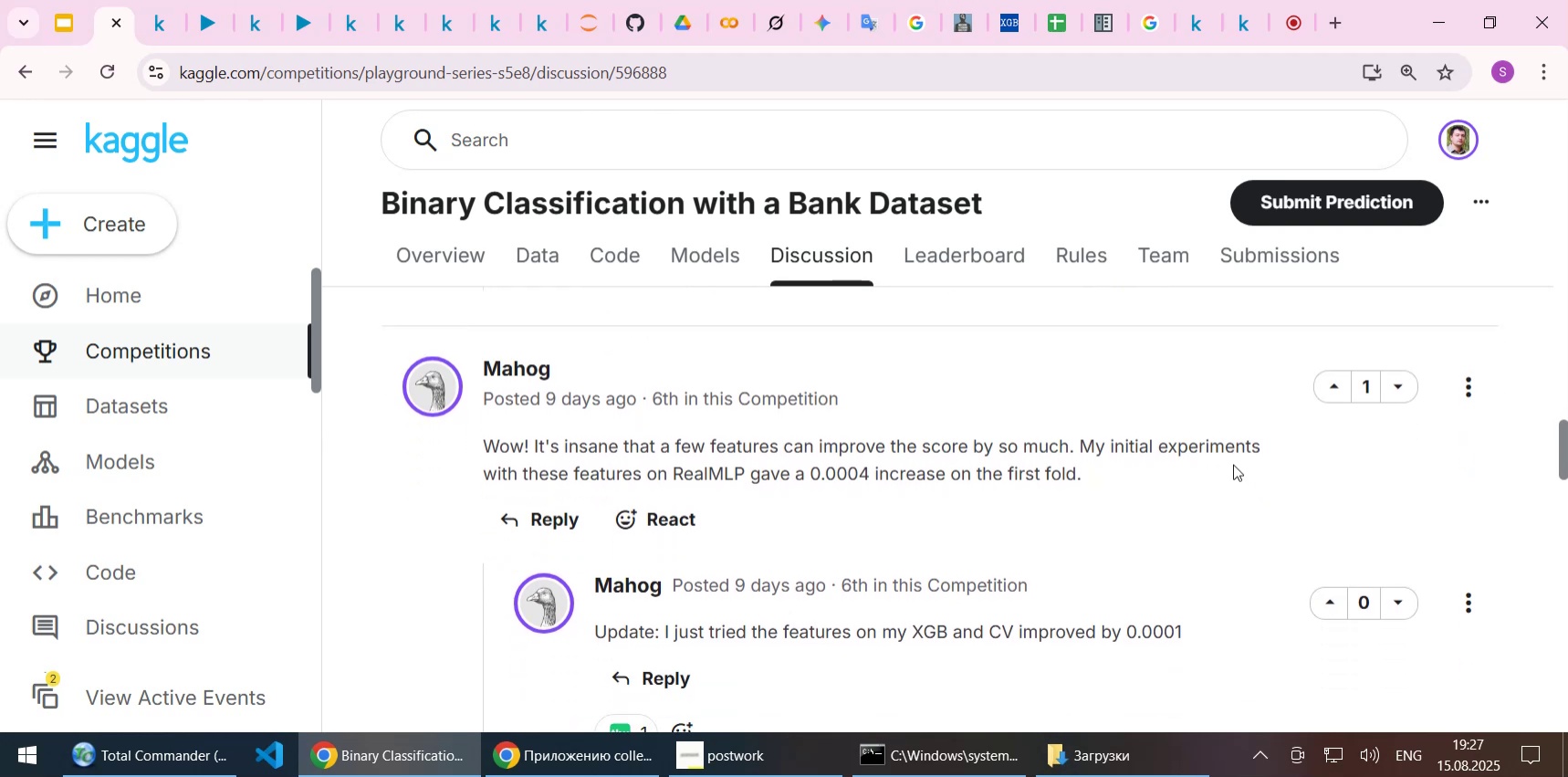 
key(ArrowDown)
 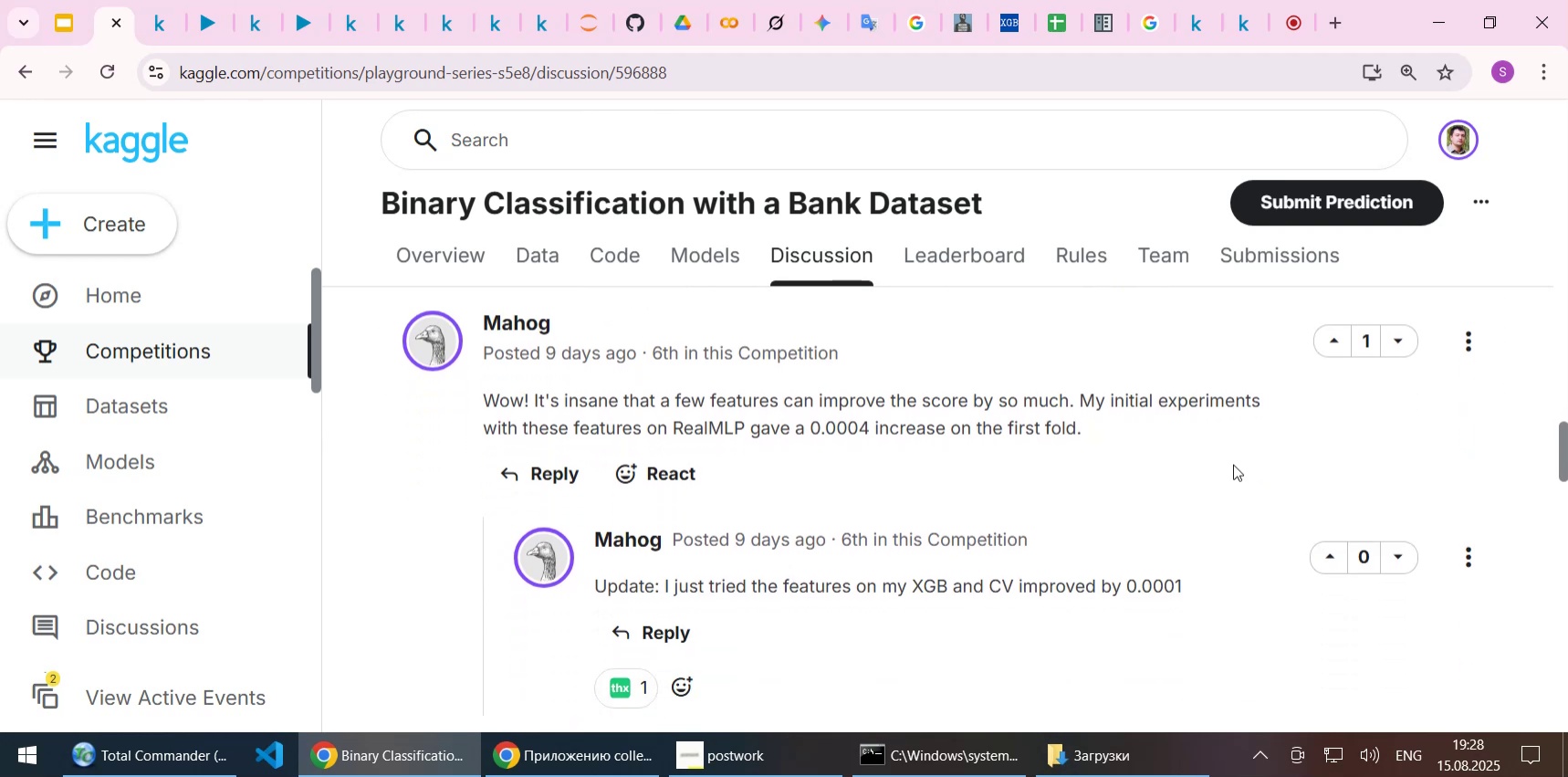 
wait(13.79)
 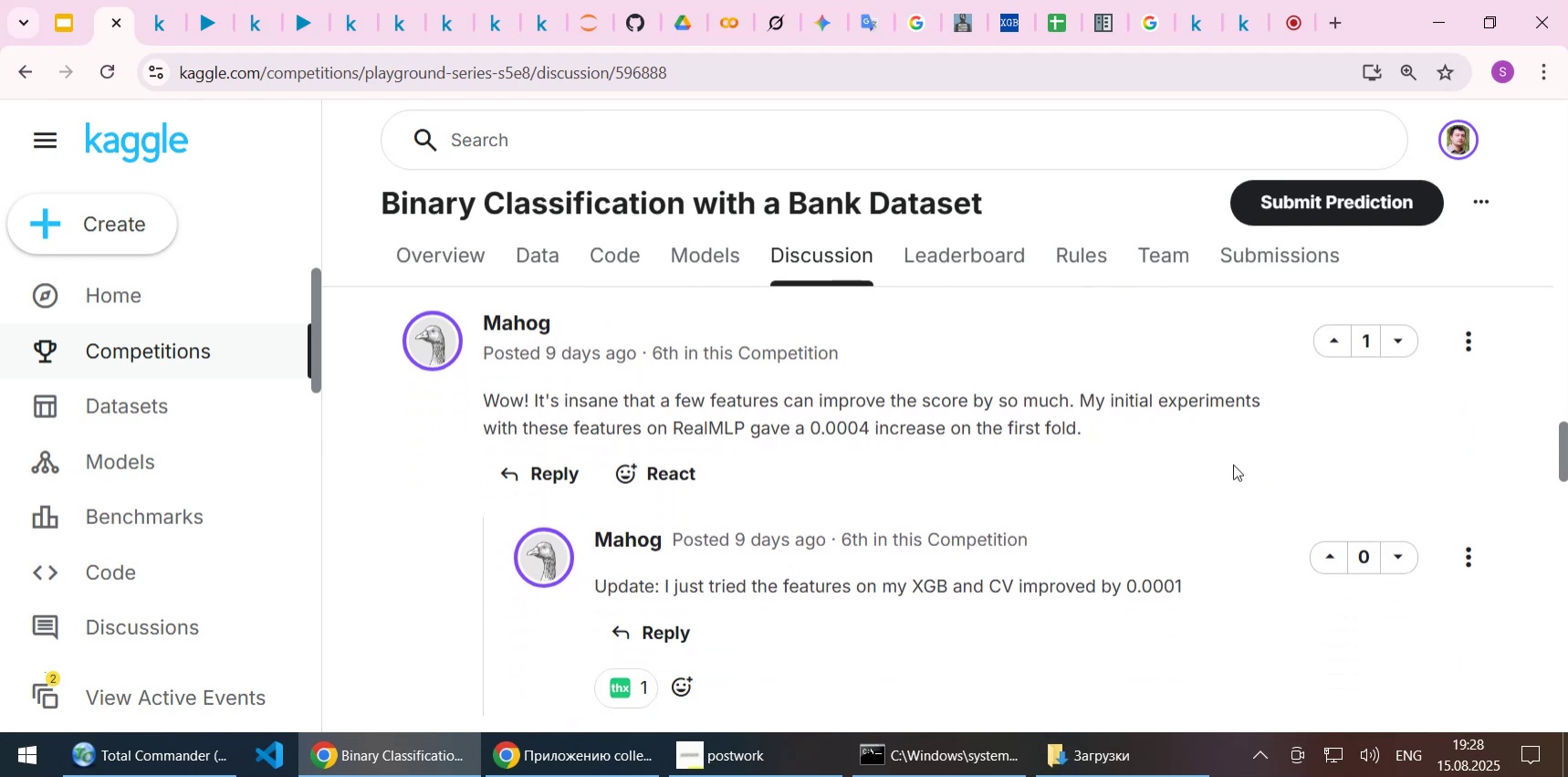 
key(ArrowDown)
 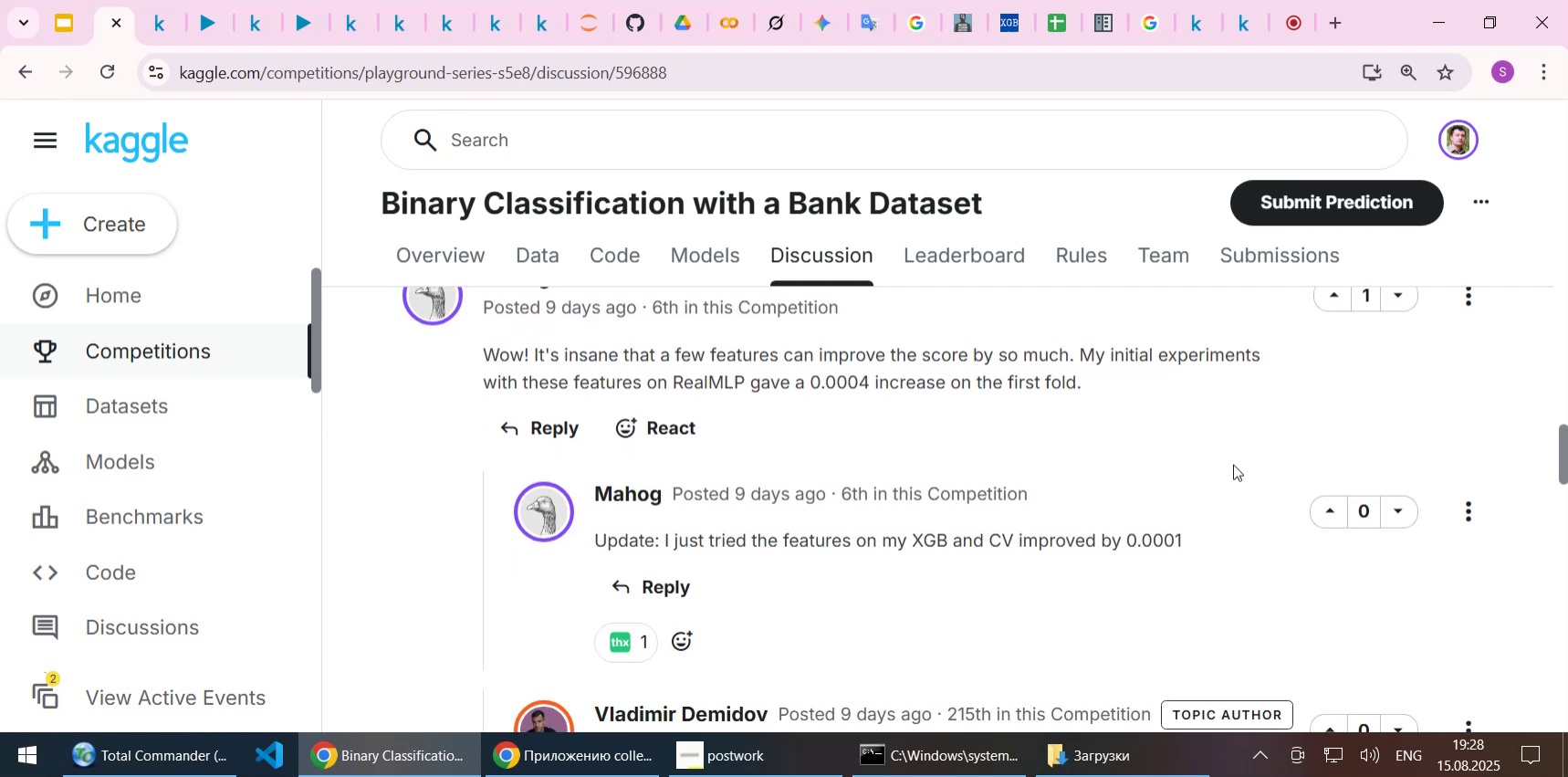 
key(ArrowDown)
 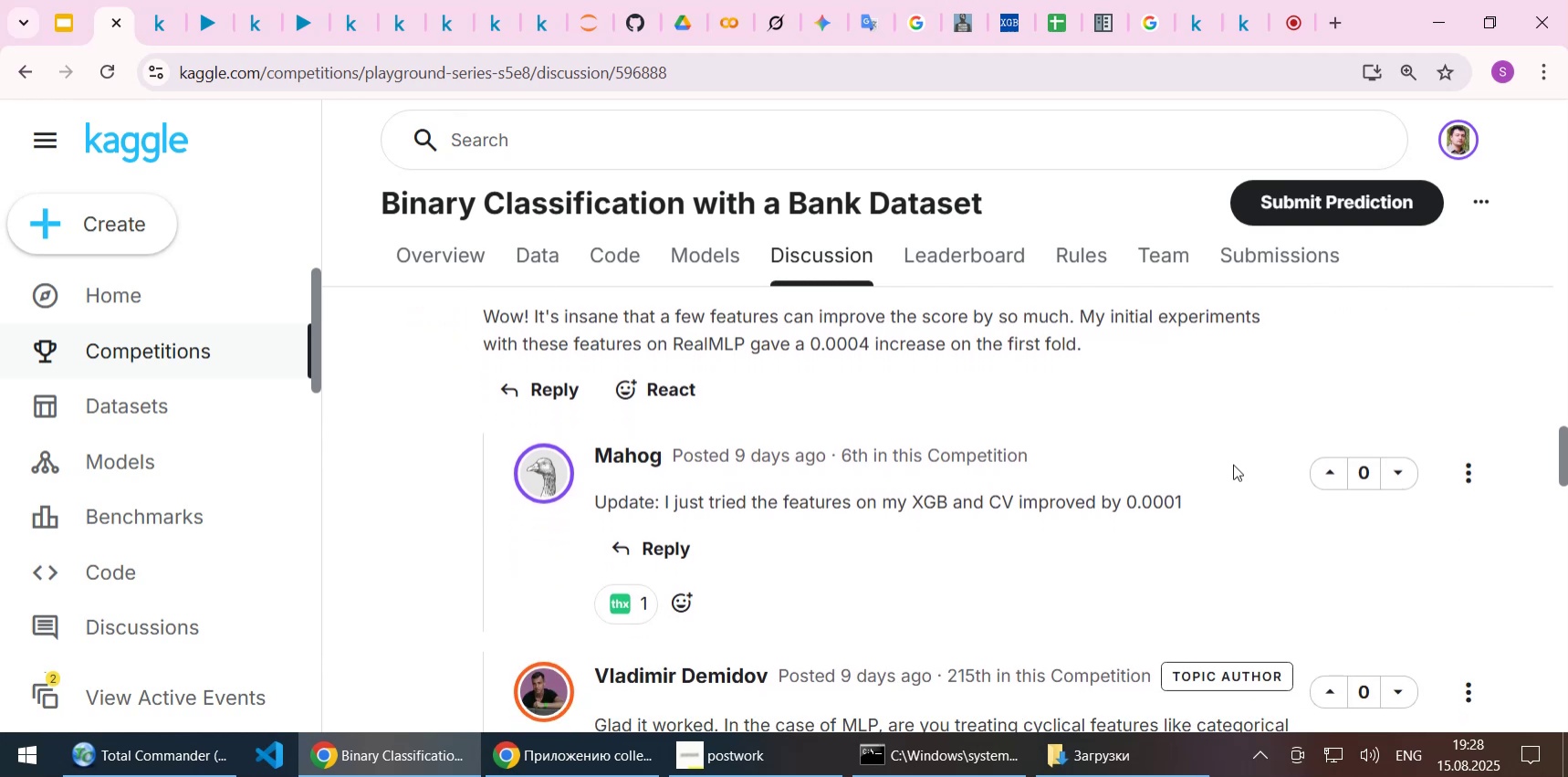 
key(ArrowDown)
 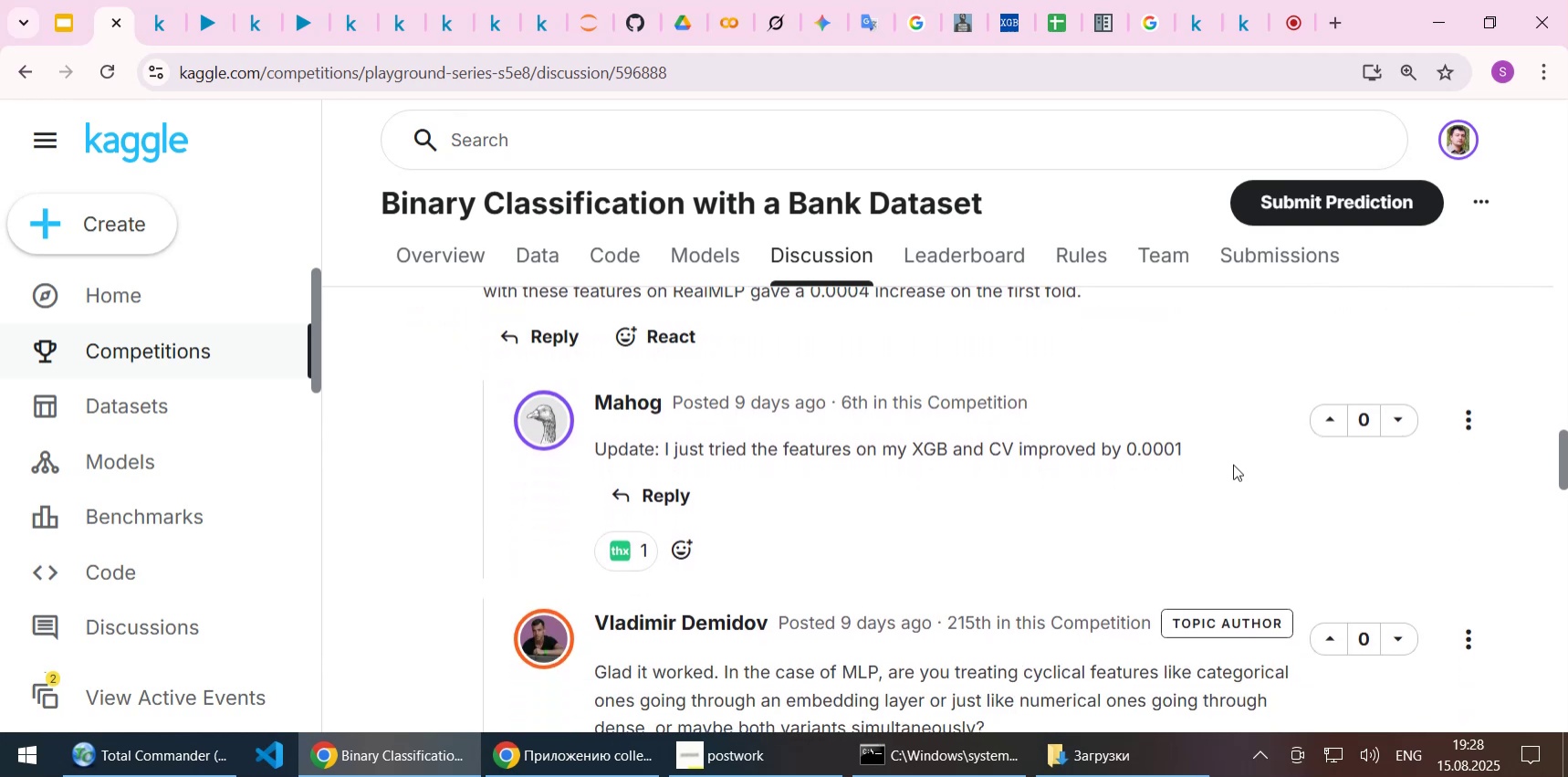 
key(ArrowDown)
 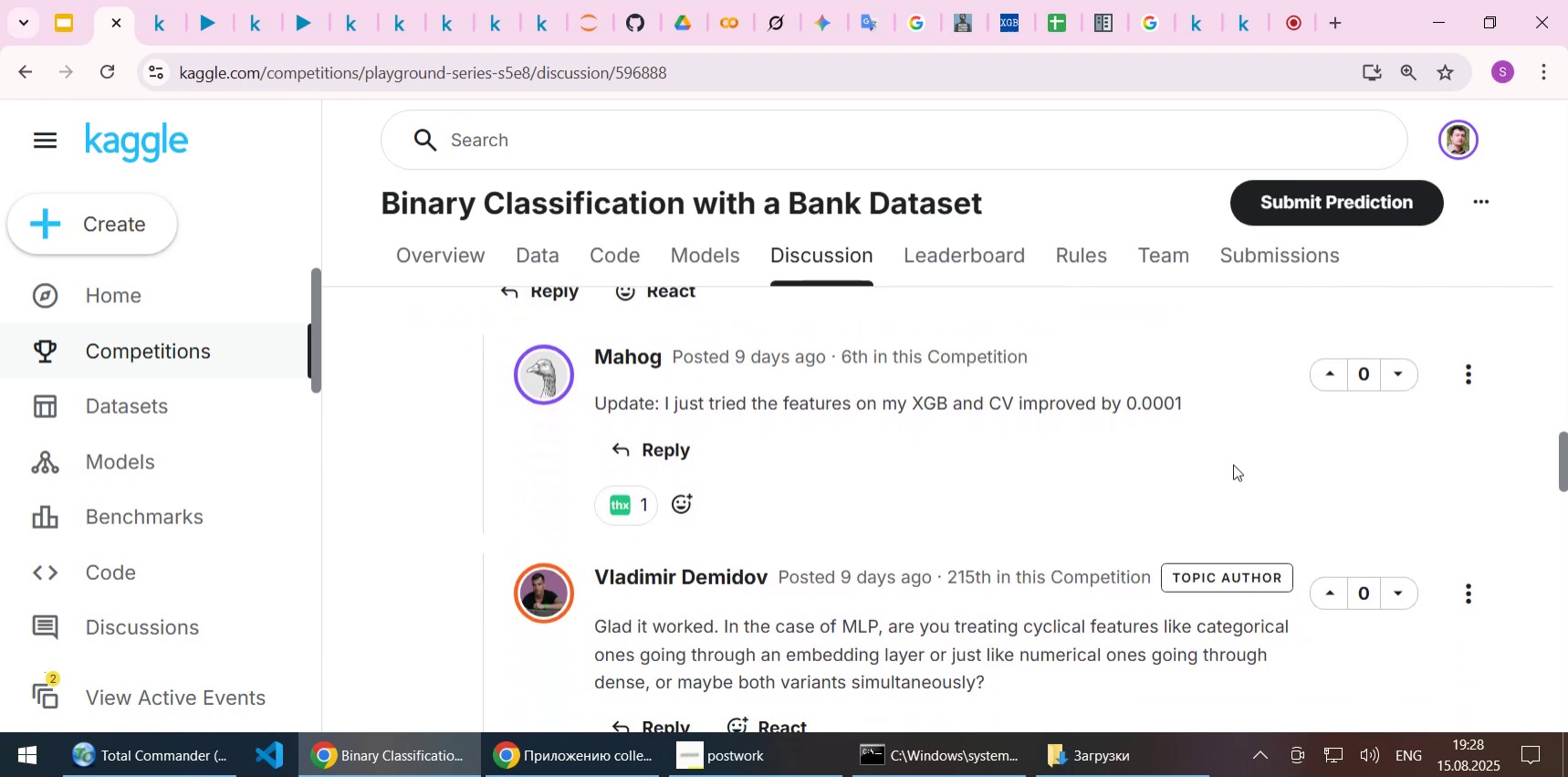 
key(ArrowDown)
 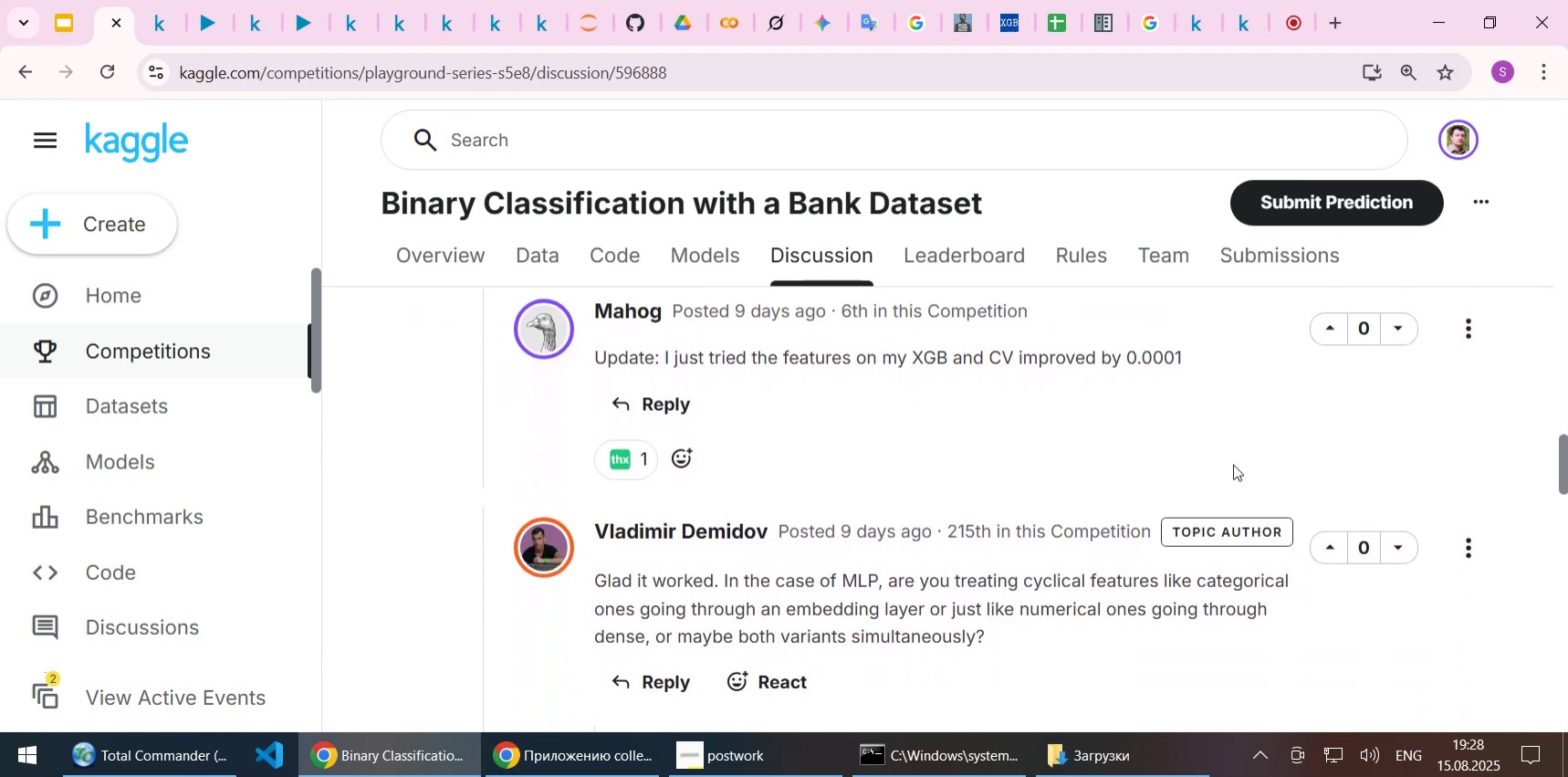 
key(ArrowDown)
 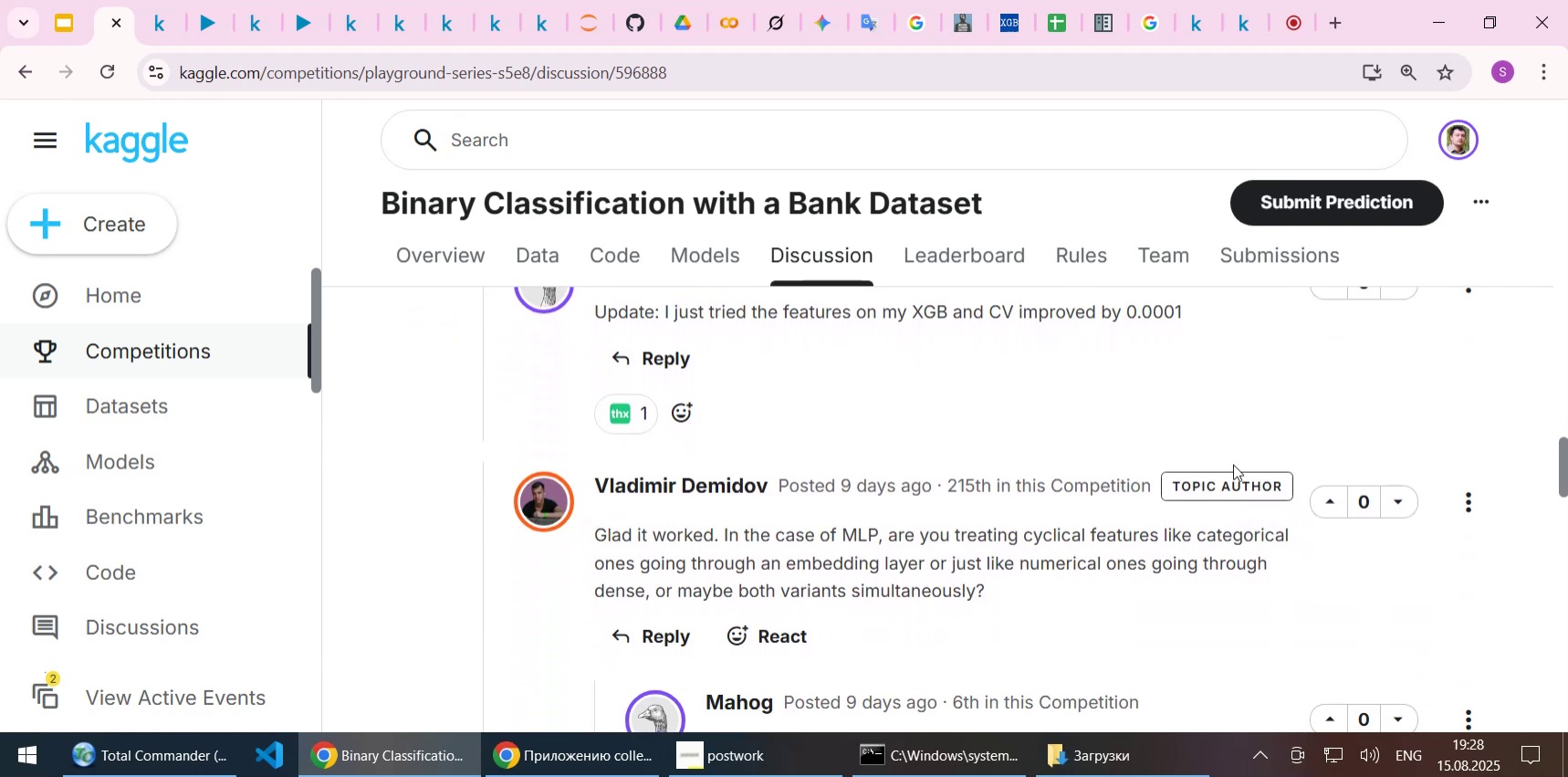 
key(ArrowDown)
 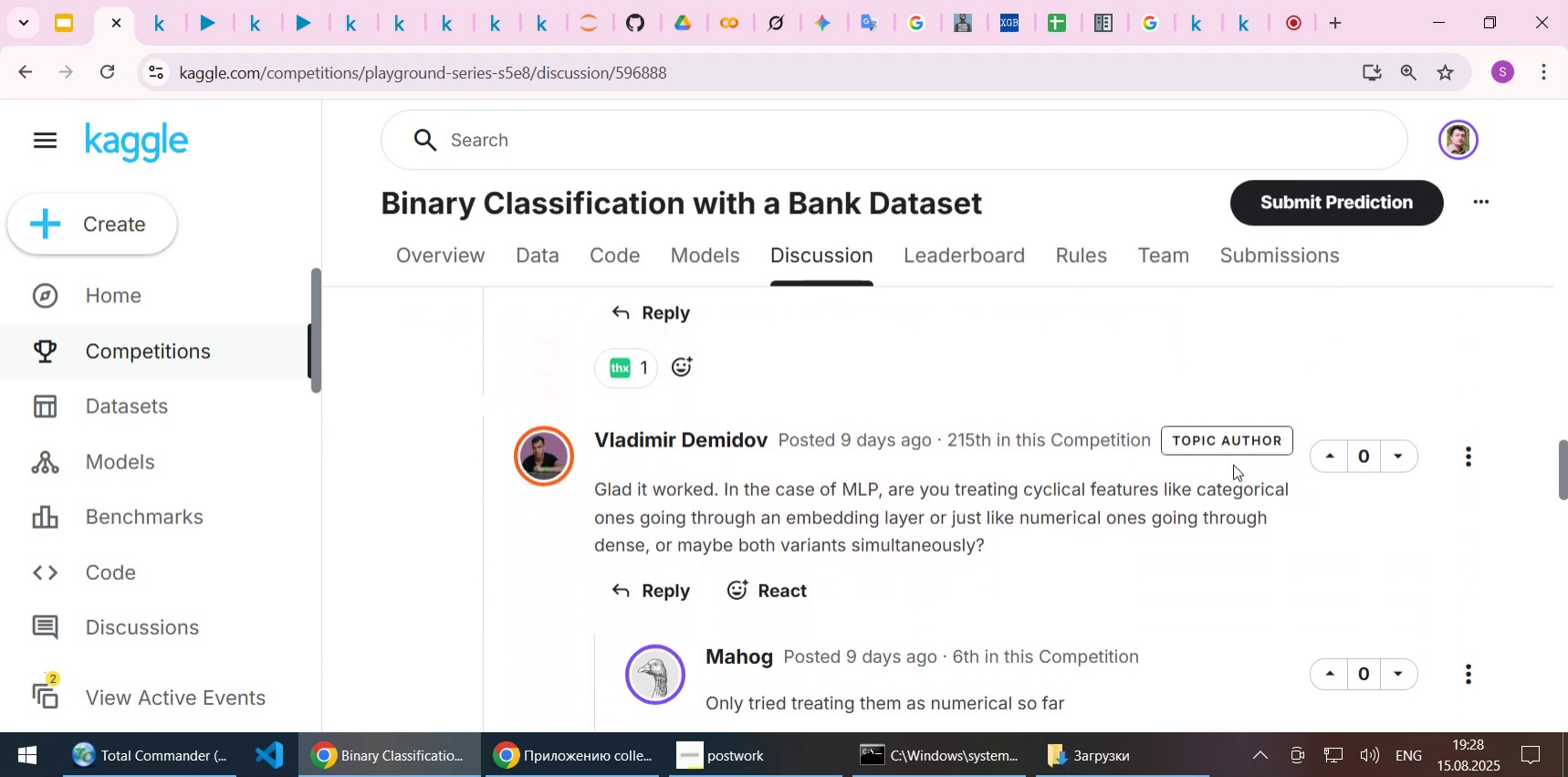 
key(ArrowDown)
 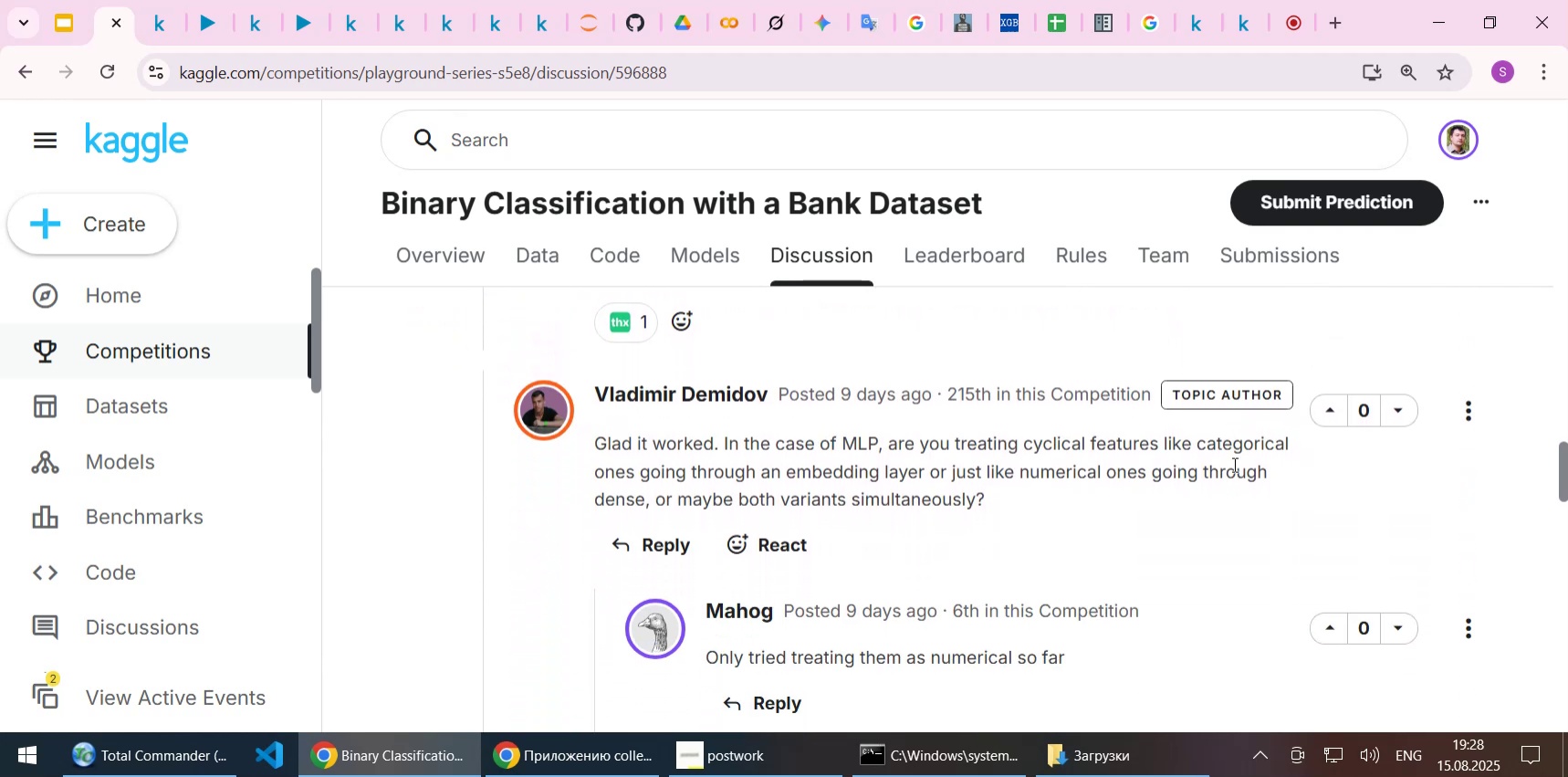 
key(ArrowDown)
 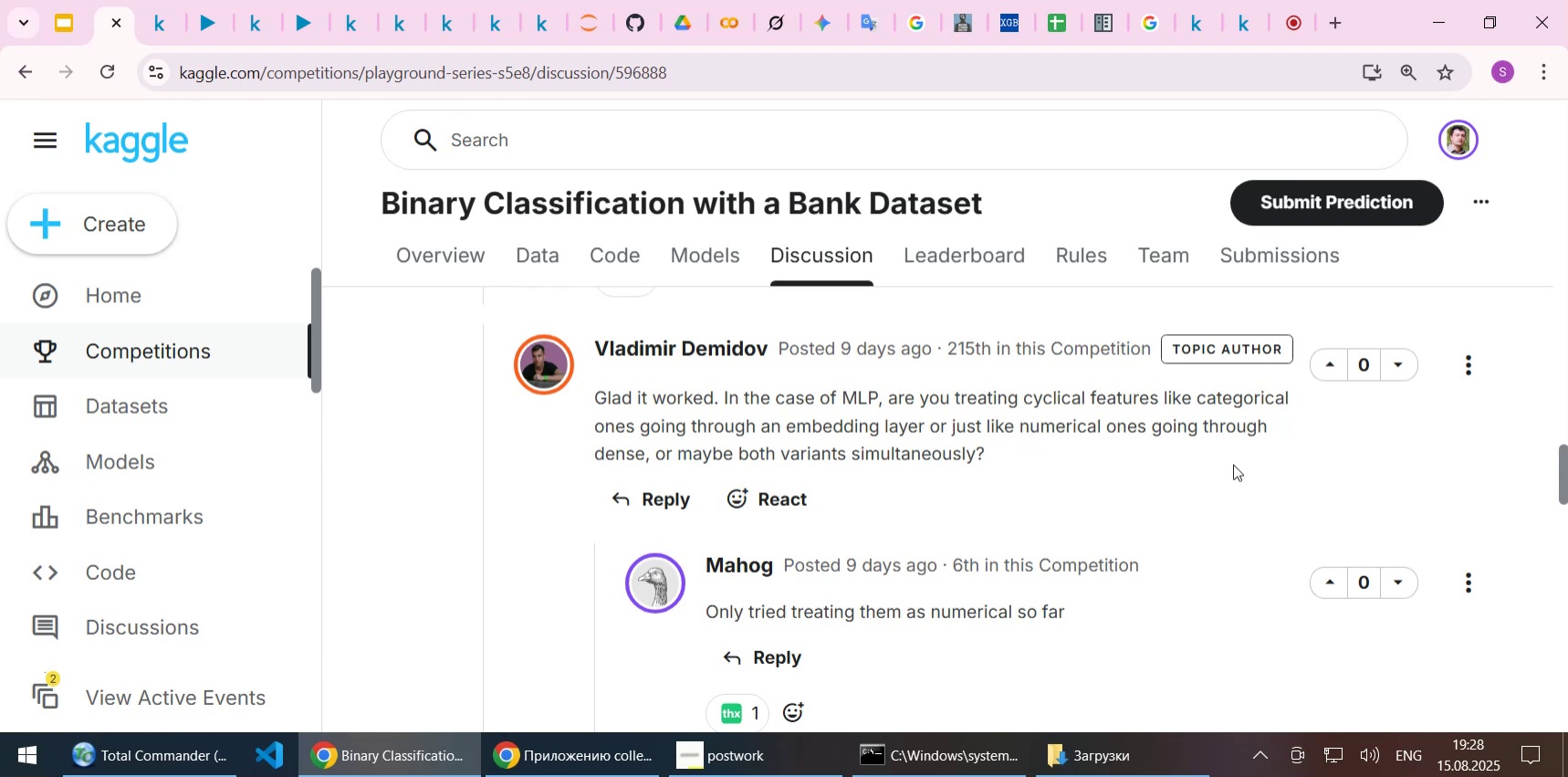 
wait(9.33)
 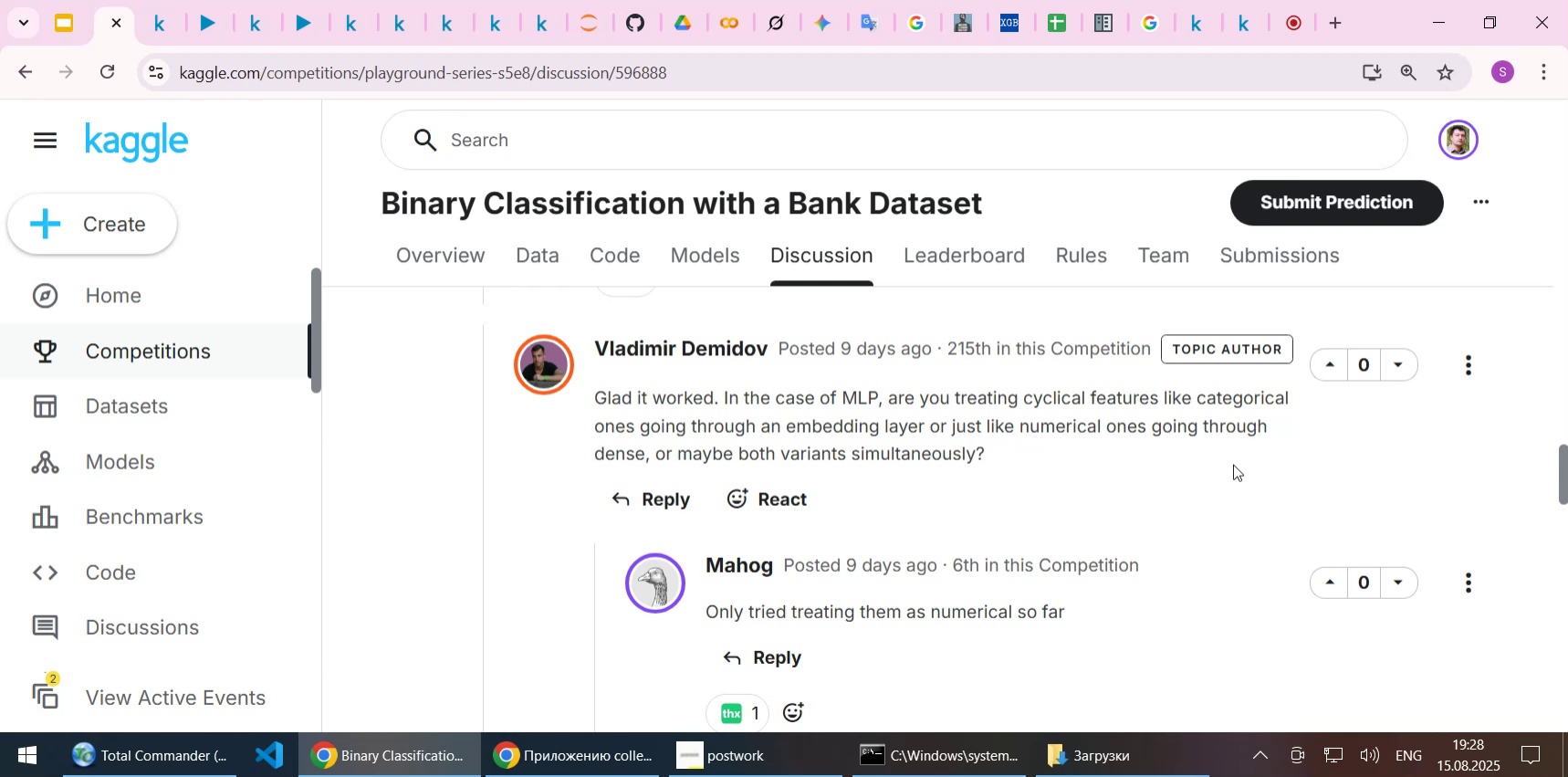 
key(ArrowDown)
 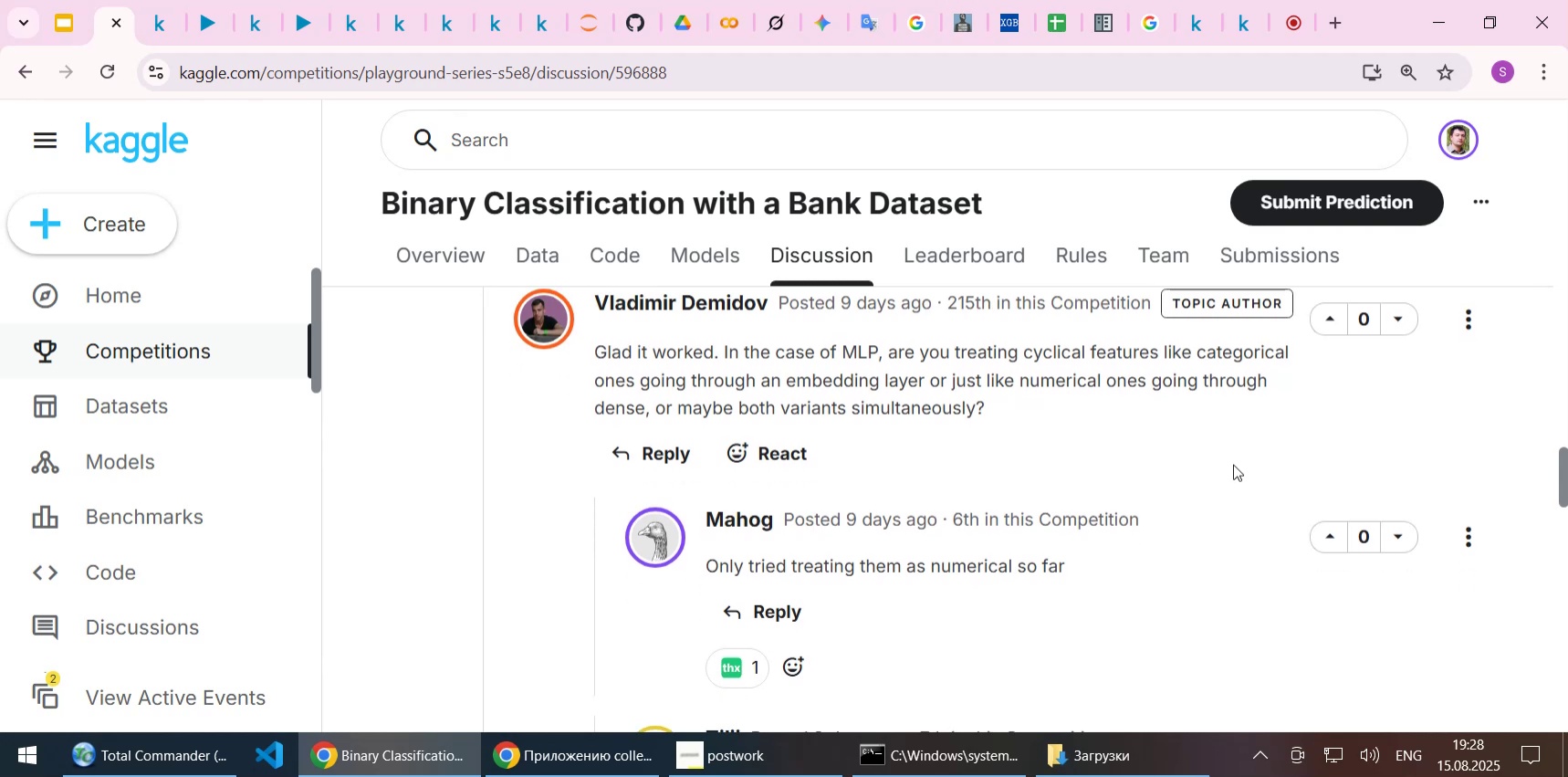 
key(ArrowDown)
 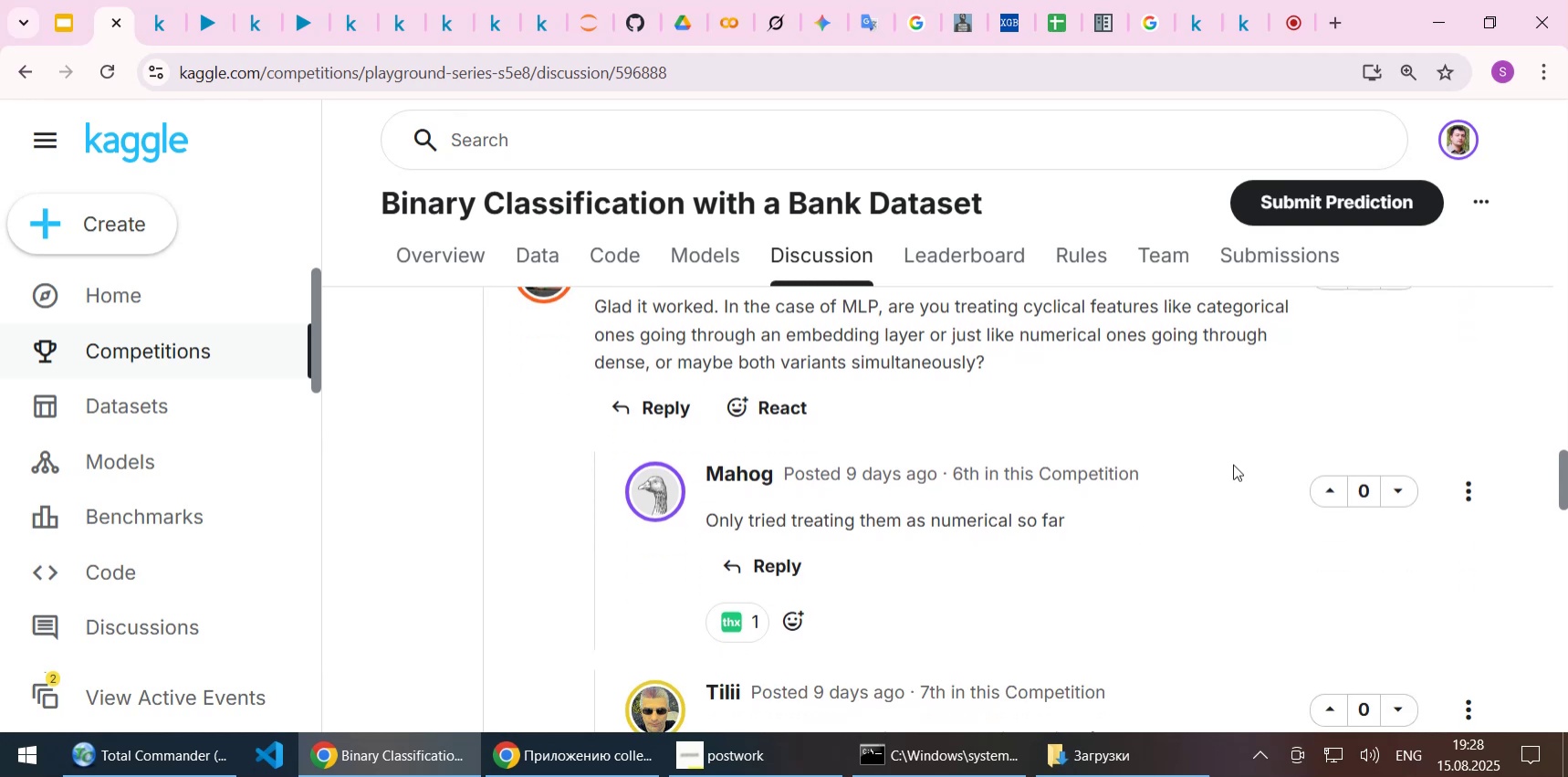 
key(ArrowDown)
 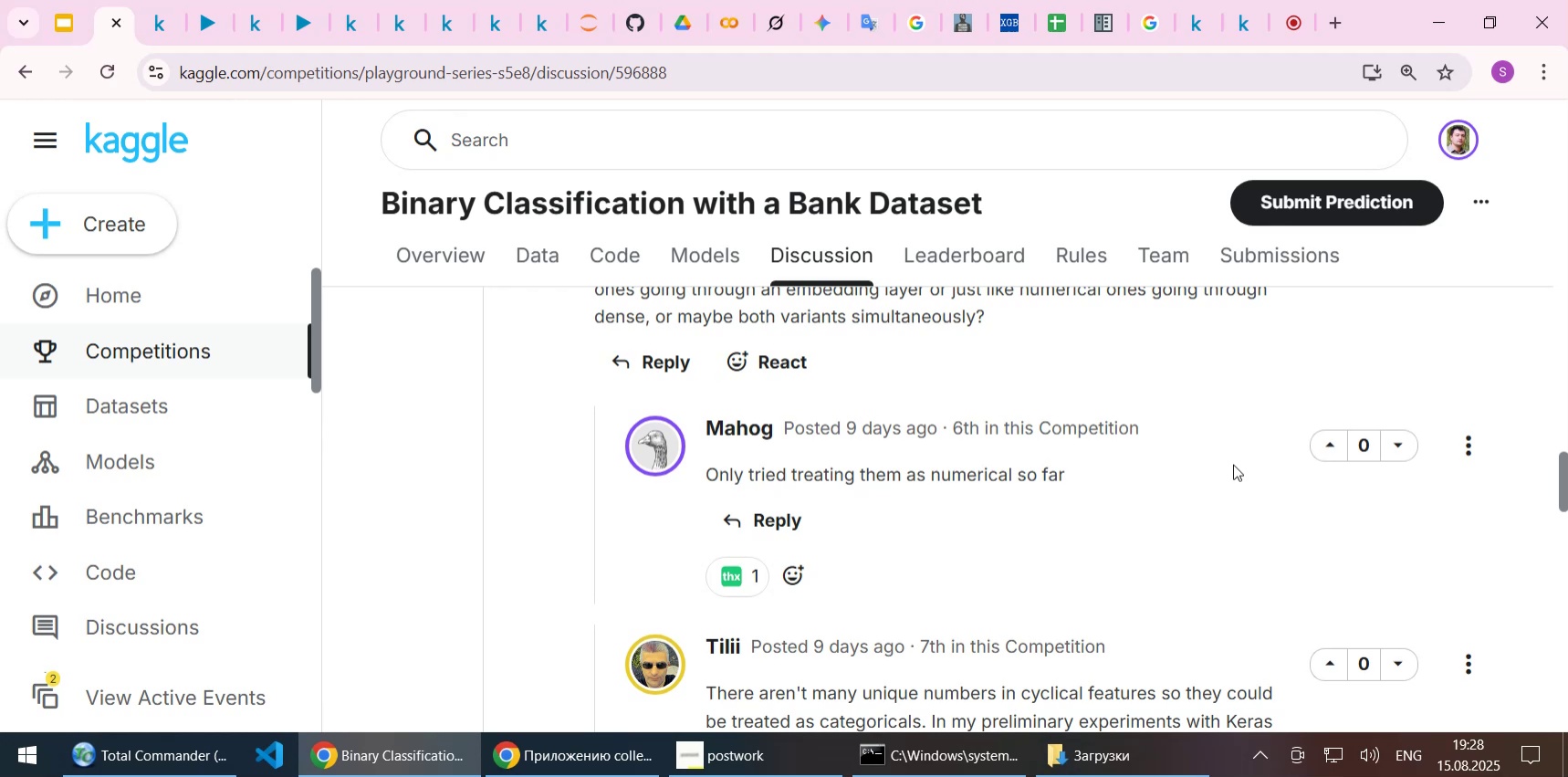 
key(ArrowDown)
 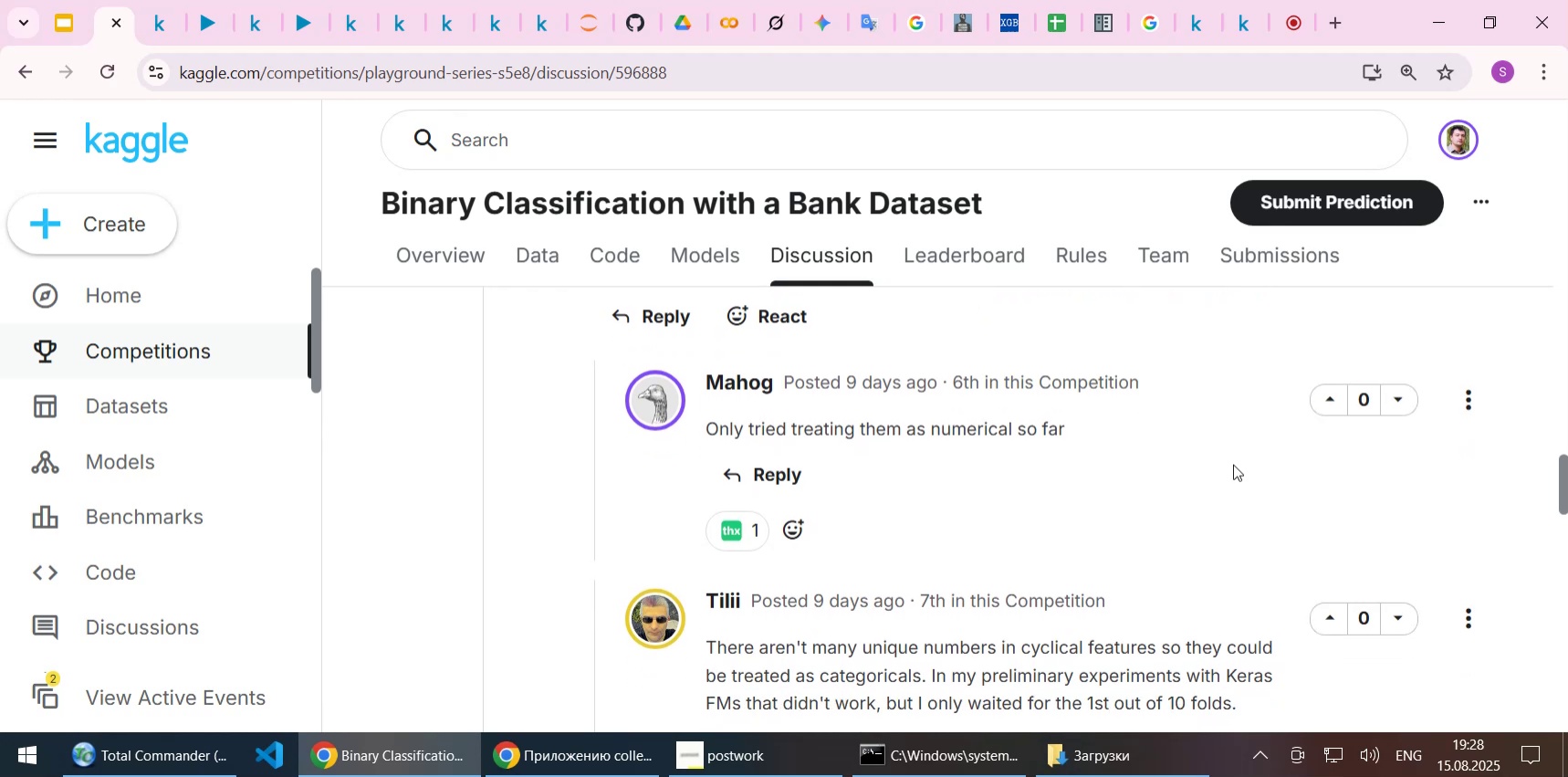 
key(ArrowDown)
 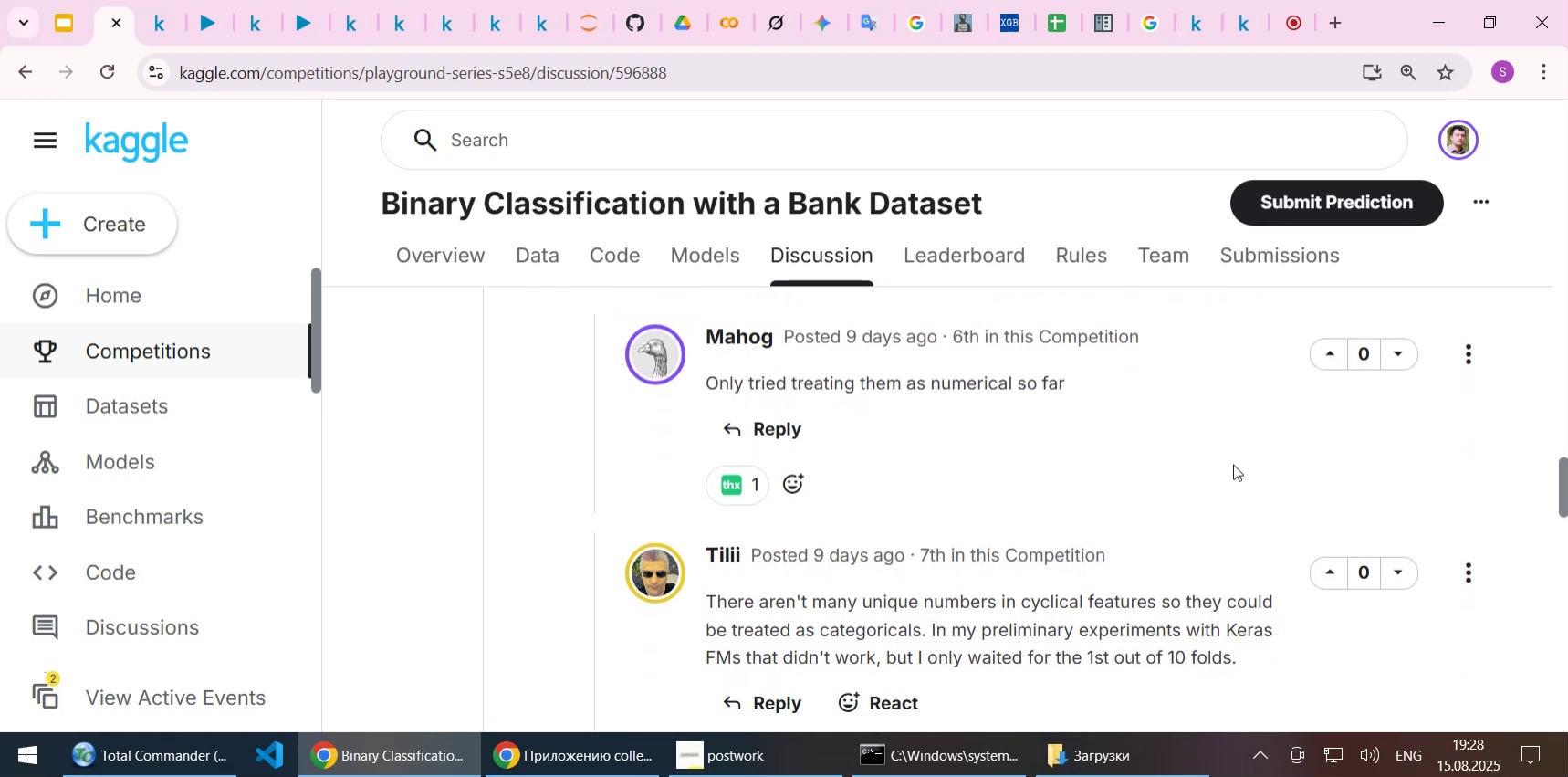 
key(ArrowDown)
 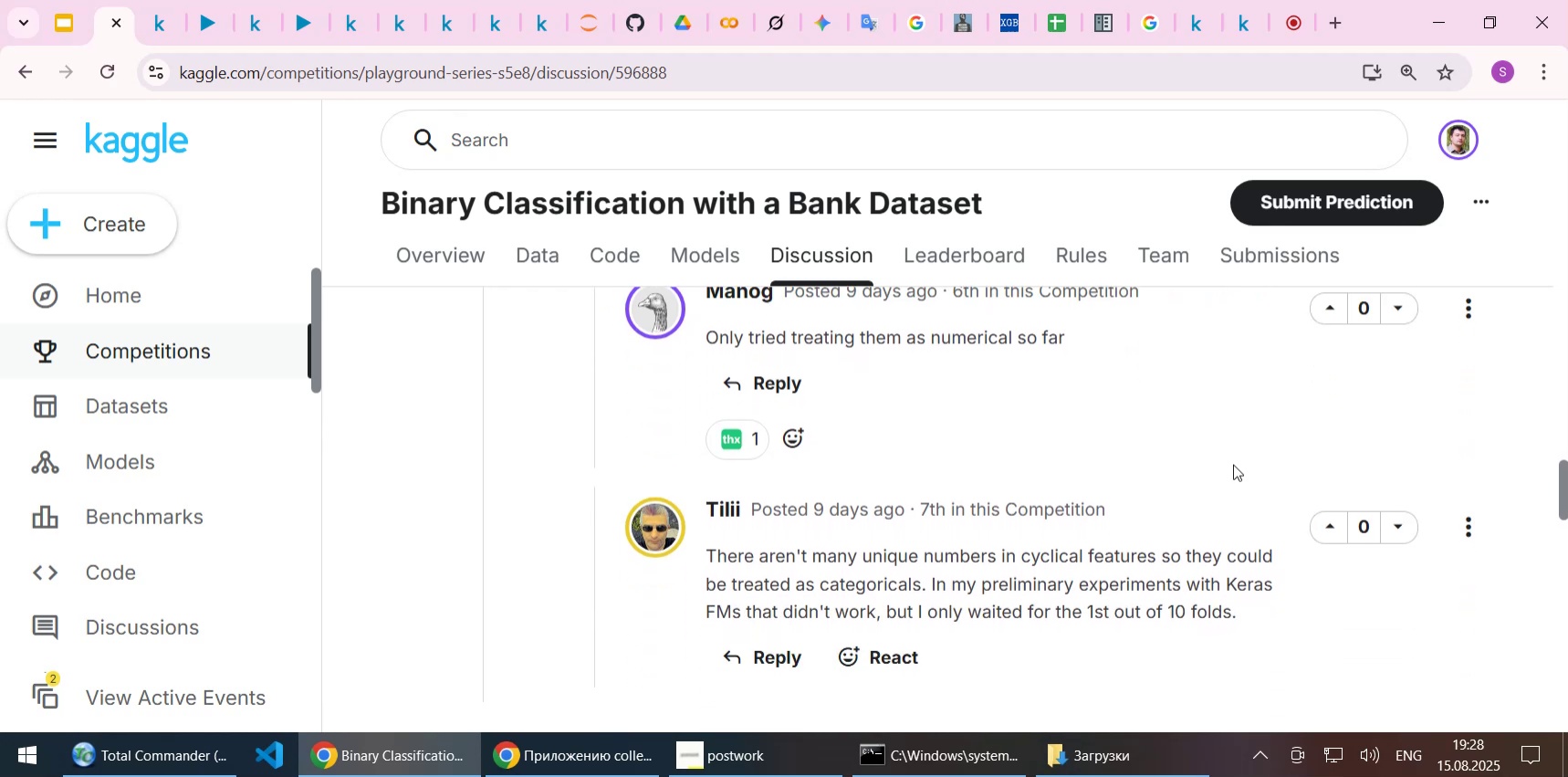 
key(ArrowDown)
 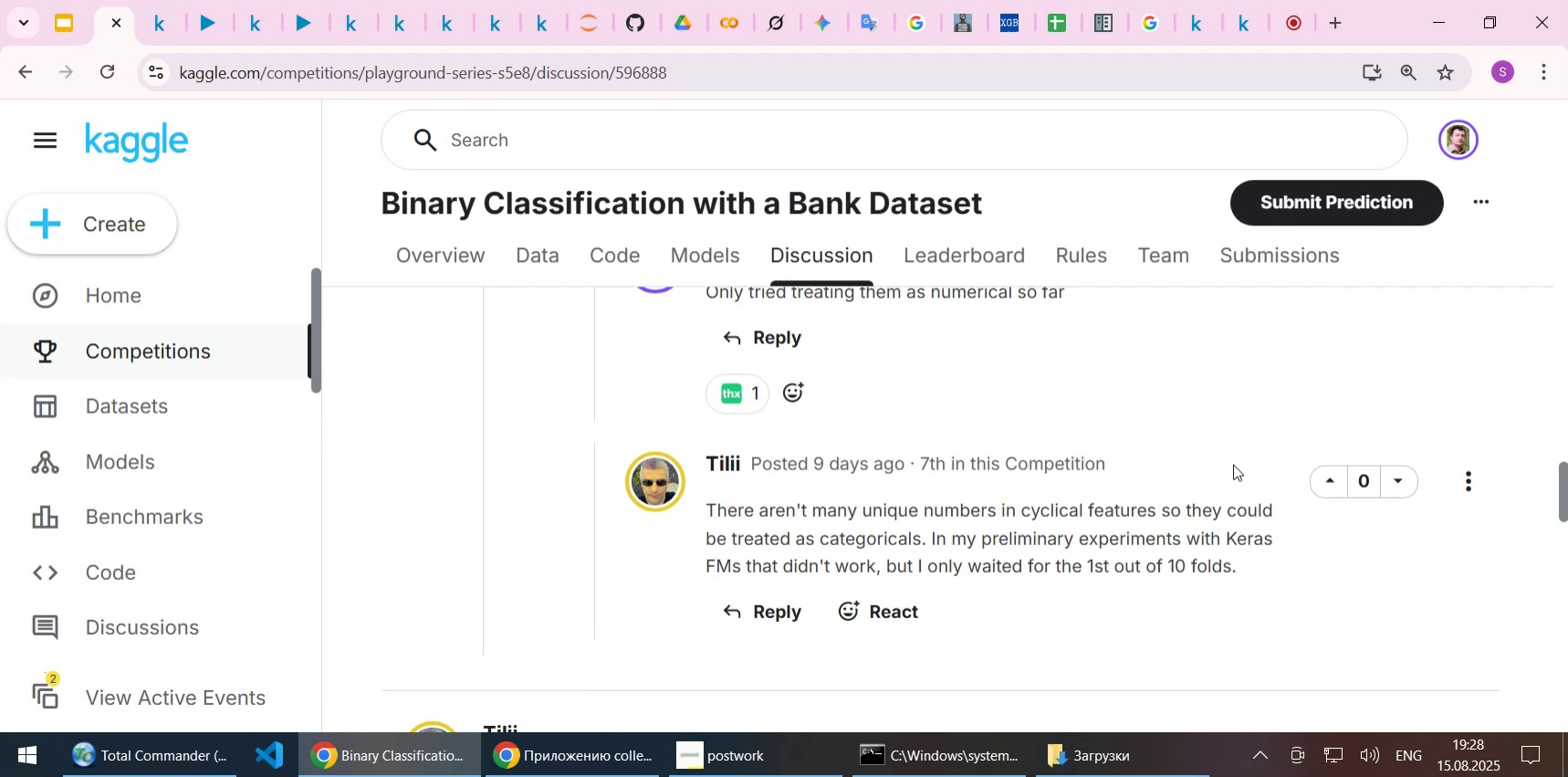 
wait(13.07)
 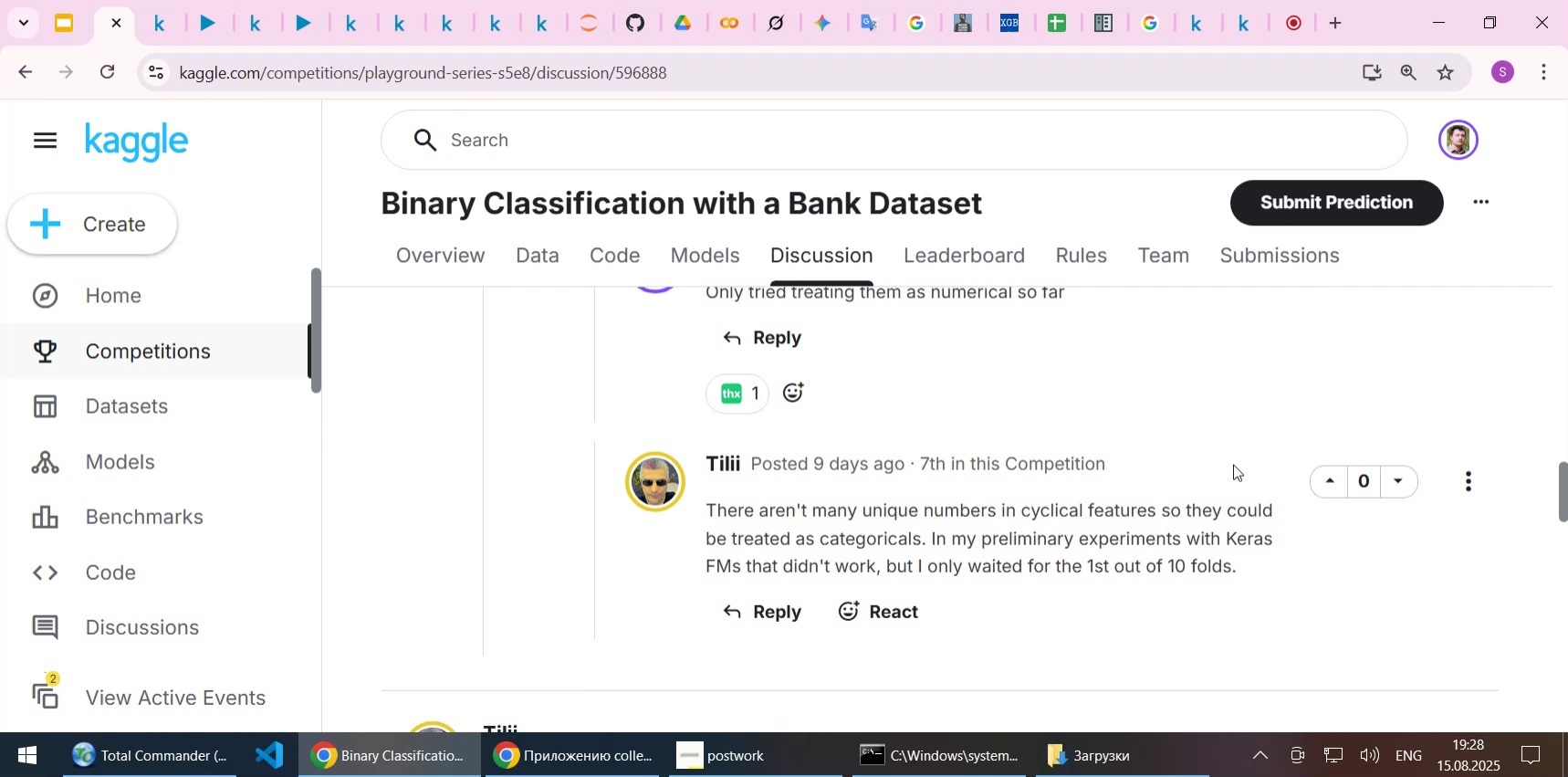 
key(ArrowDown)
 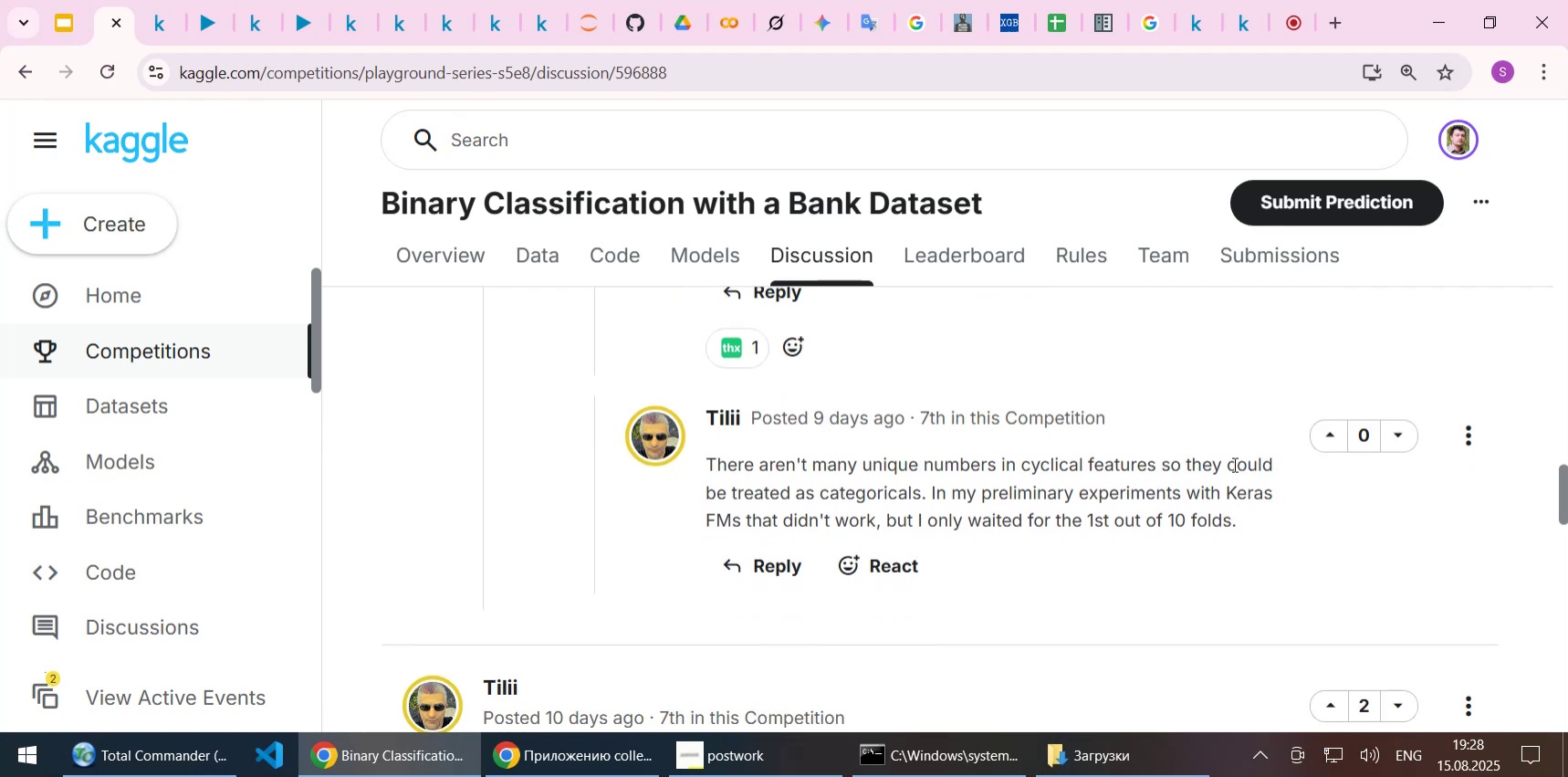 
key(ArrowDown)
 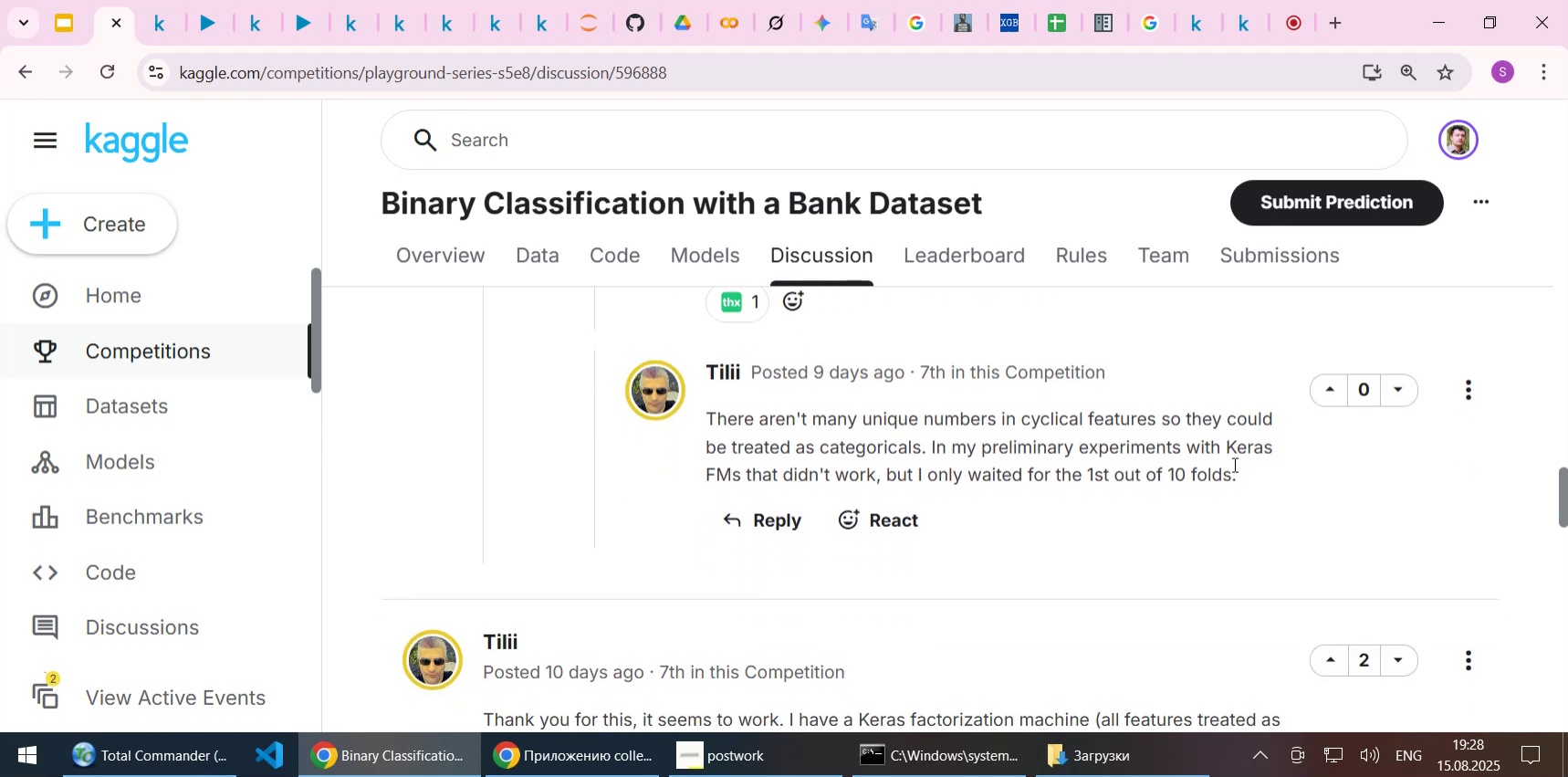 
key(ArrowDown)
 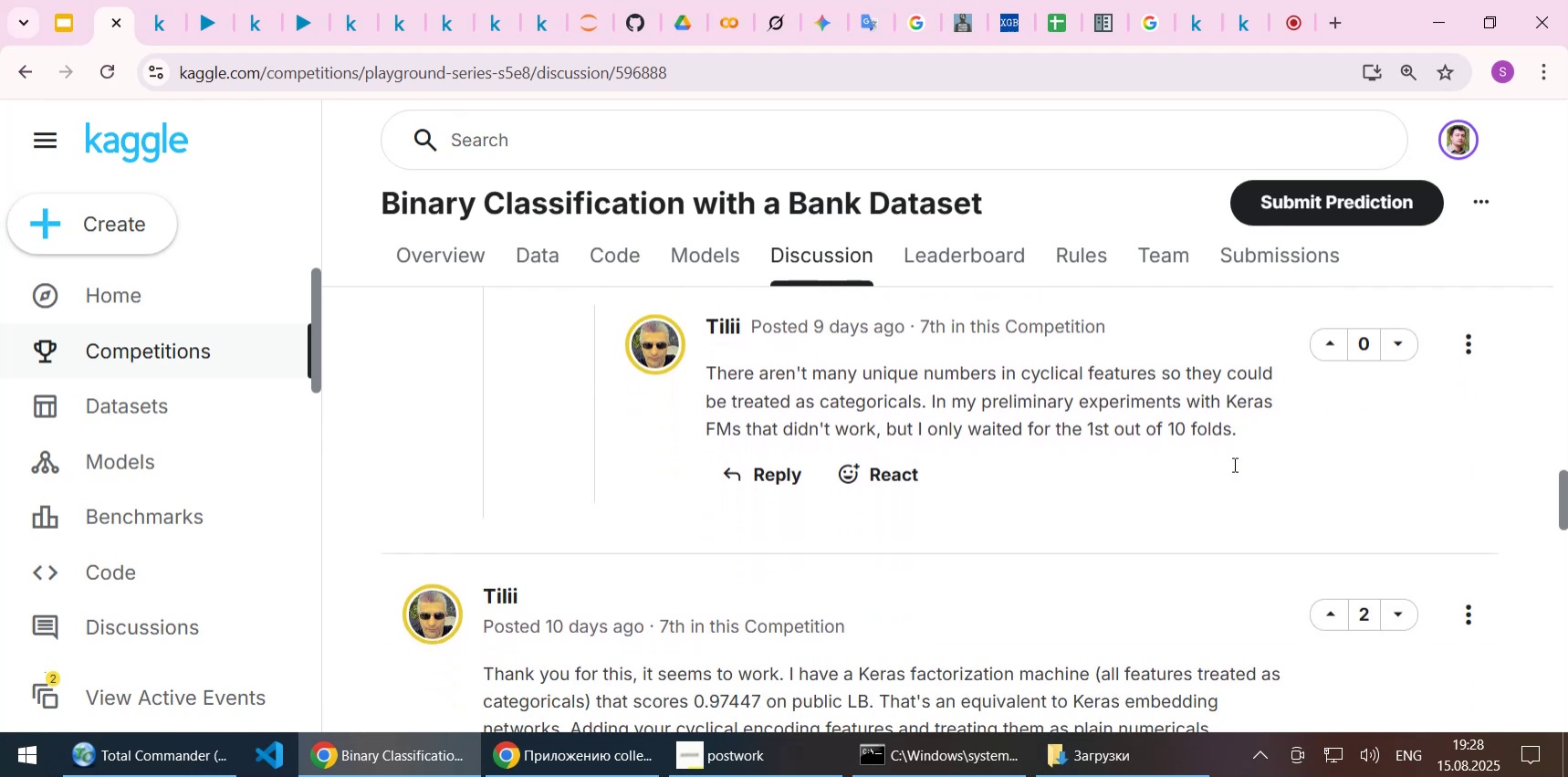 
key(ArrowDown)
 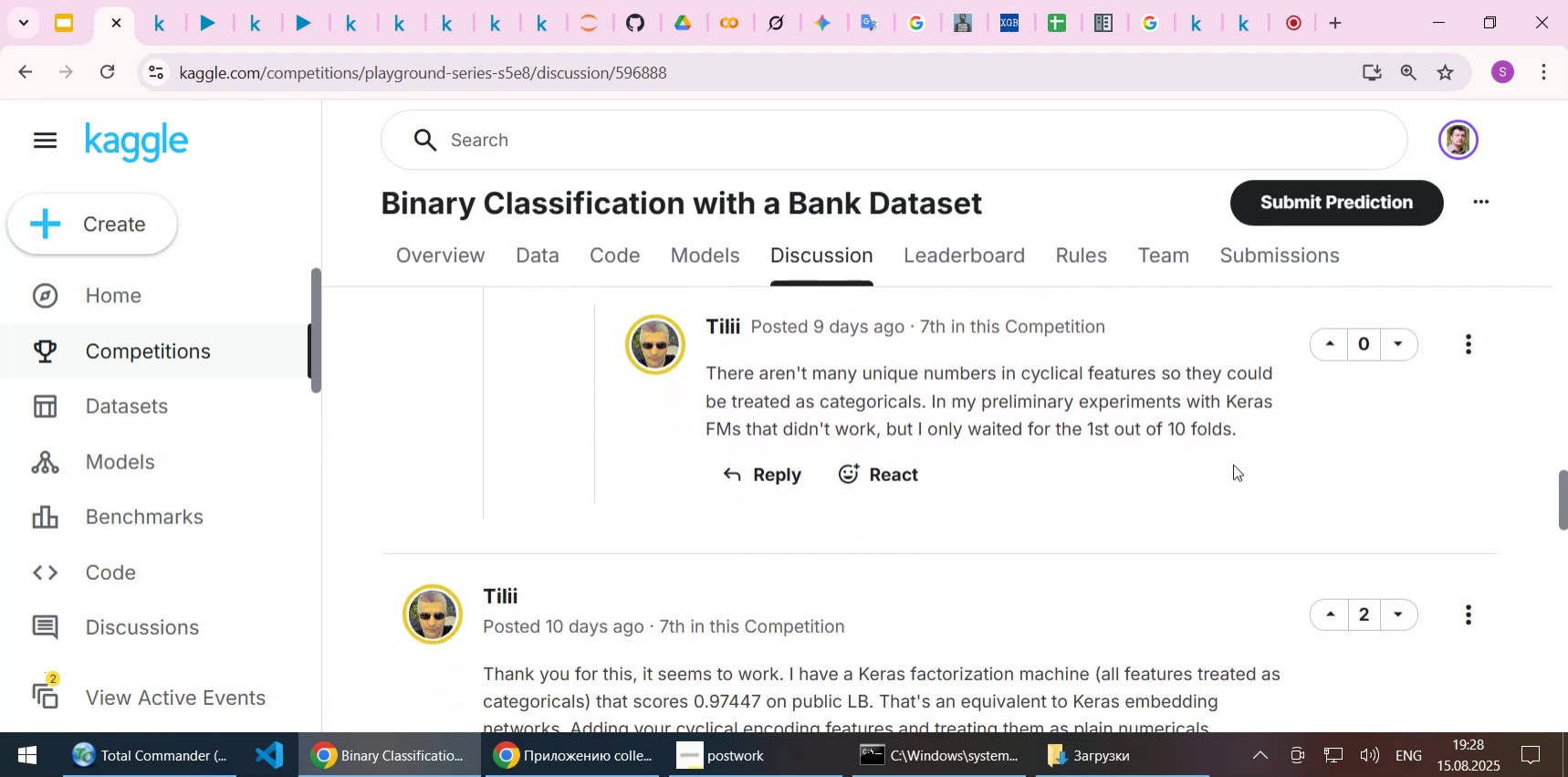 
key(ArrowDown)
 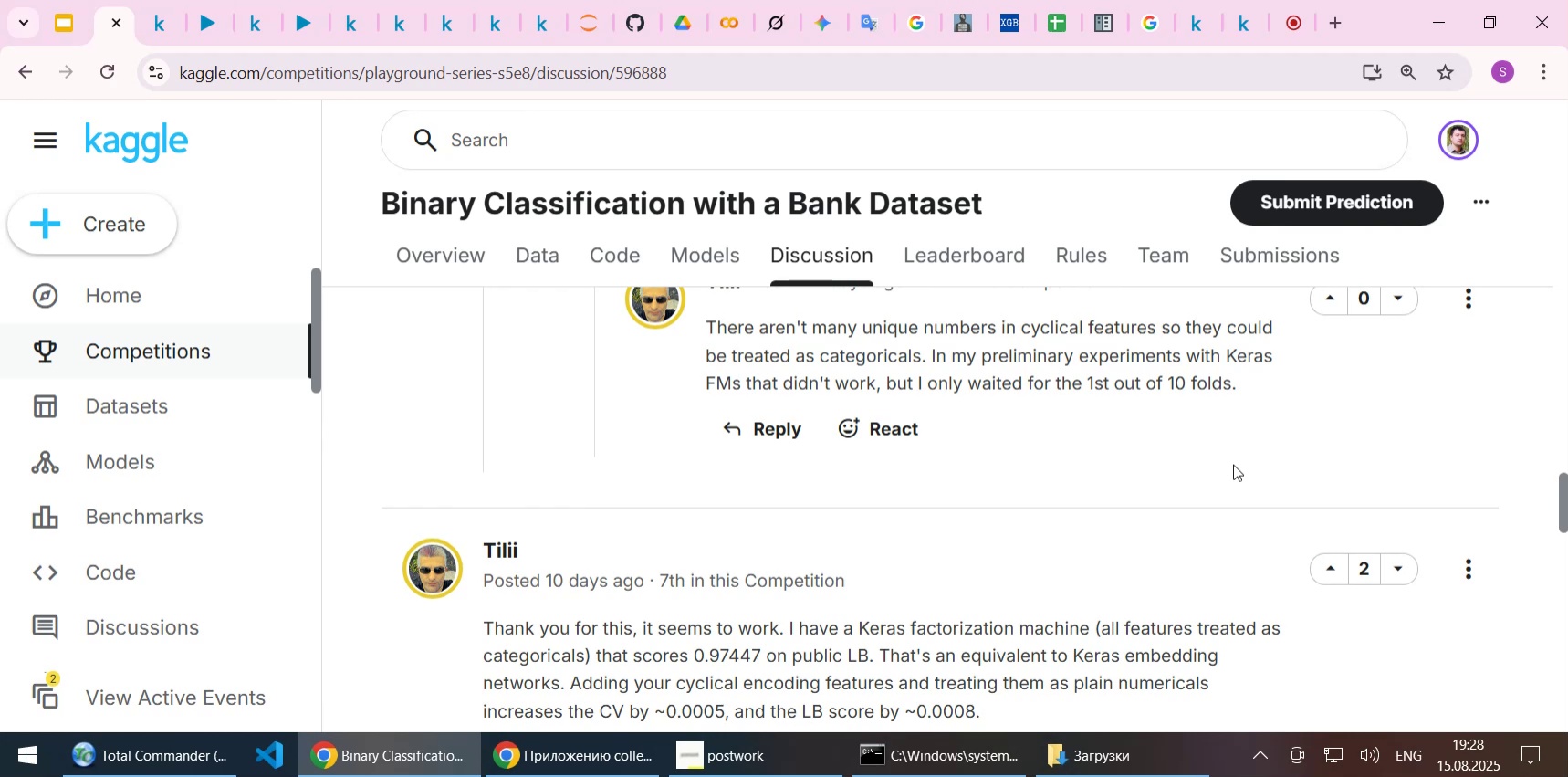 
key(ArrowDown)
 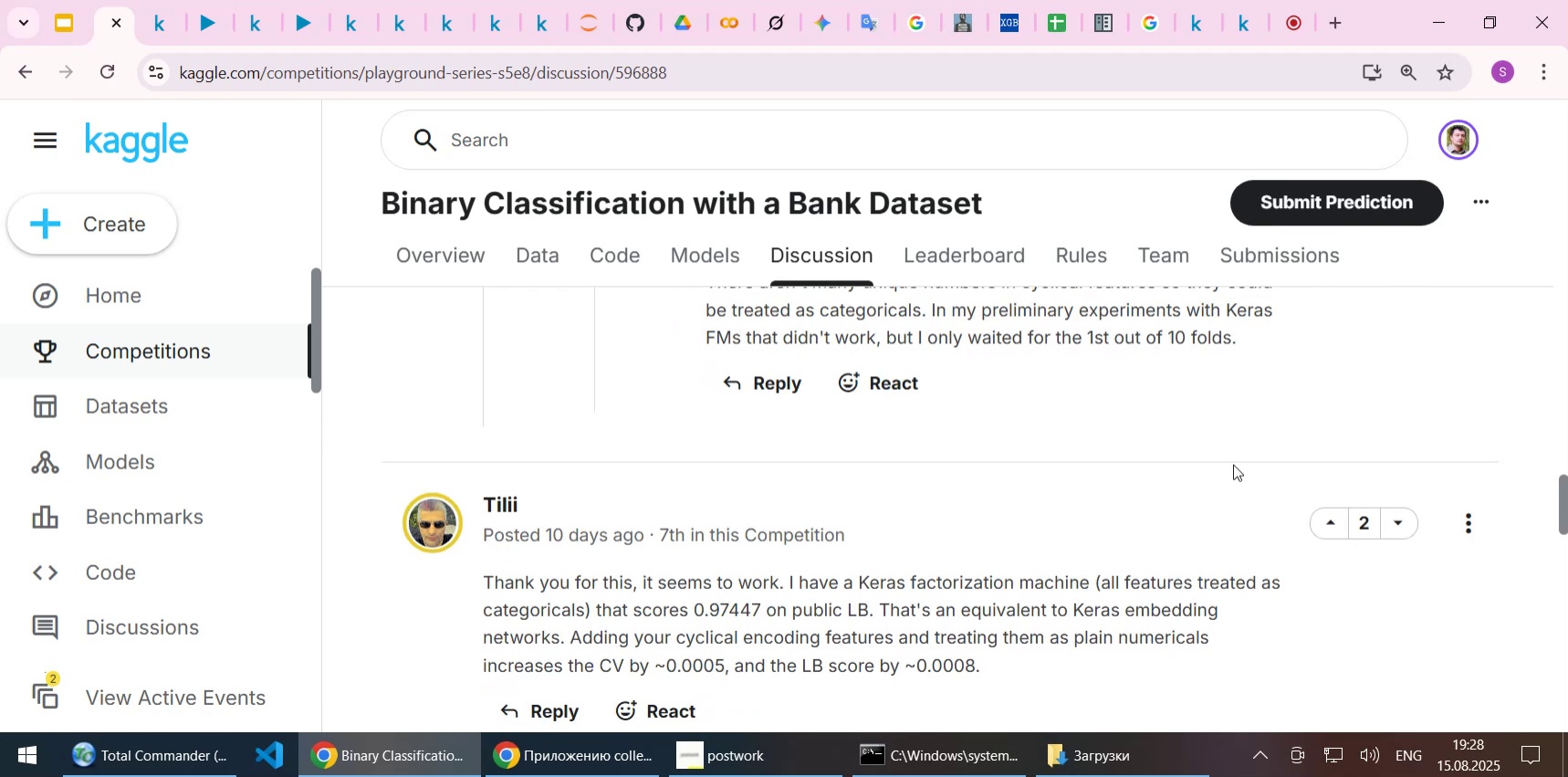 
key(ArrowDown)
 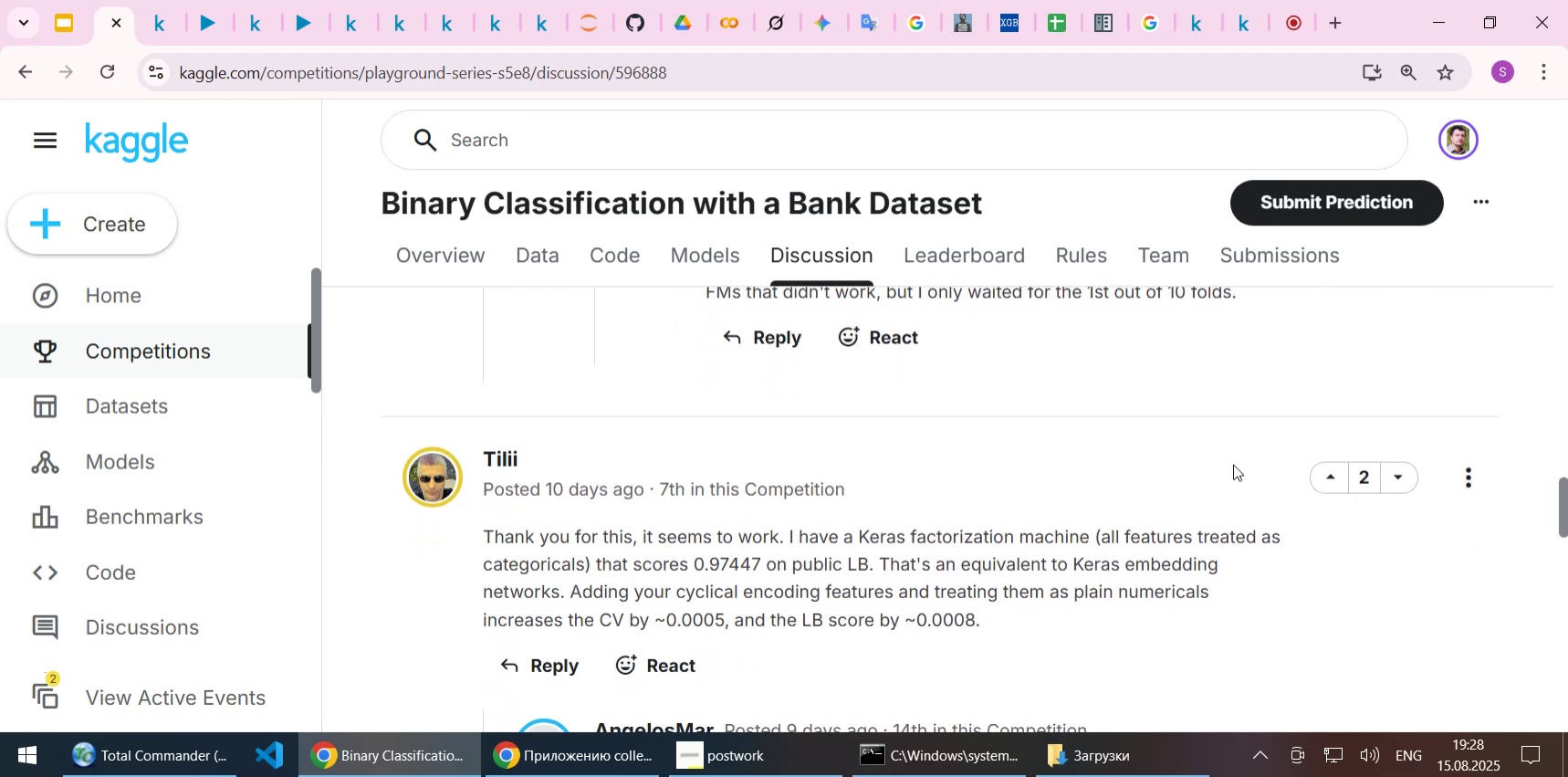 
key(ArrowDown)
 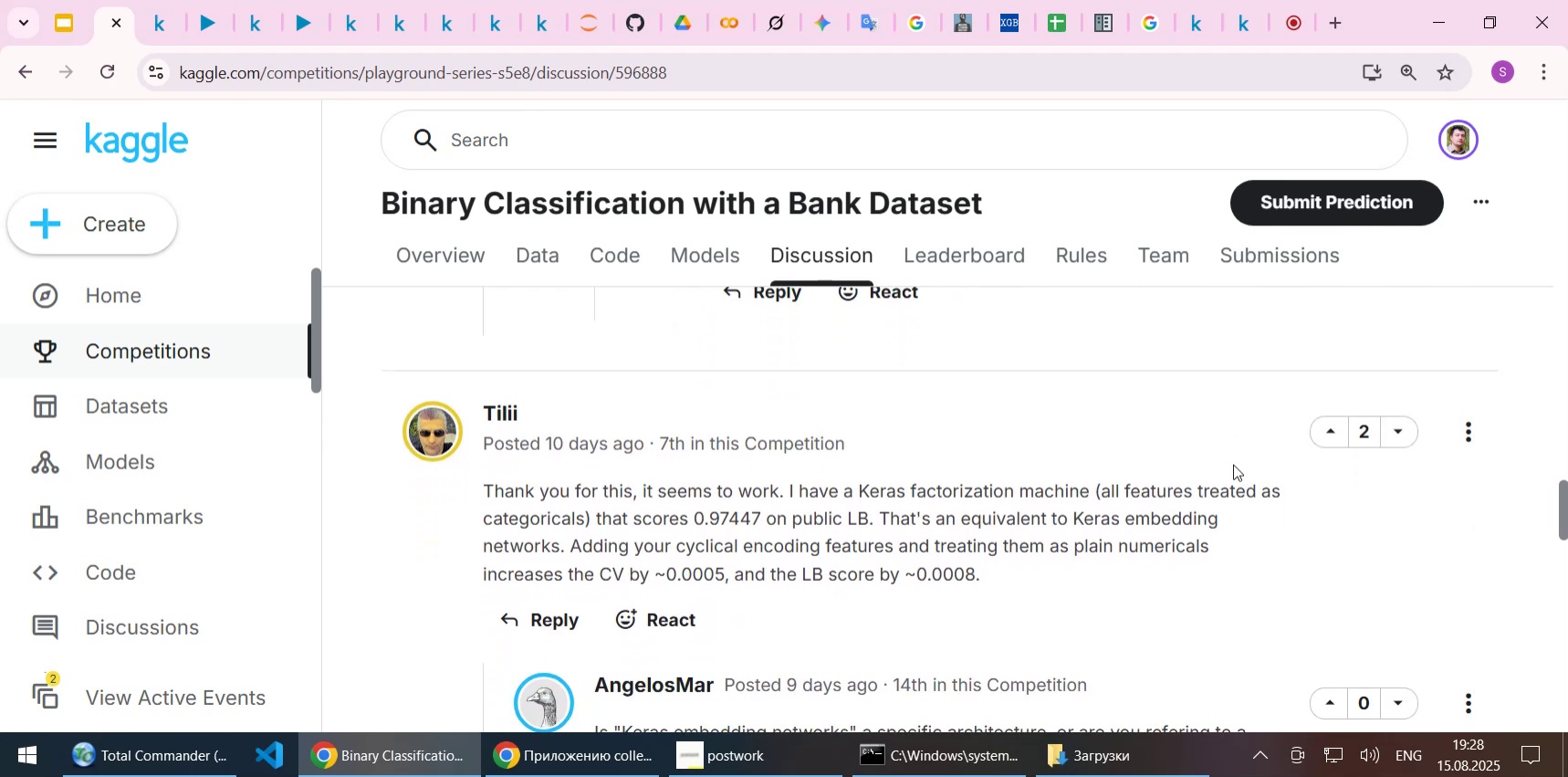 
key(ArrowDown)
 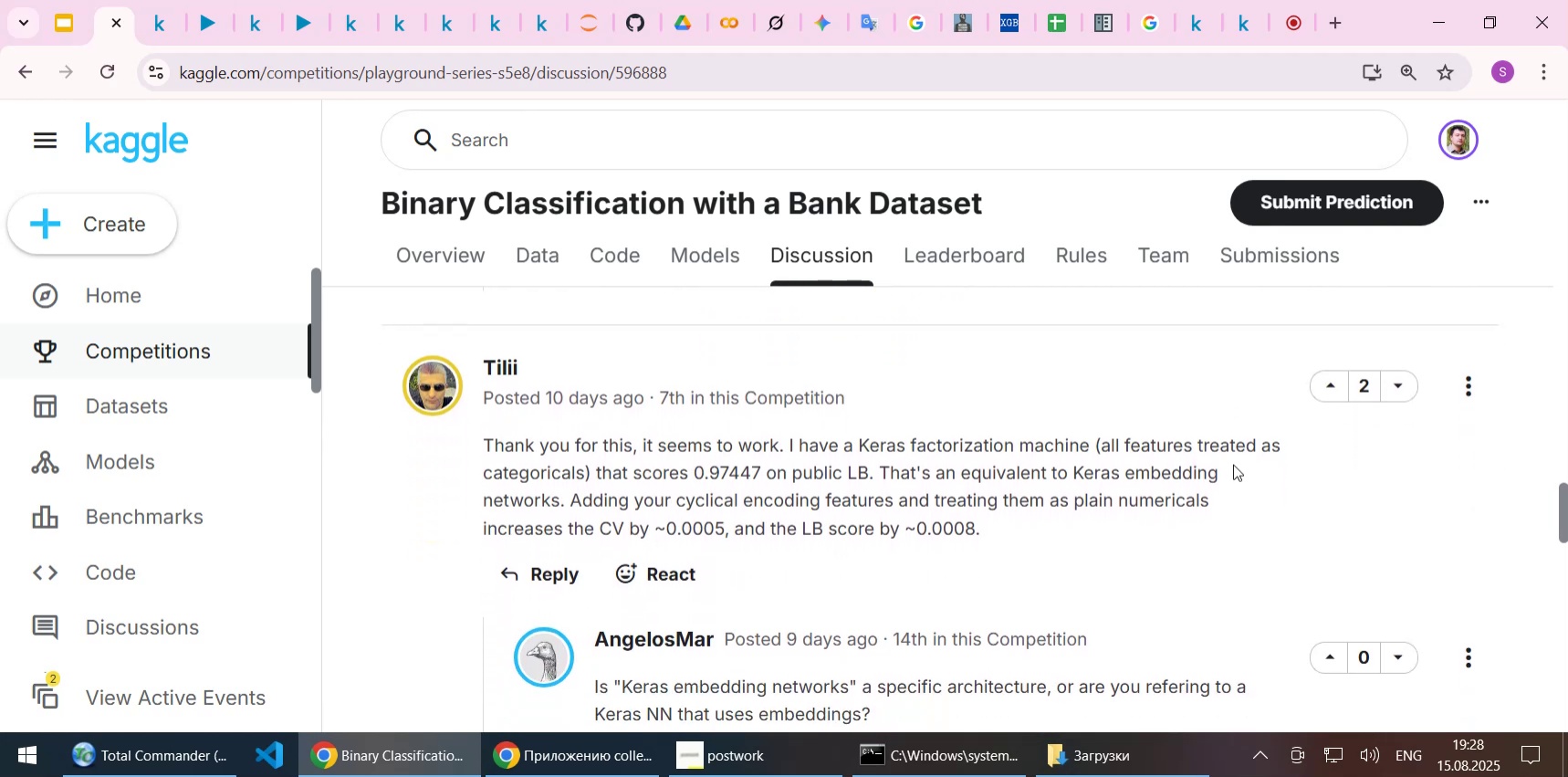 
key(ArrowDown)
 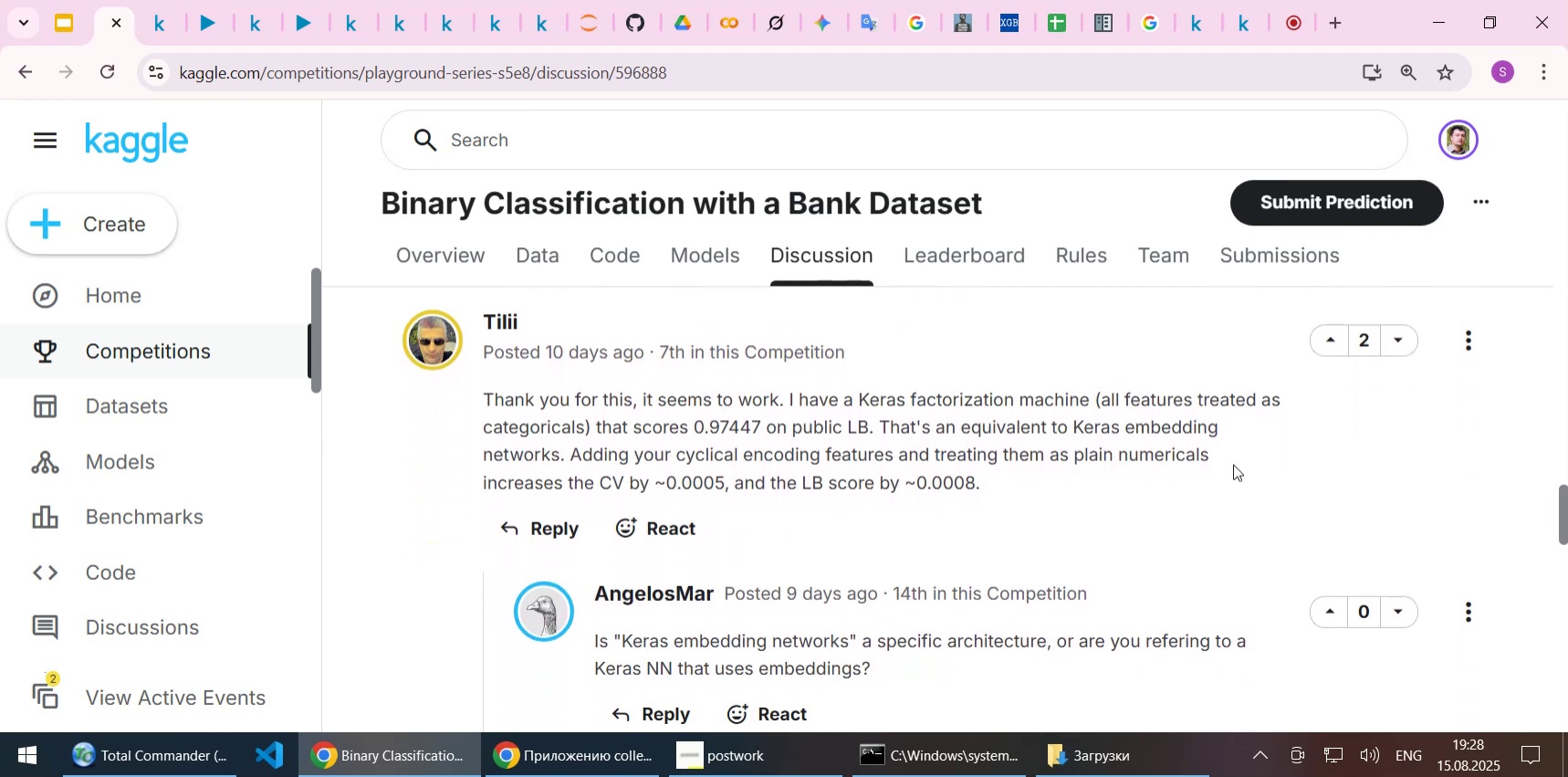 
key(ArrowDown)
 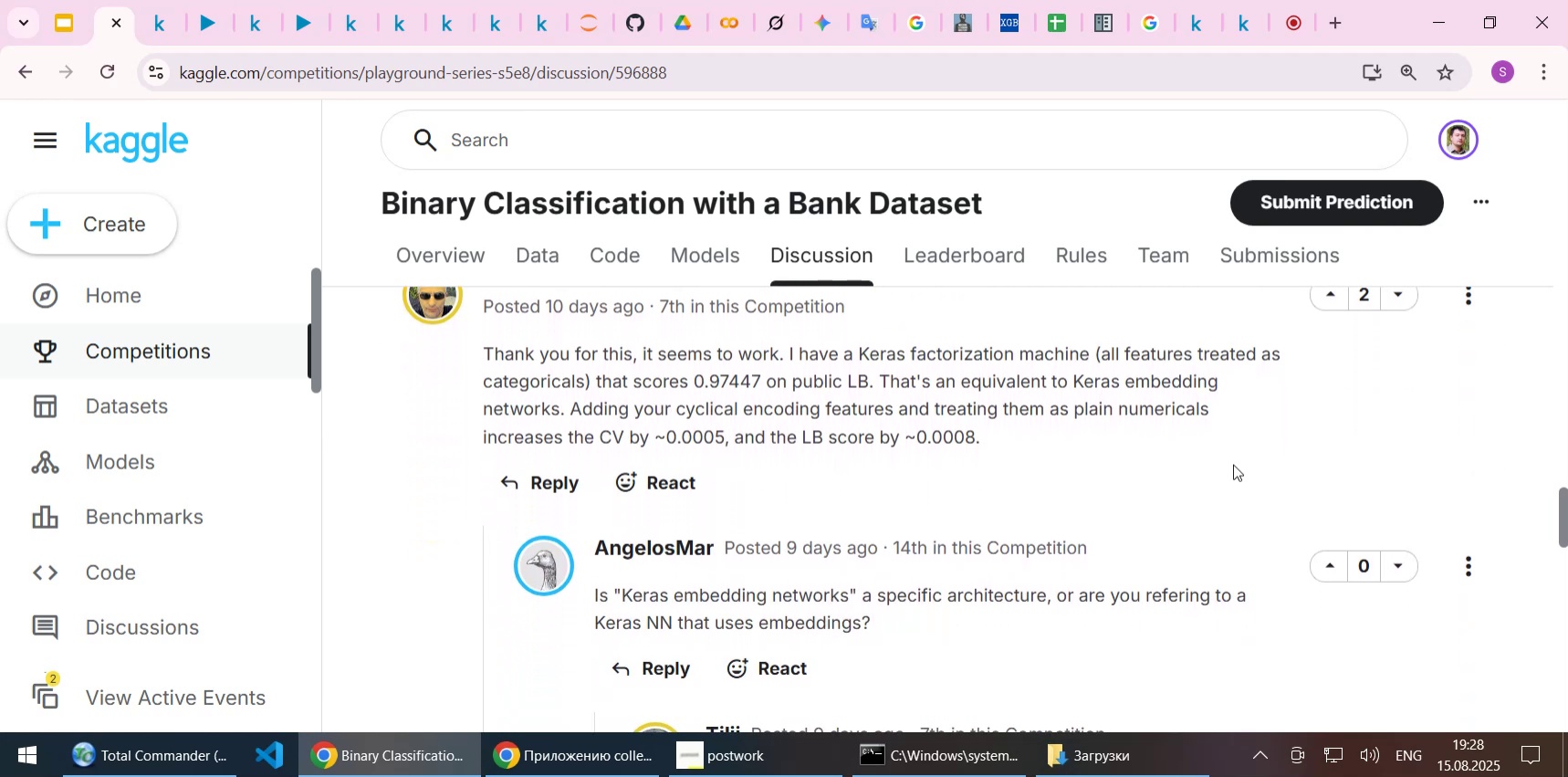 
key(ArrowUp)
 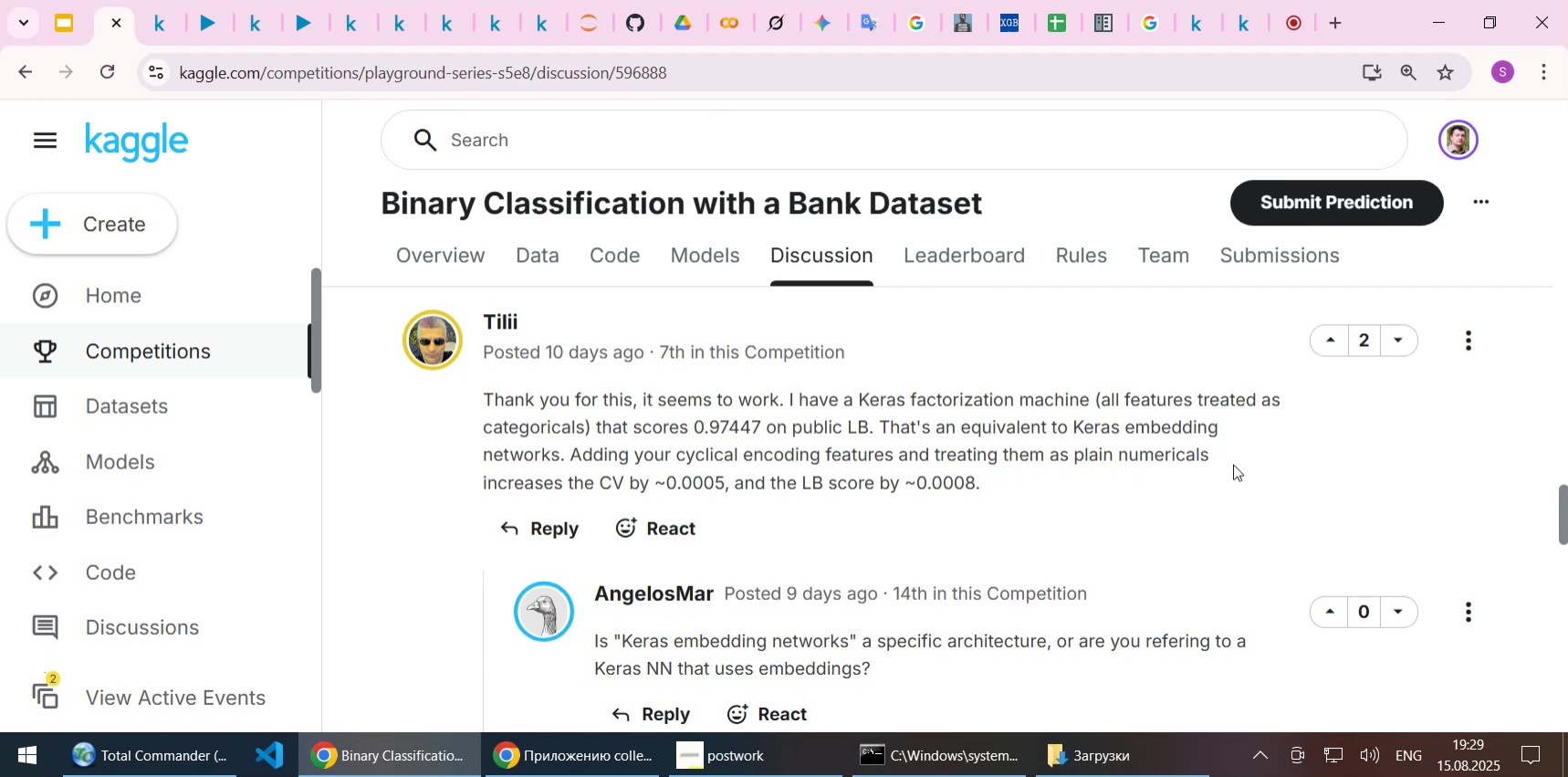 
wait(23.89)
 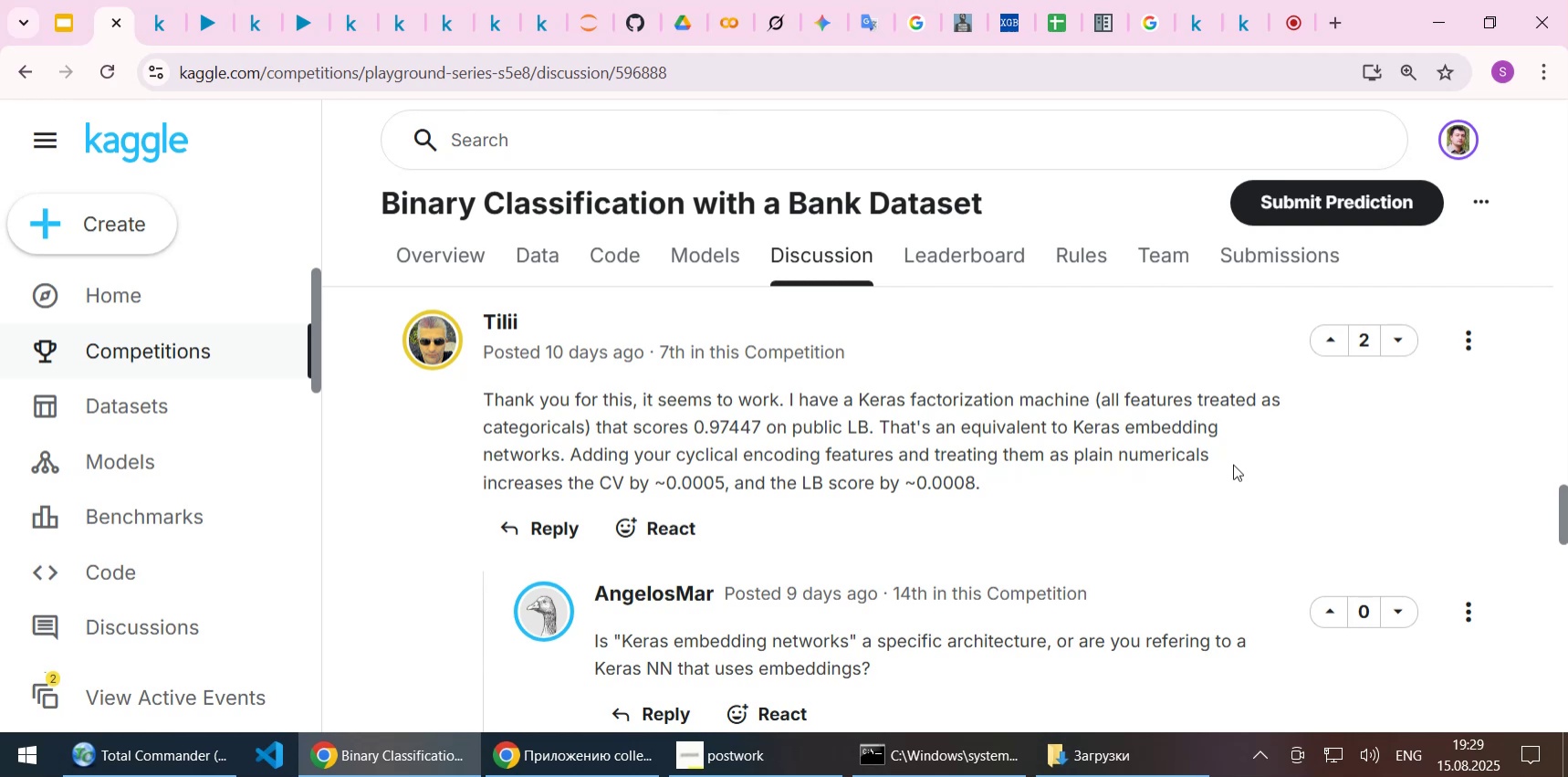 
left_click([302, 25])
 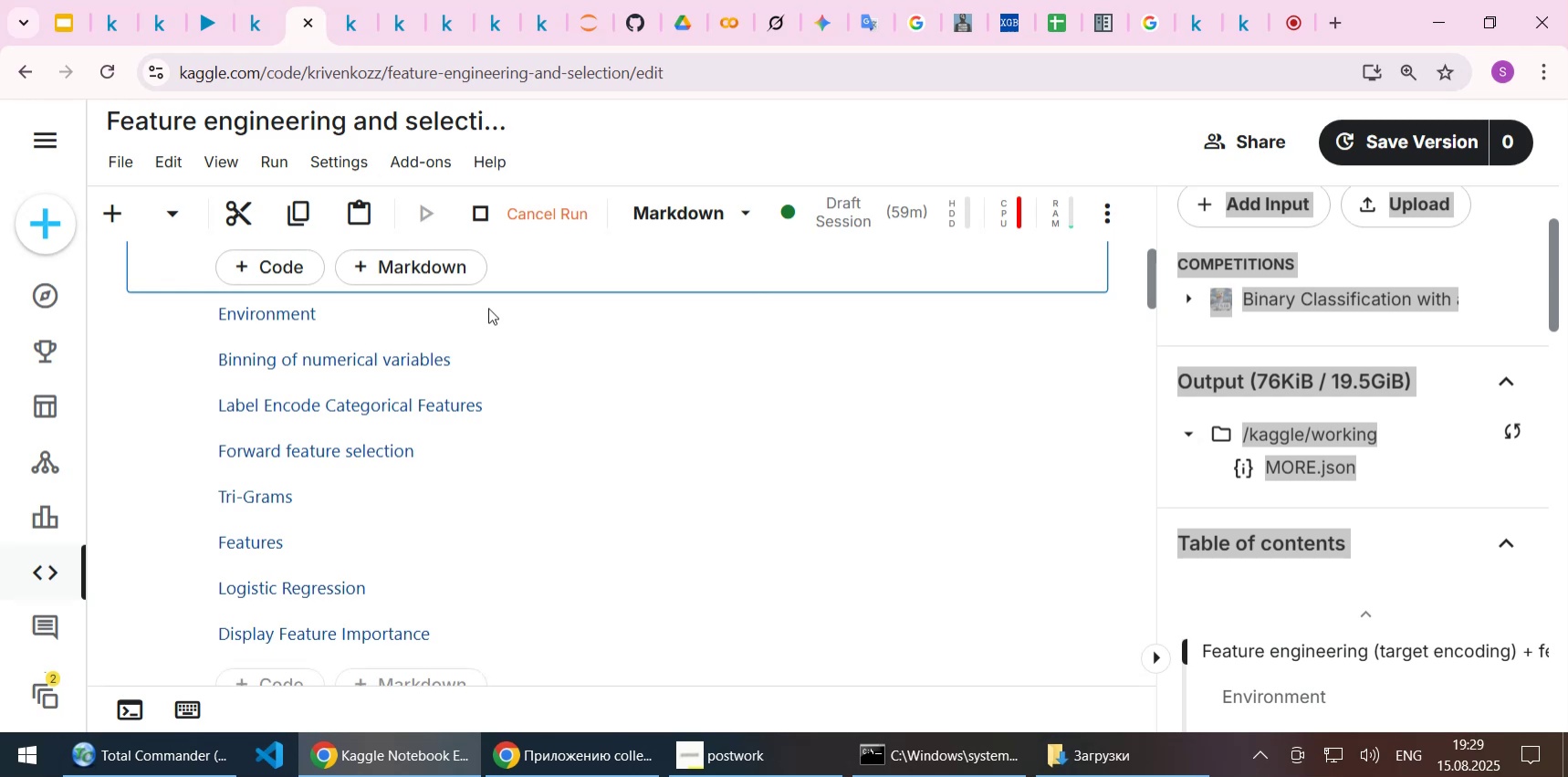 
scroll: coordinate [532, 446], scroll_direction: down, amount: 3.0
 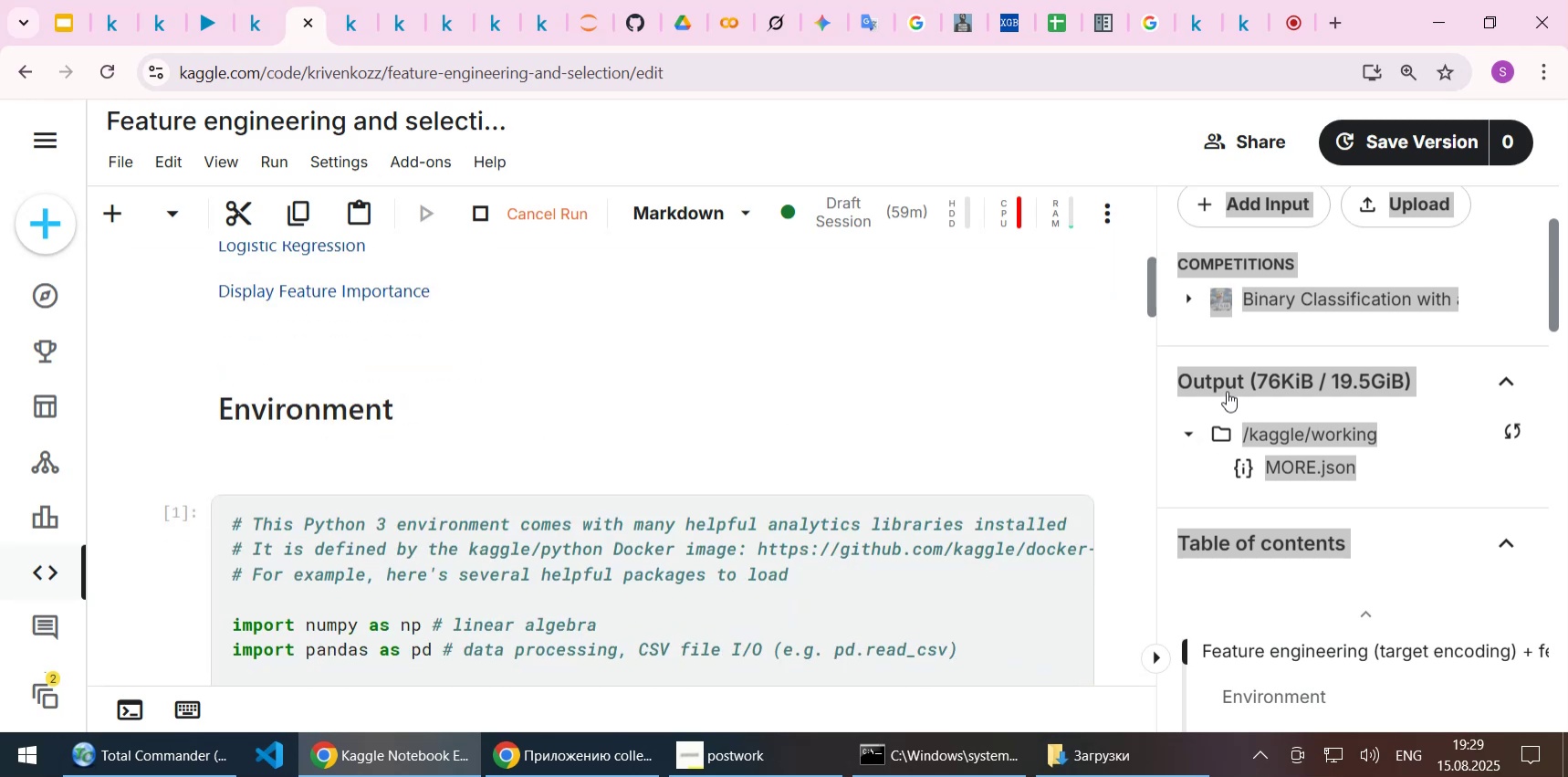 
left_click([1223, 387])
 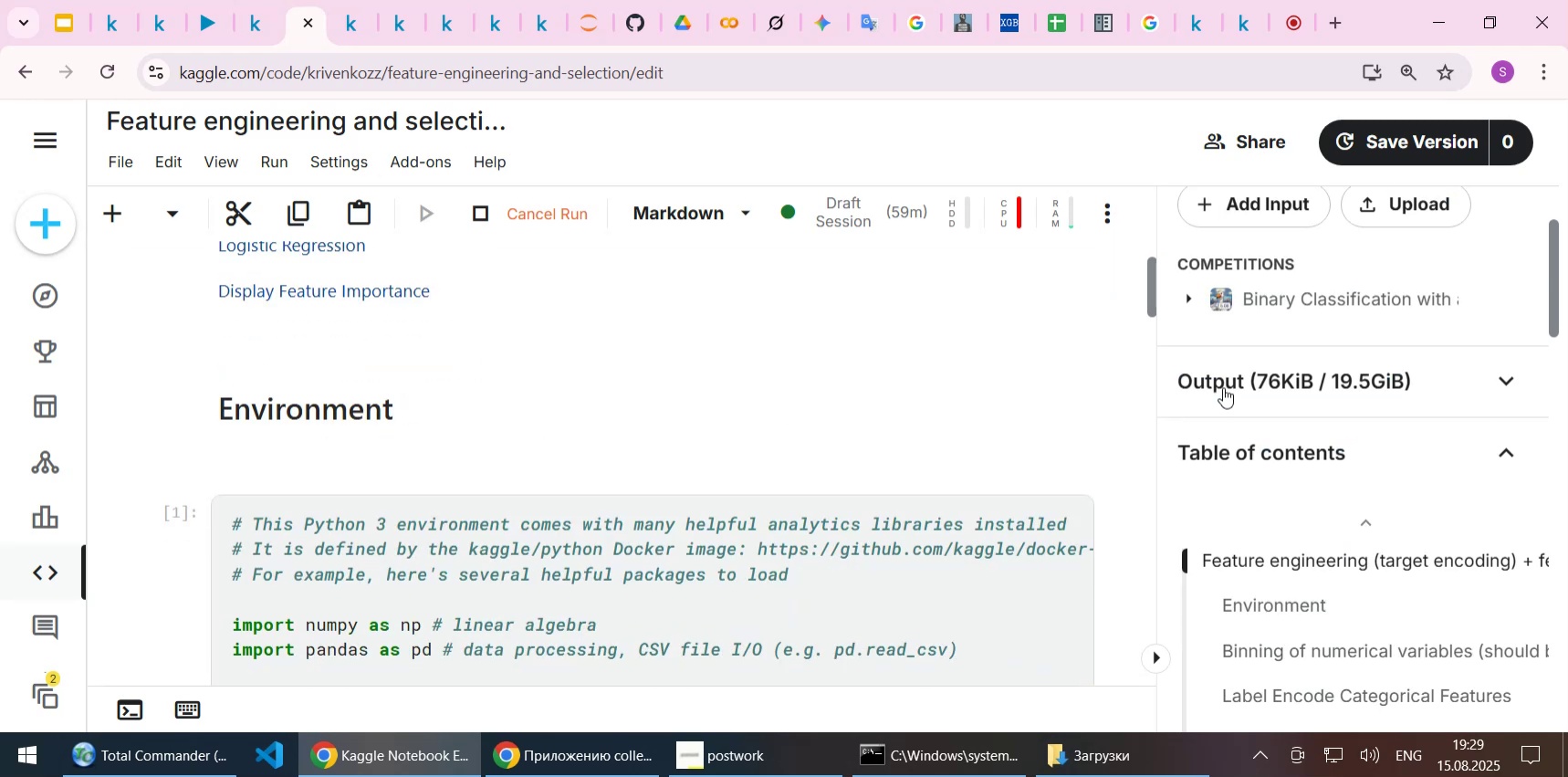 
left_click([1223, 387])
 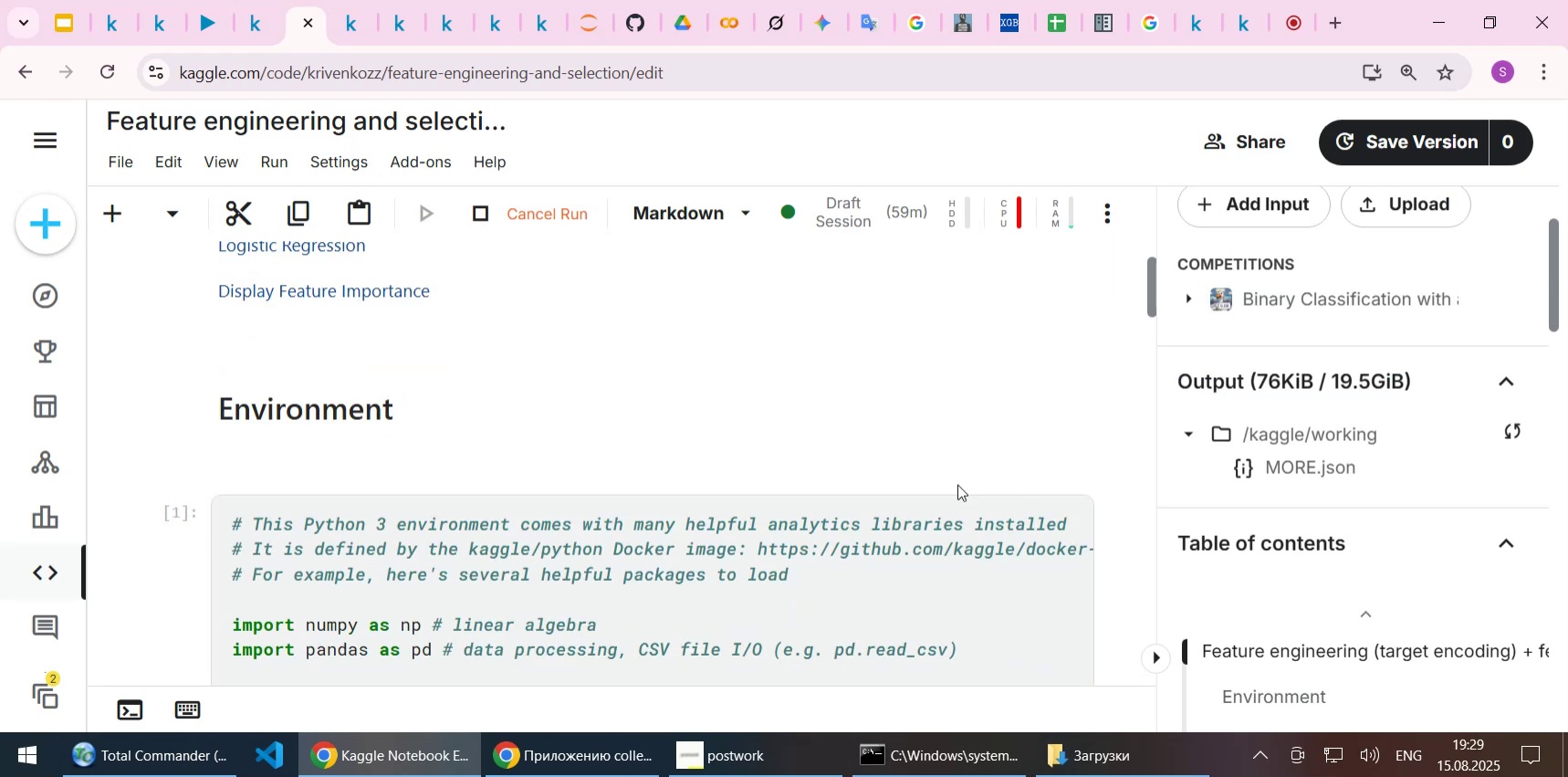 
scroll: coordinate [885, 487], scroll_direction: down, amount: 91.0
 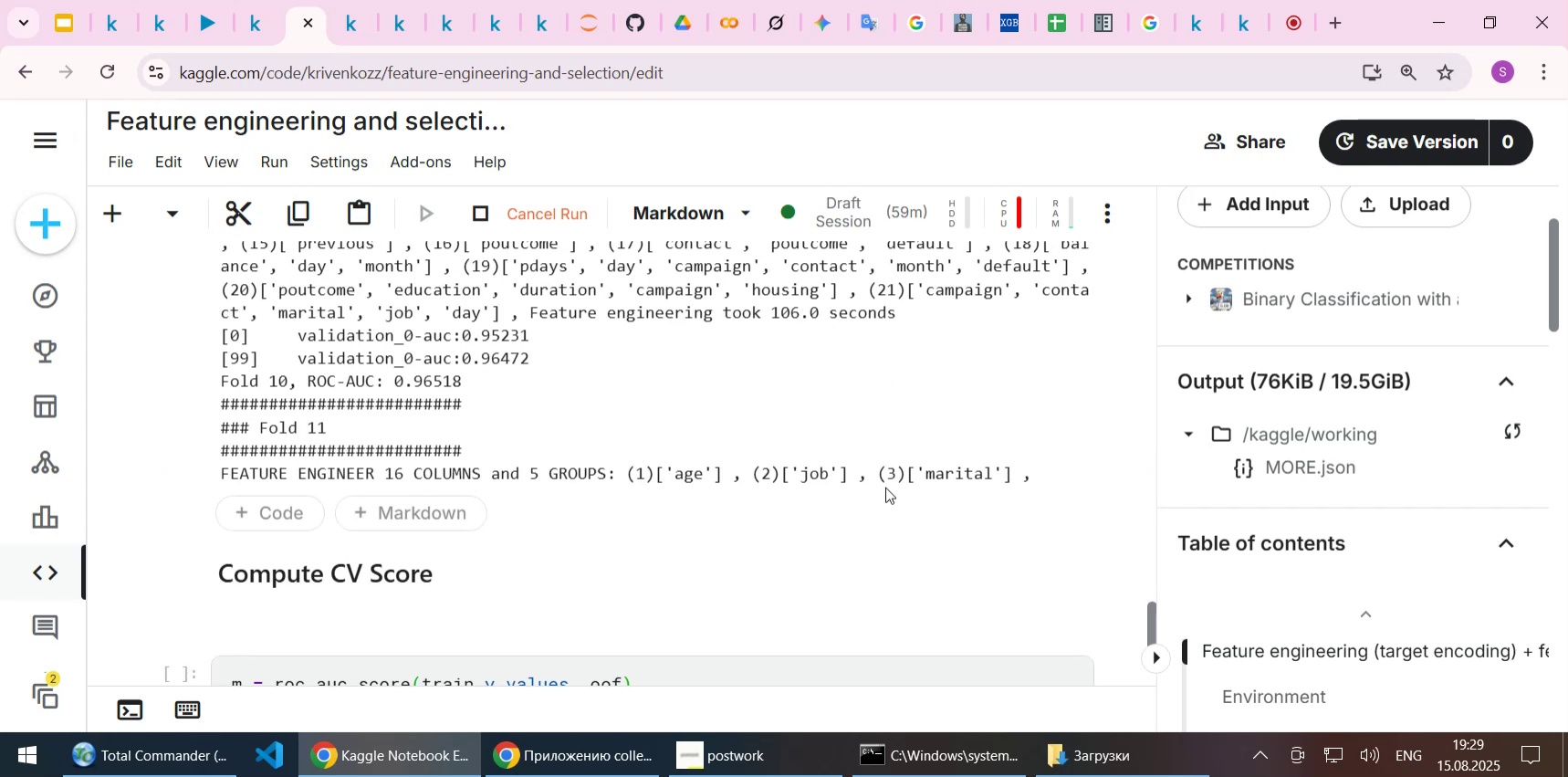 
scroll: coordinate [885, 487], scroll_direction: up, amount: 1.0
 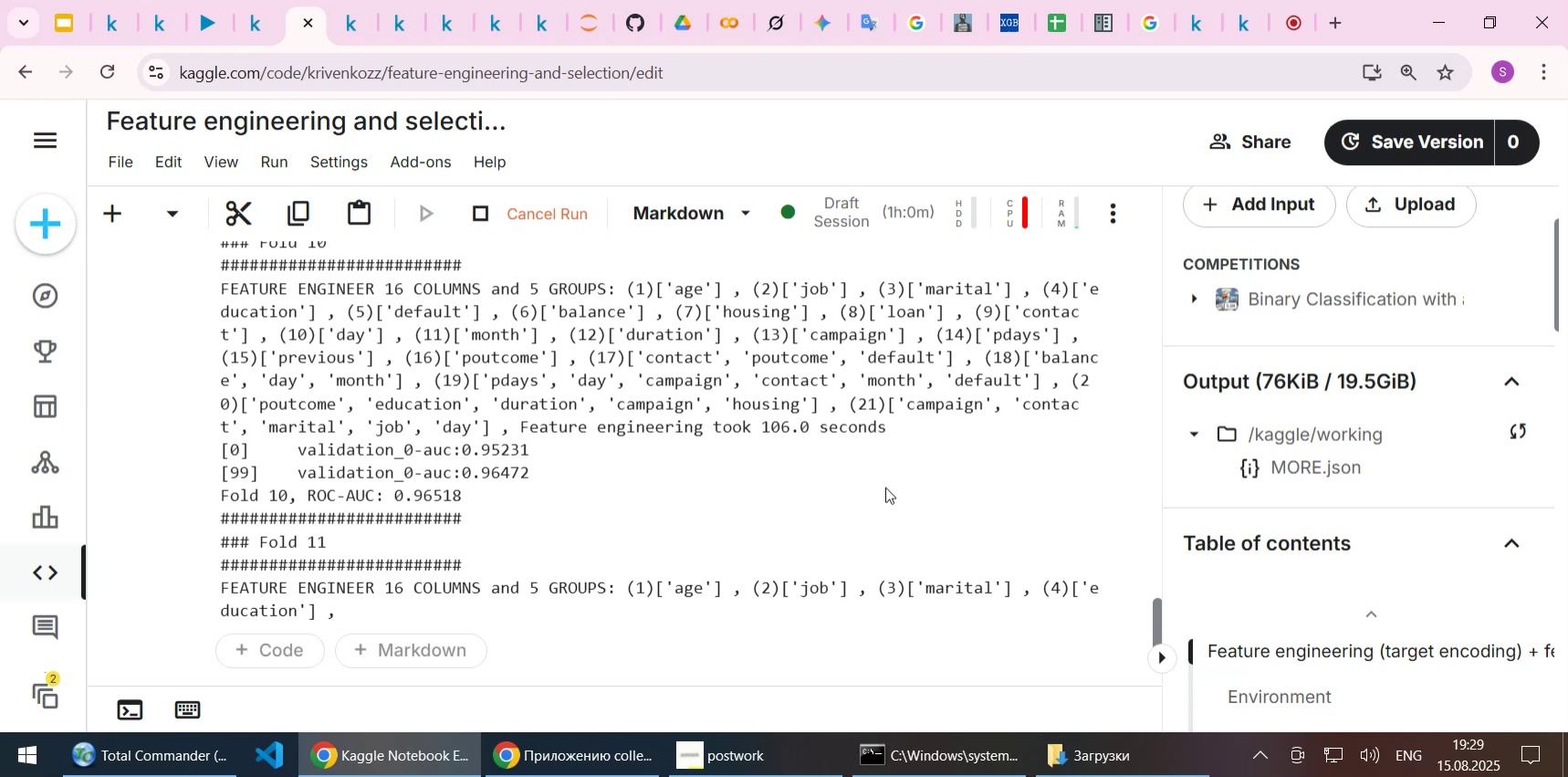 
scroll: coordinate [890, 434], scroll_direction: down, amount: 4.0
 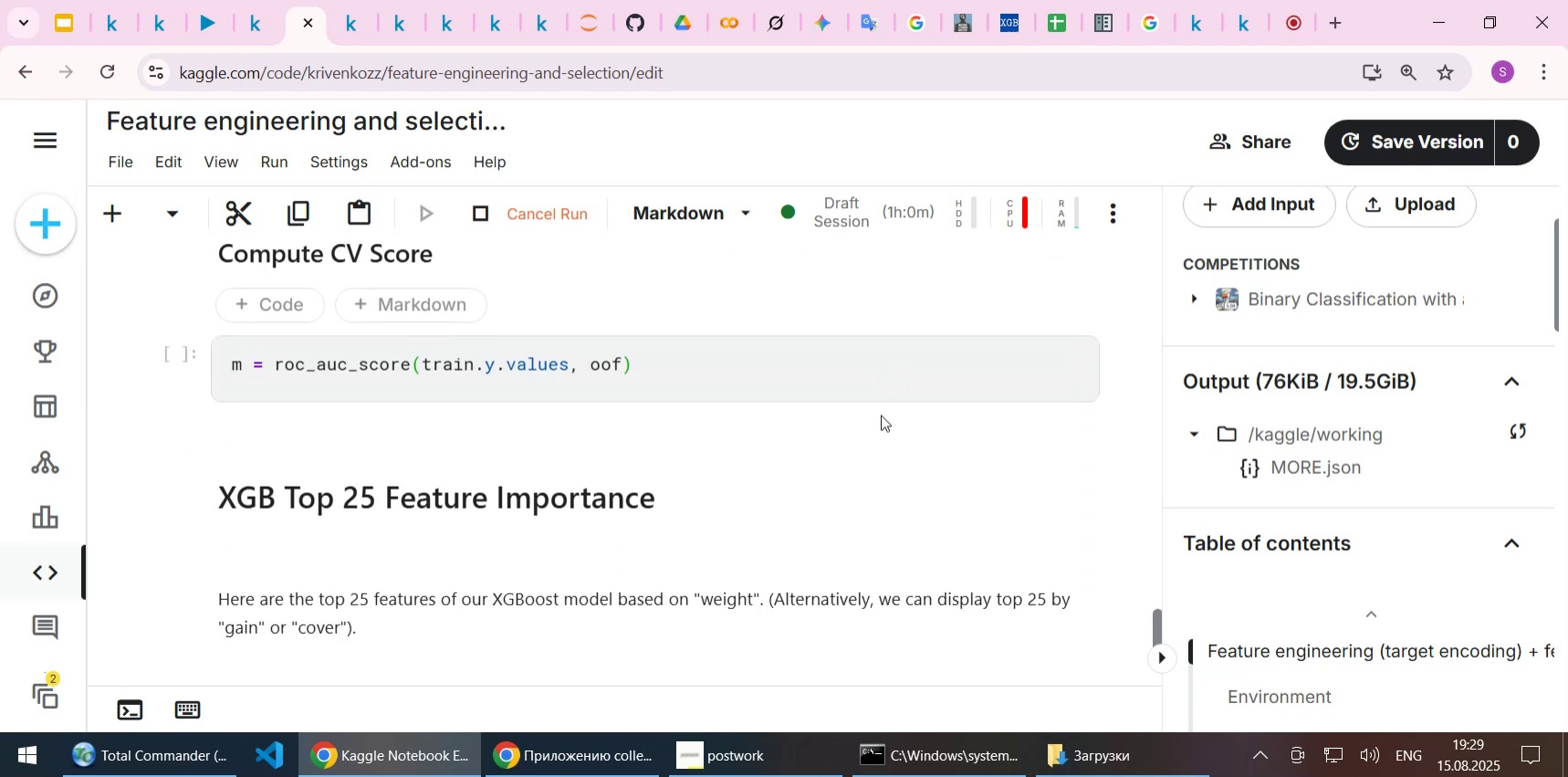 
left_click([864, 382])
 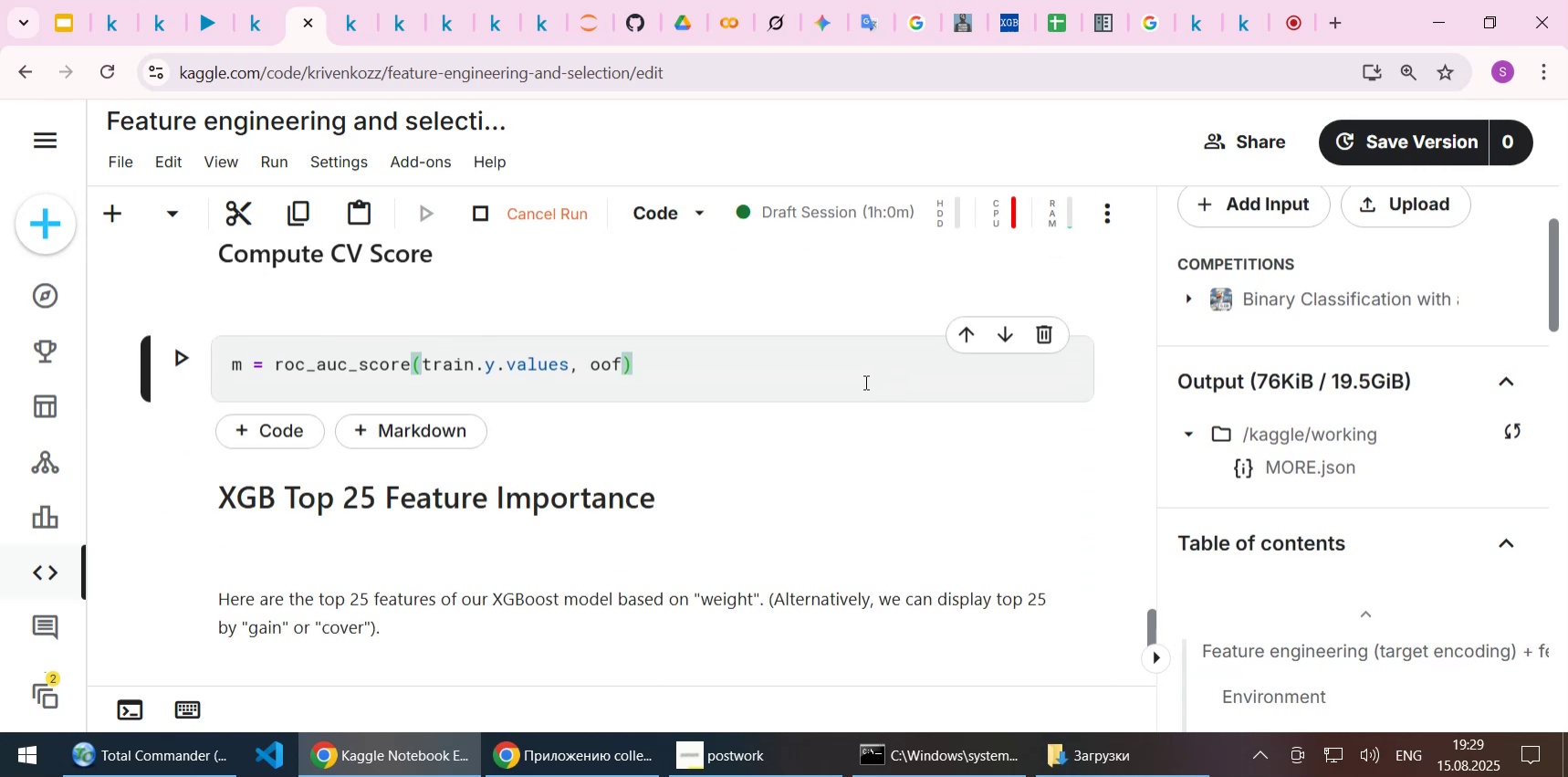 
key(Shift+ShiftLeft)
 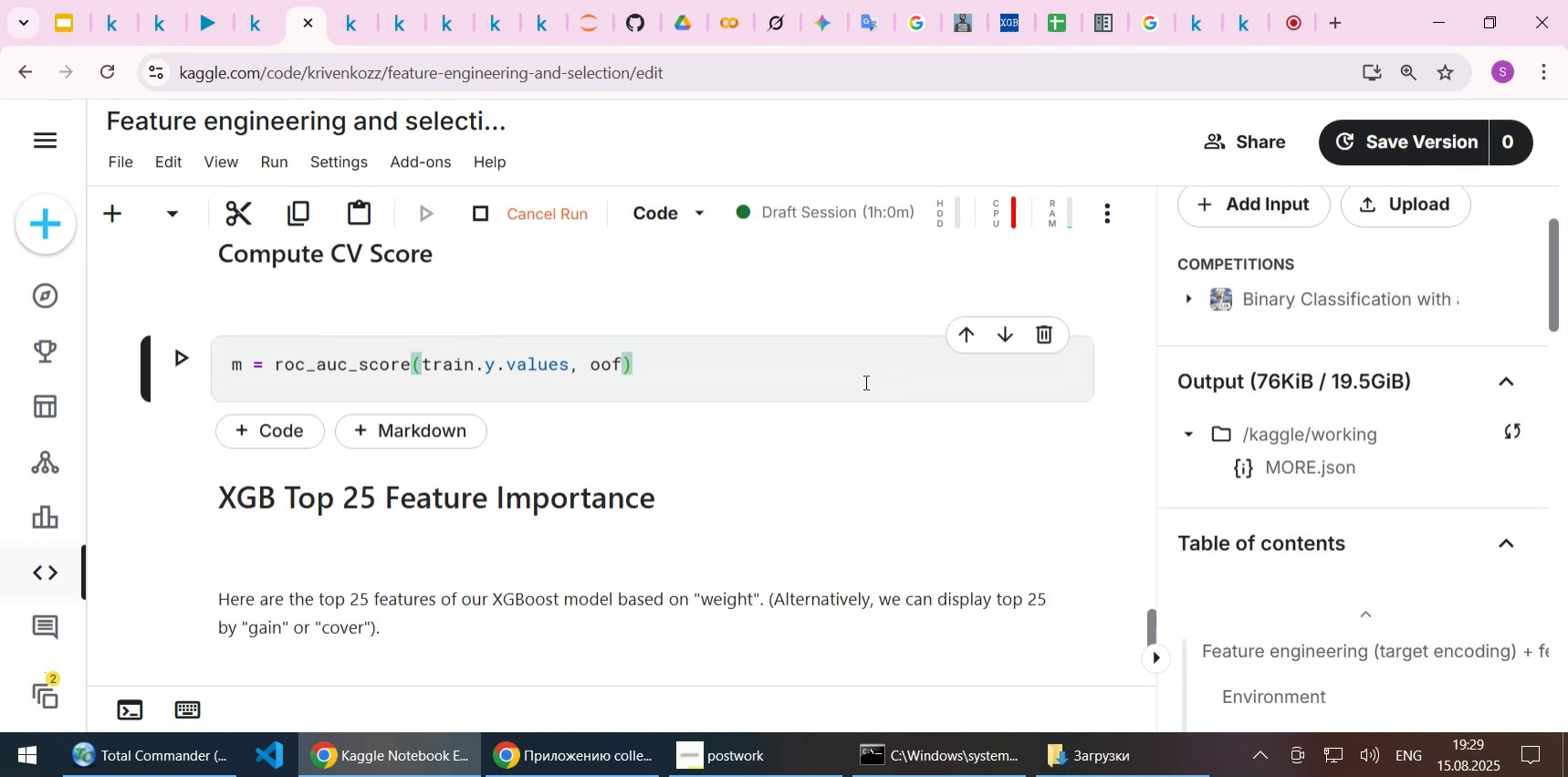 
key(Shift+Enter)
 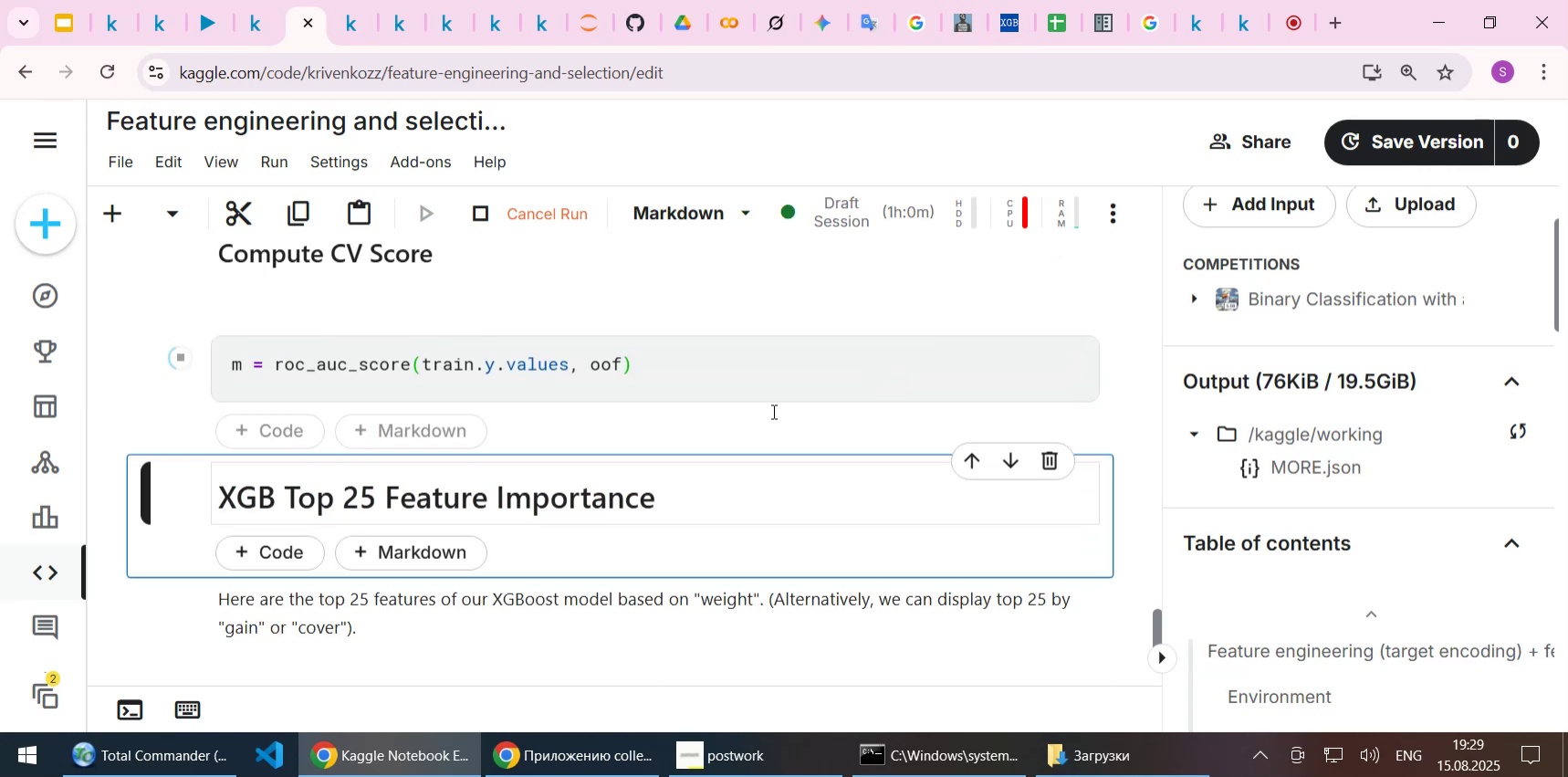 
scroll: coordinate [508, 452], scroll_direction: down, amount: 3.0
 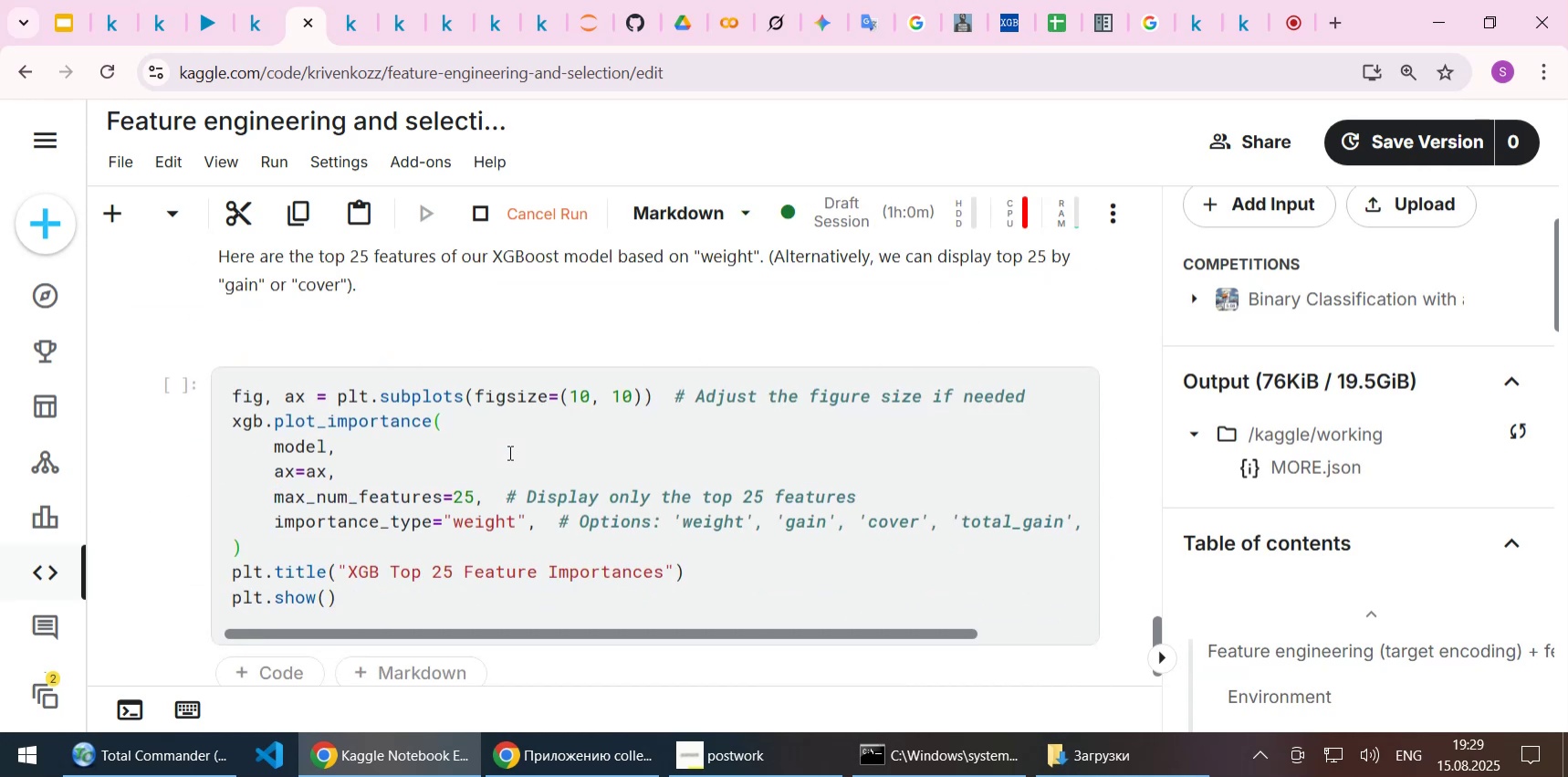 
left_click([508, 452])
 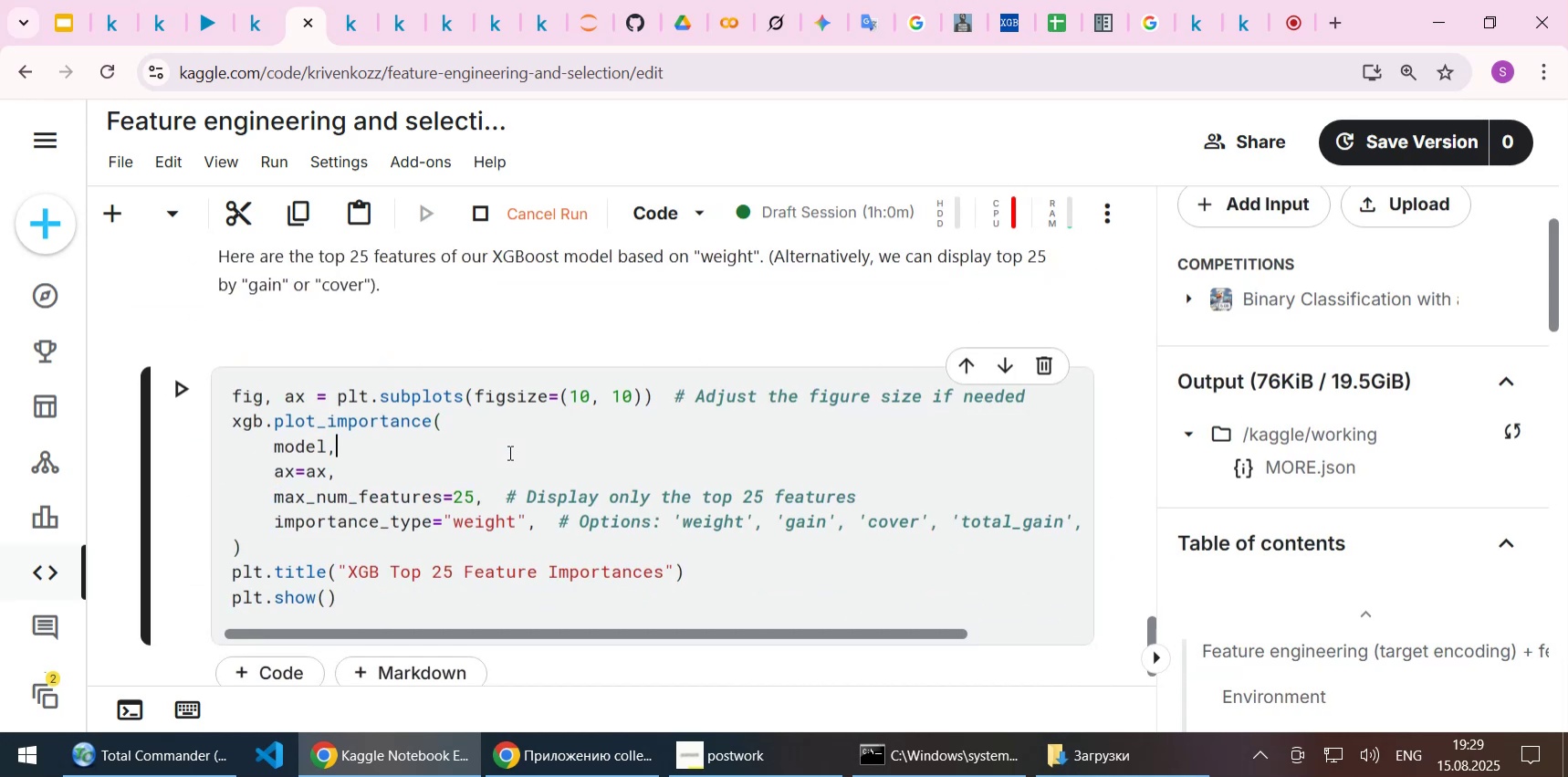 
key(Shift+Enter)
 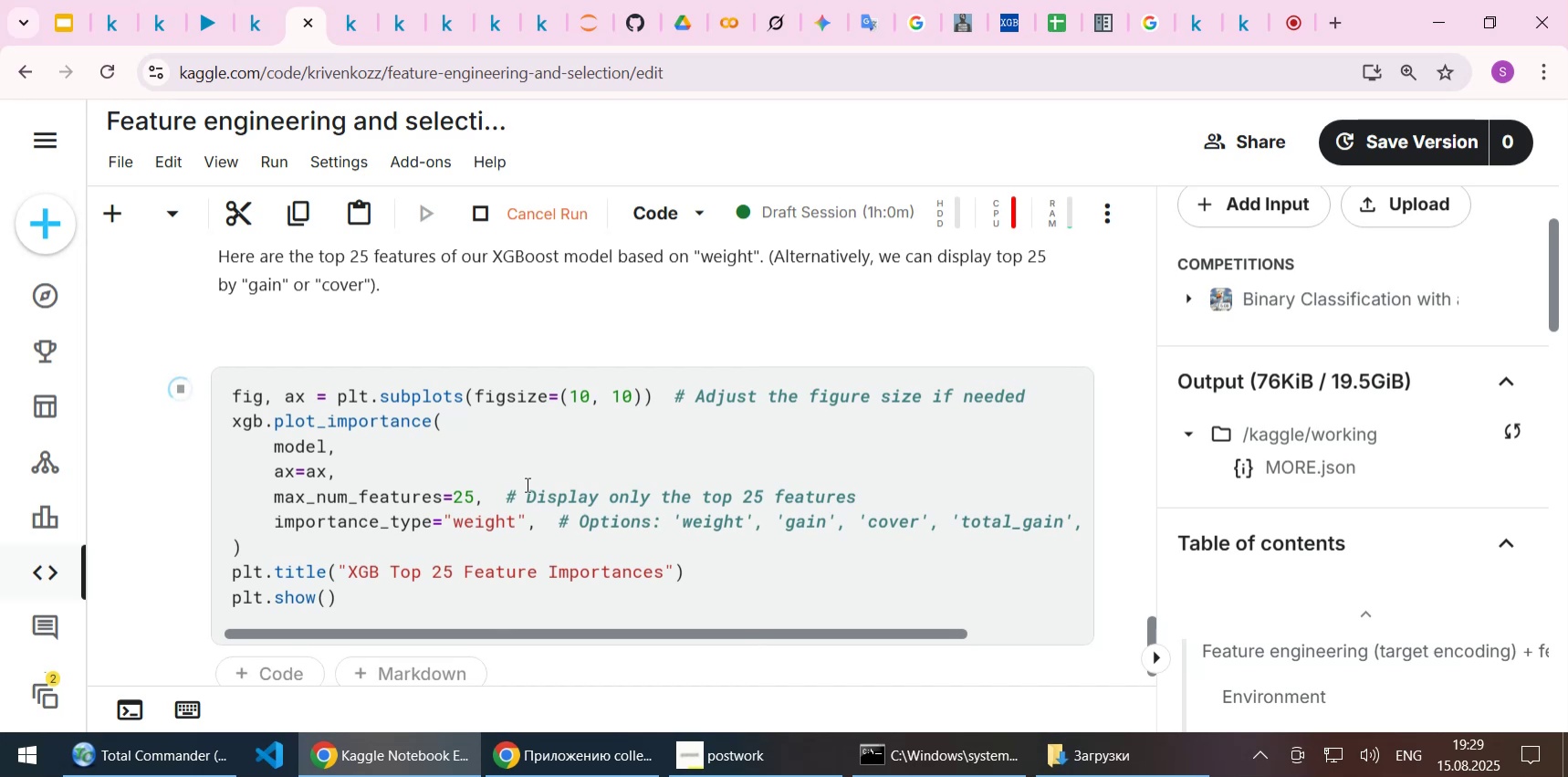 
scroll: coordinate [526, 480], scroll_direction: down, amount: 3.0
 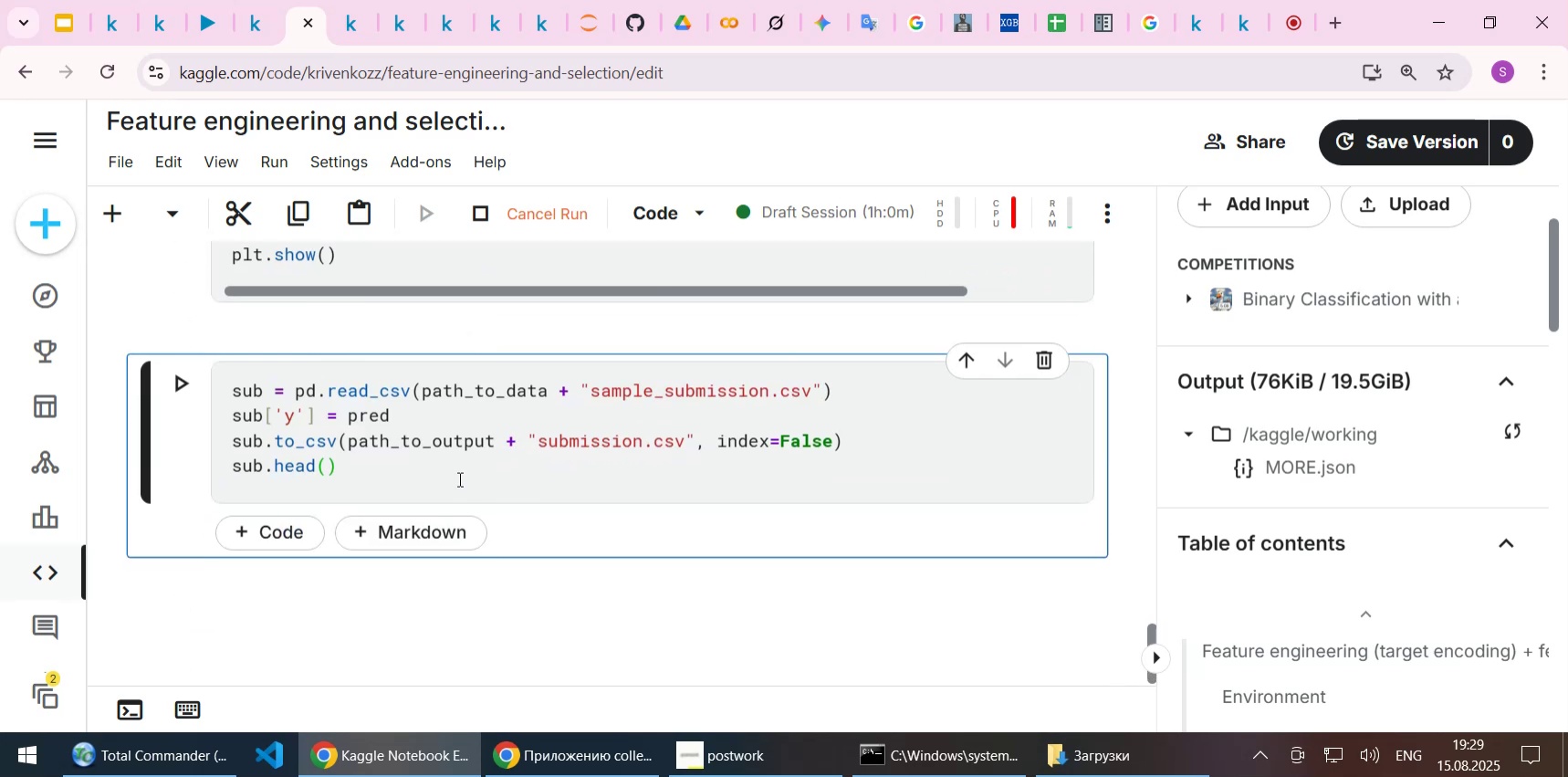 
left_click([458, 478])
 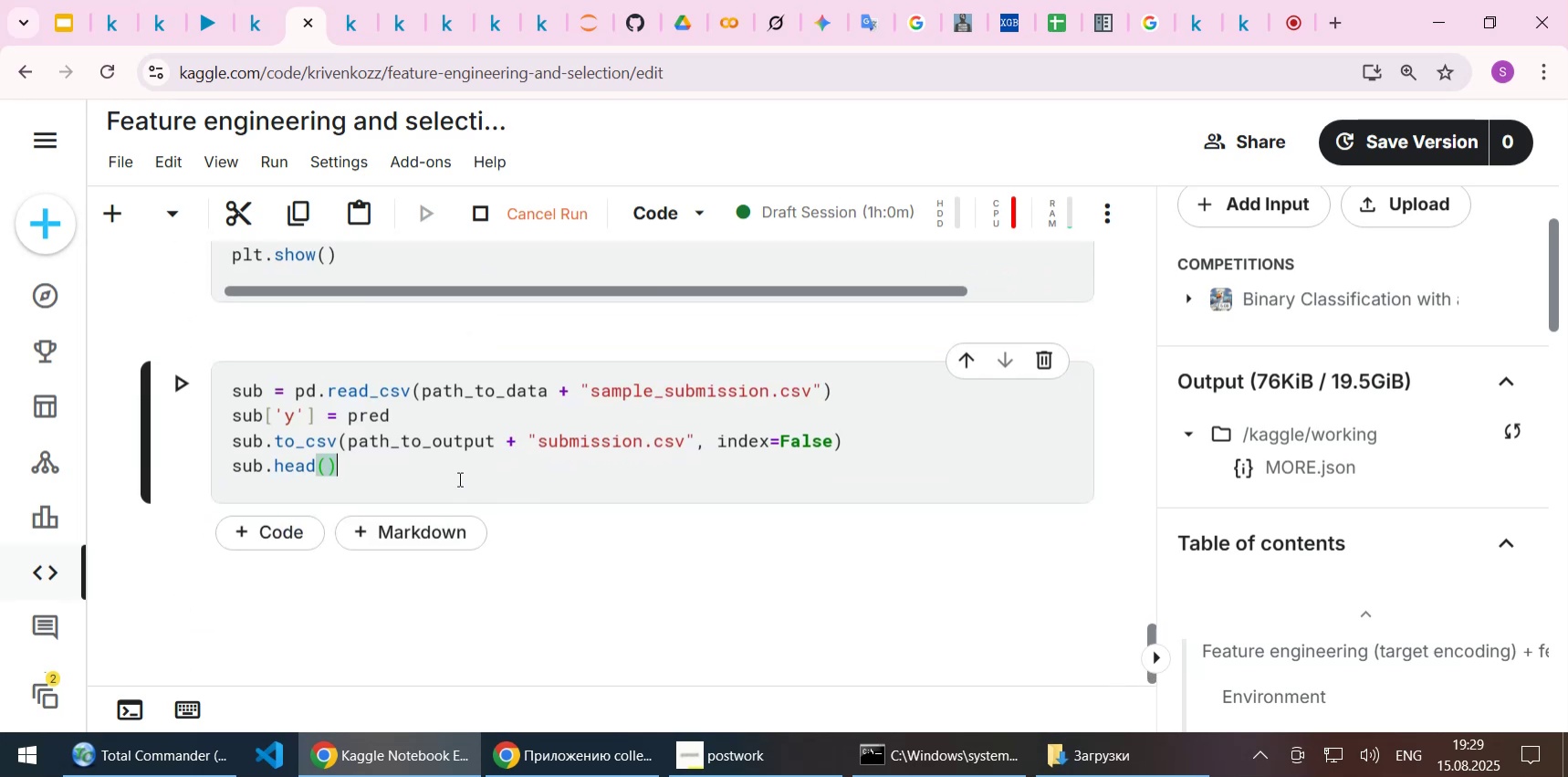 
key(Shift+Enter)
 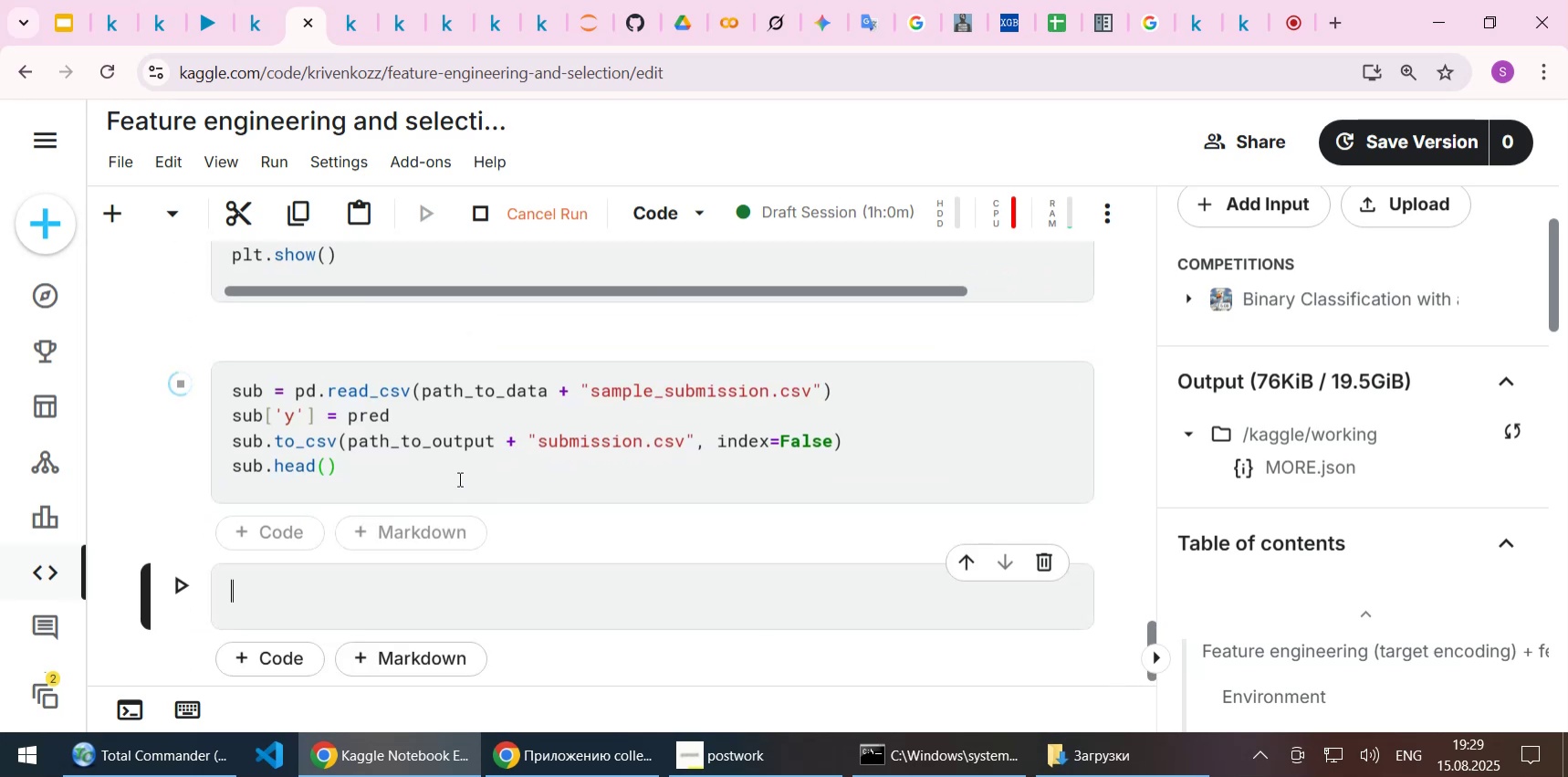 
scroll: coordinate [458, 478], scroll_direction: up, amount: 10.0
 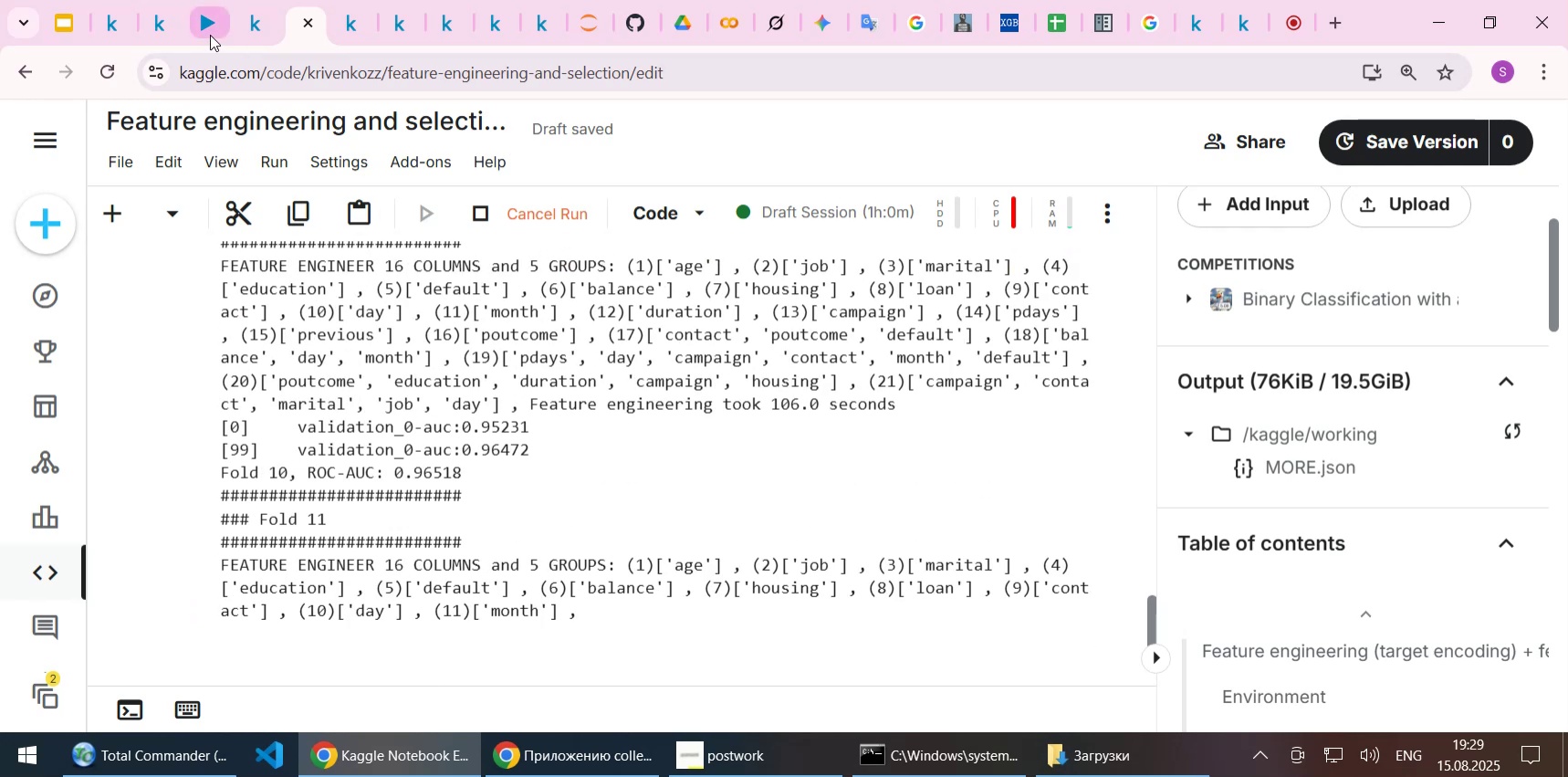 
left_click([207, 33])
 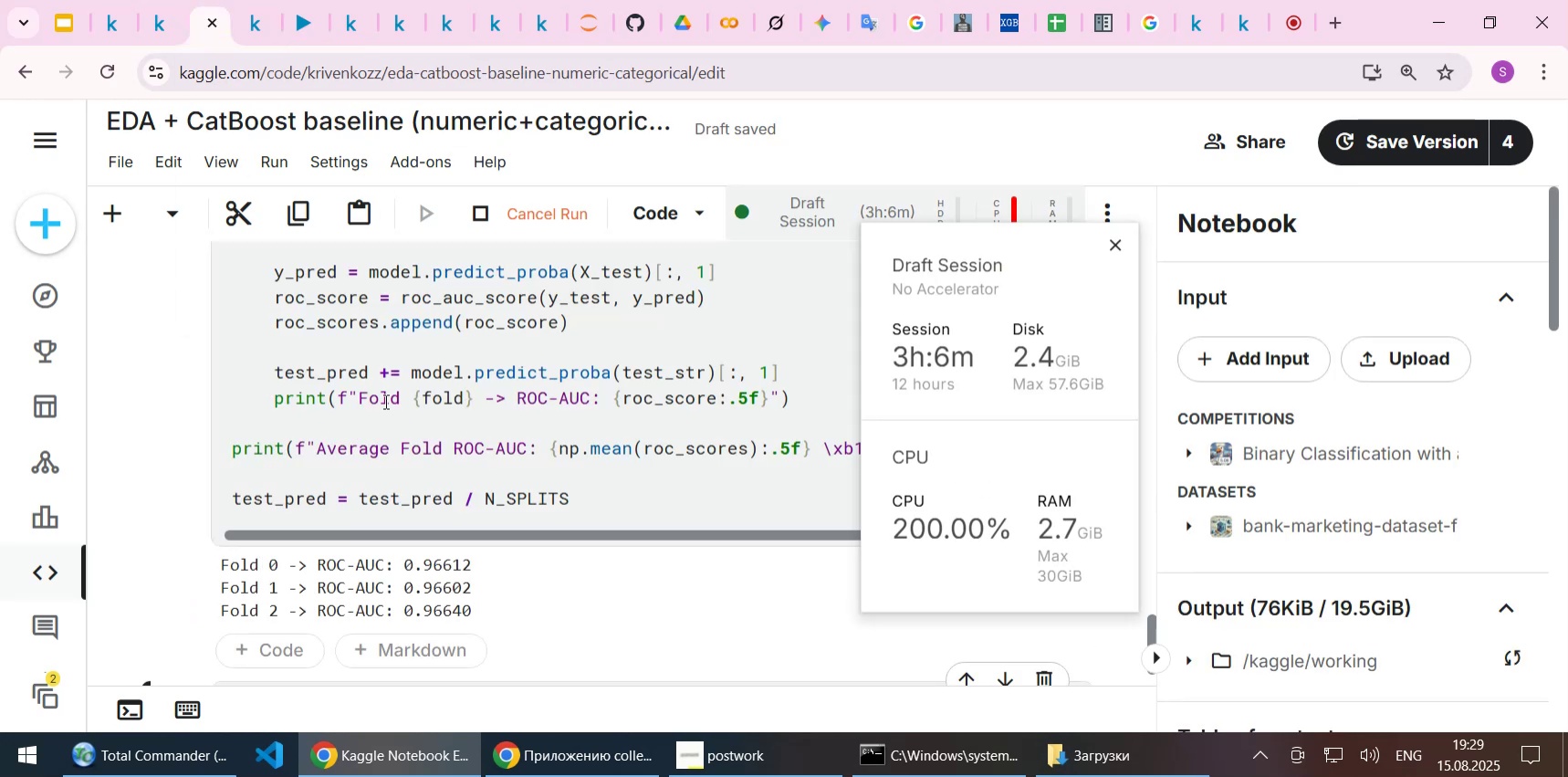 
scroll: coordinate [397, 407], scroll_direction: down, amount: 1.0
 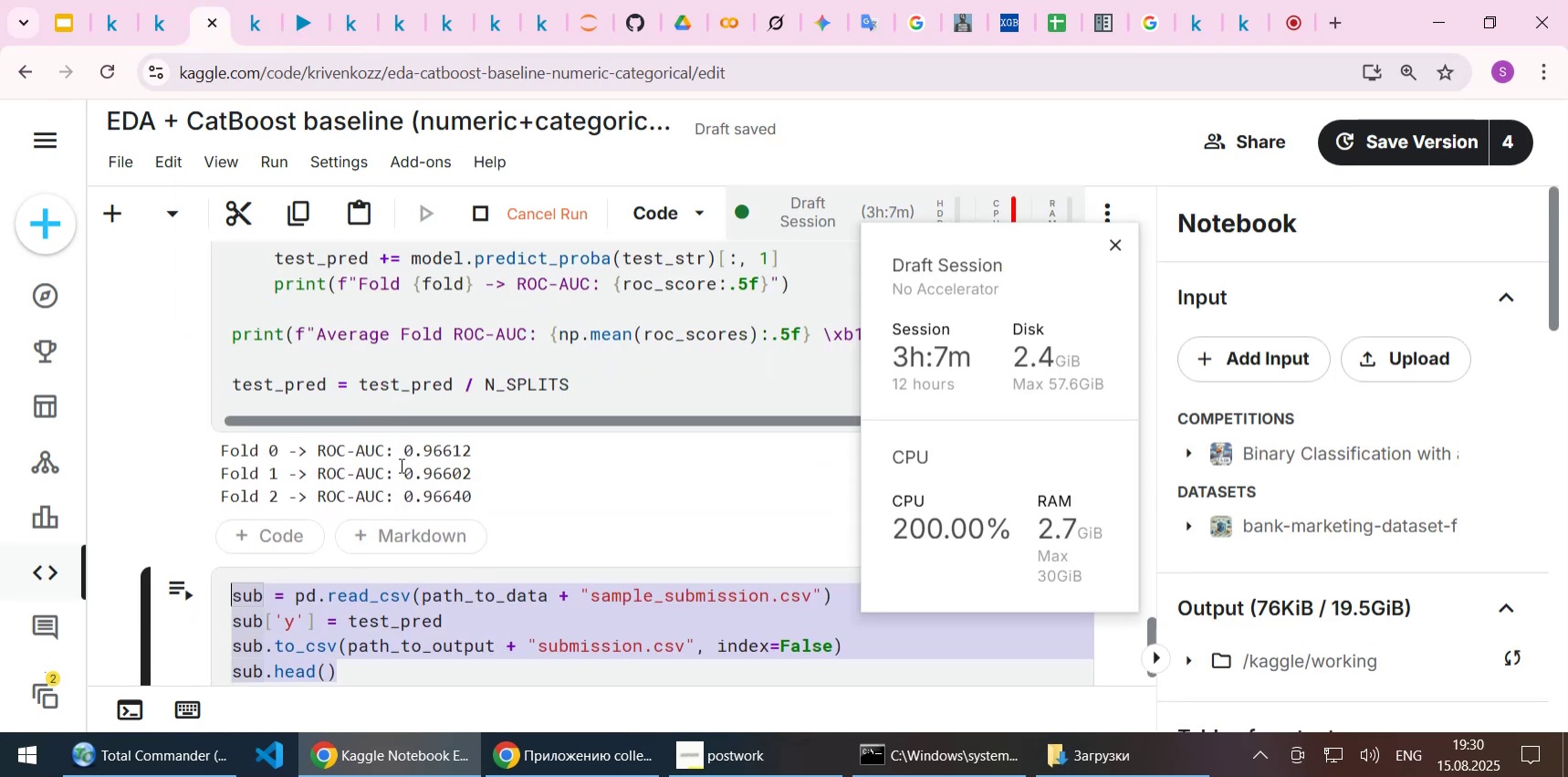 
left_click([382, 645])
 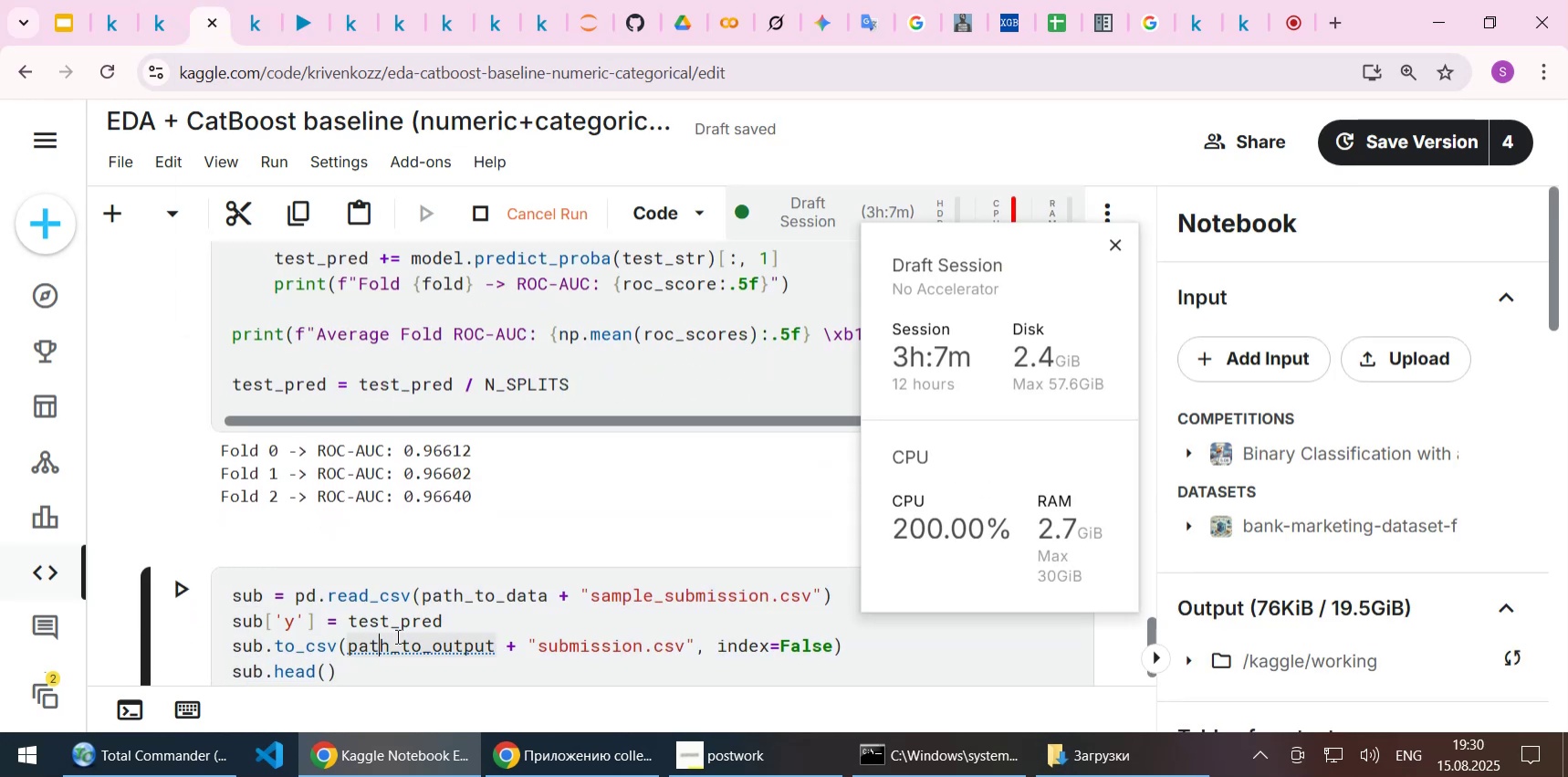 
scroll: coordinate [1389, 545], scroll_direction: down, amount: 12.0
 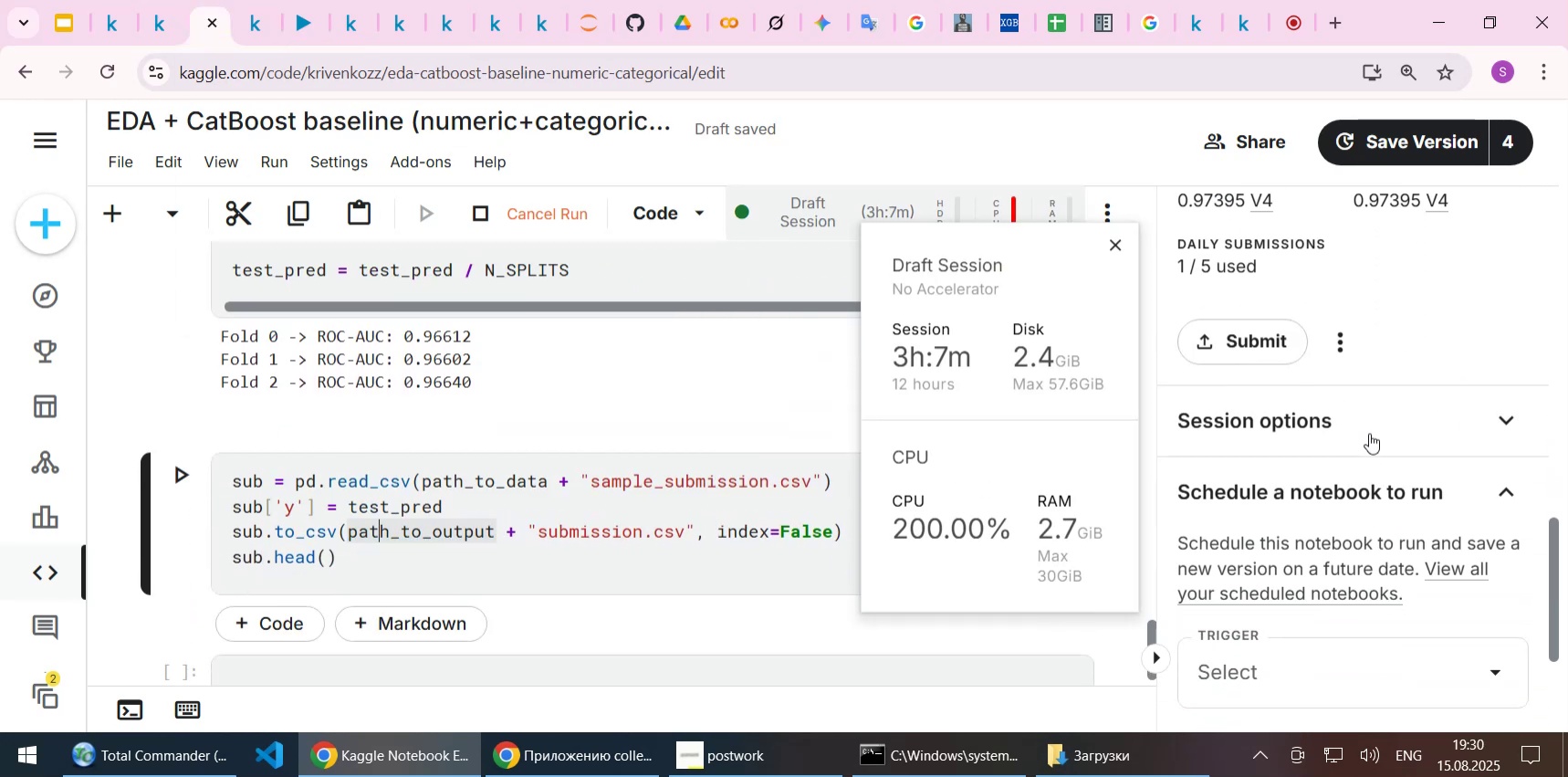 
left_click([1369, 433])
 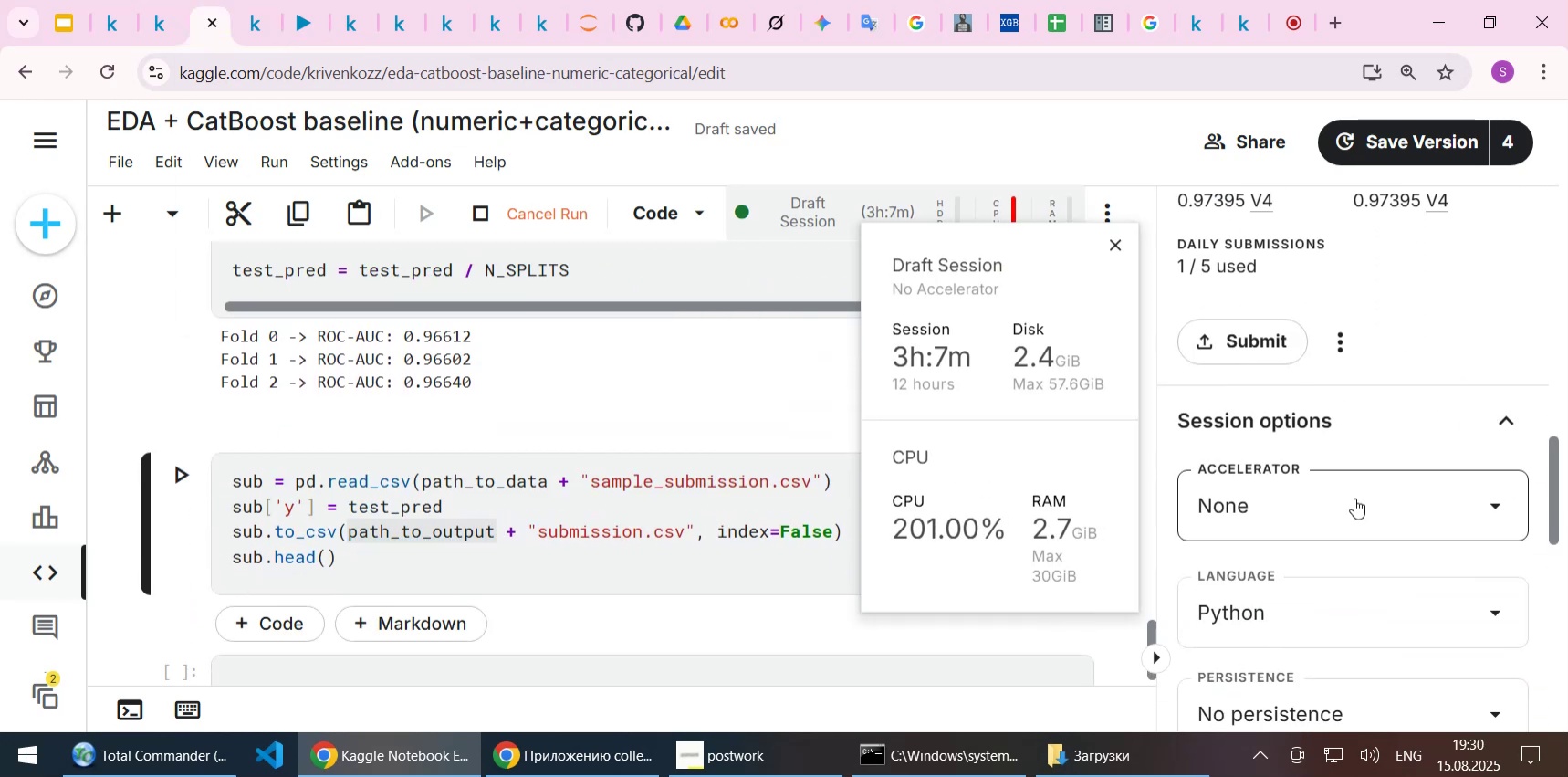 
scroll: coordinate [1354, 501], scroll_direction: down, amount: 2.0
 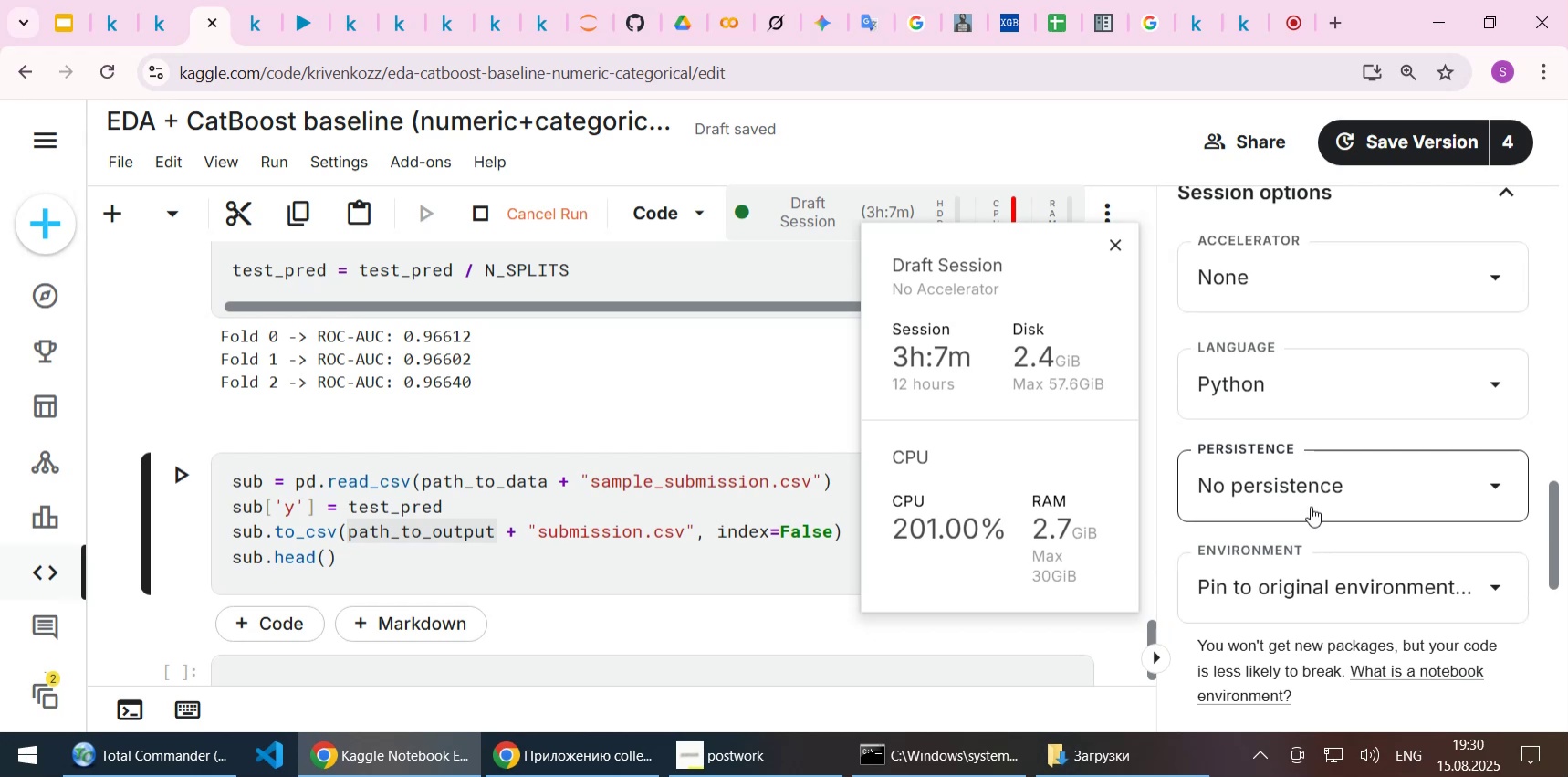 
left_click([1311, 506])
 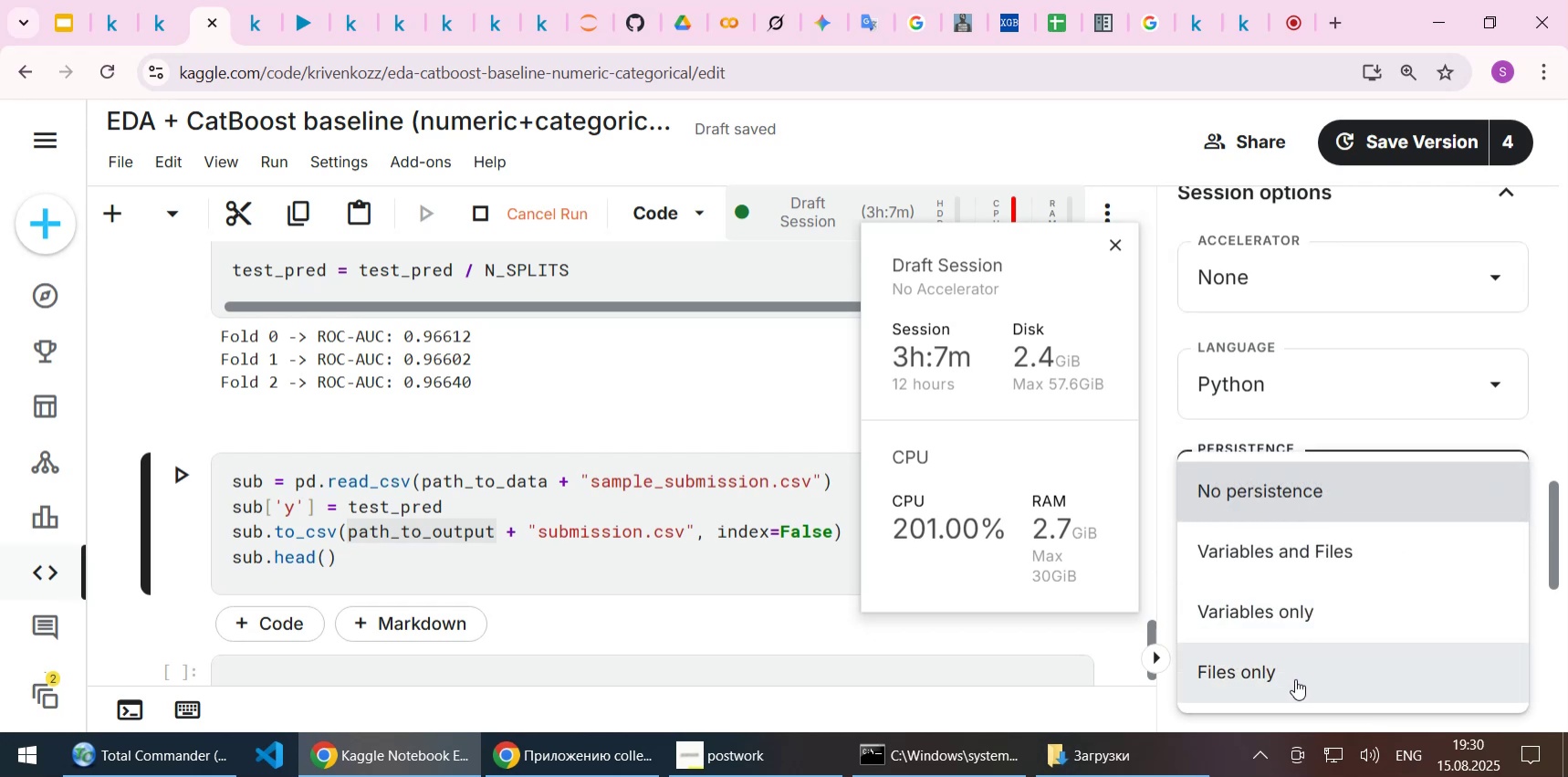 
left_click([1295, 678])
 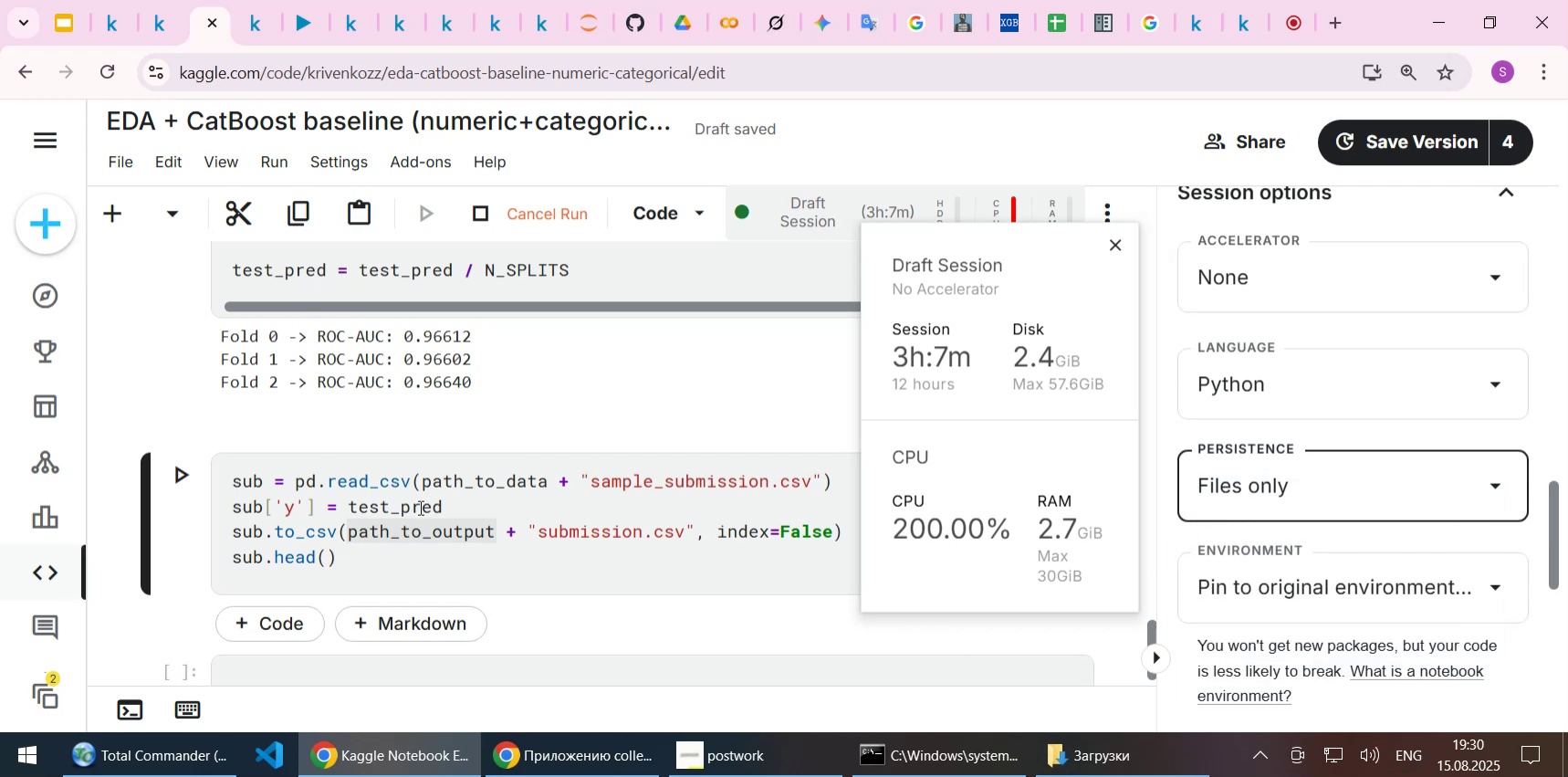 
left_click([542, 590])
 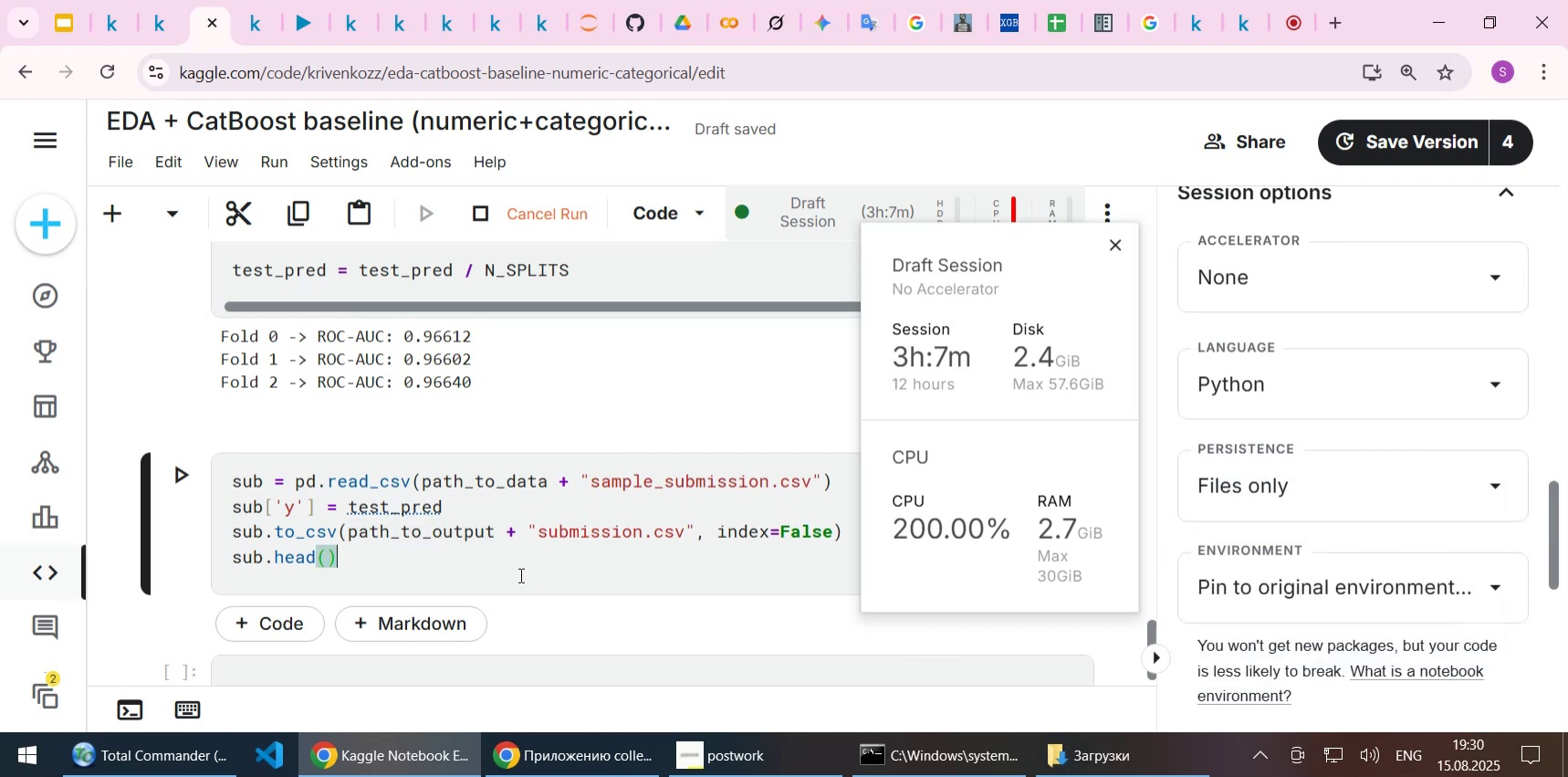 
scroll: coordinate [509, 570], scroll_direction: down, amount: 1.0
 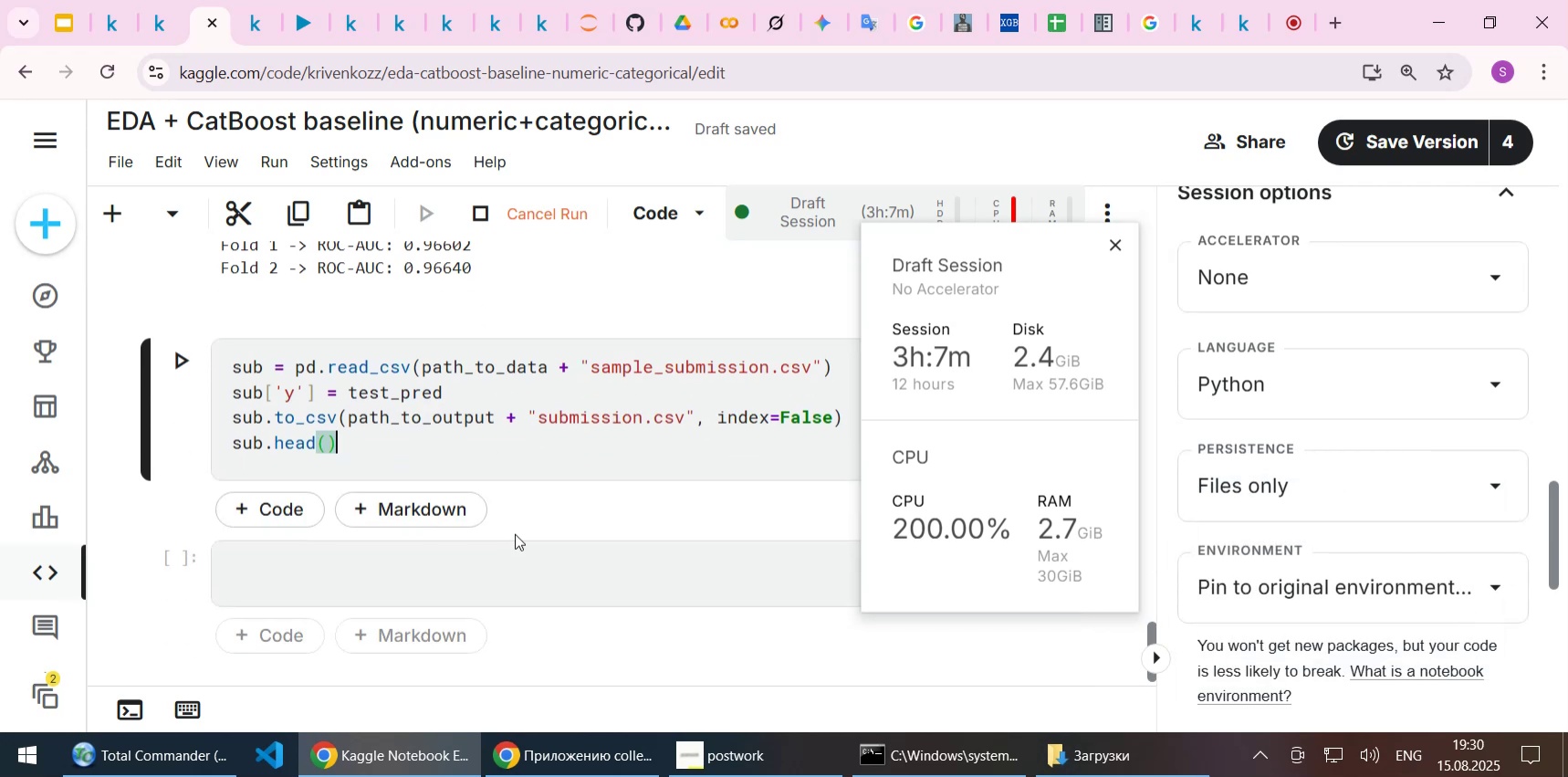 
key(Shift+Enter)
 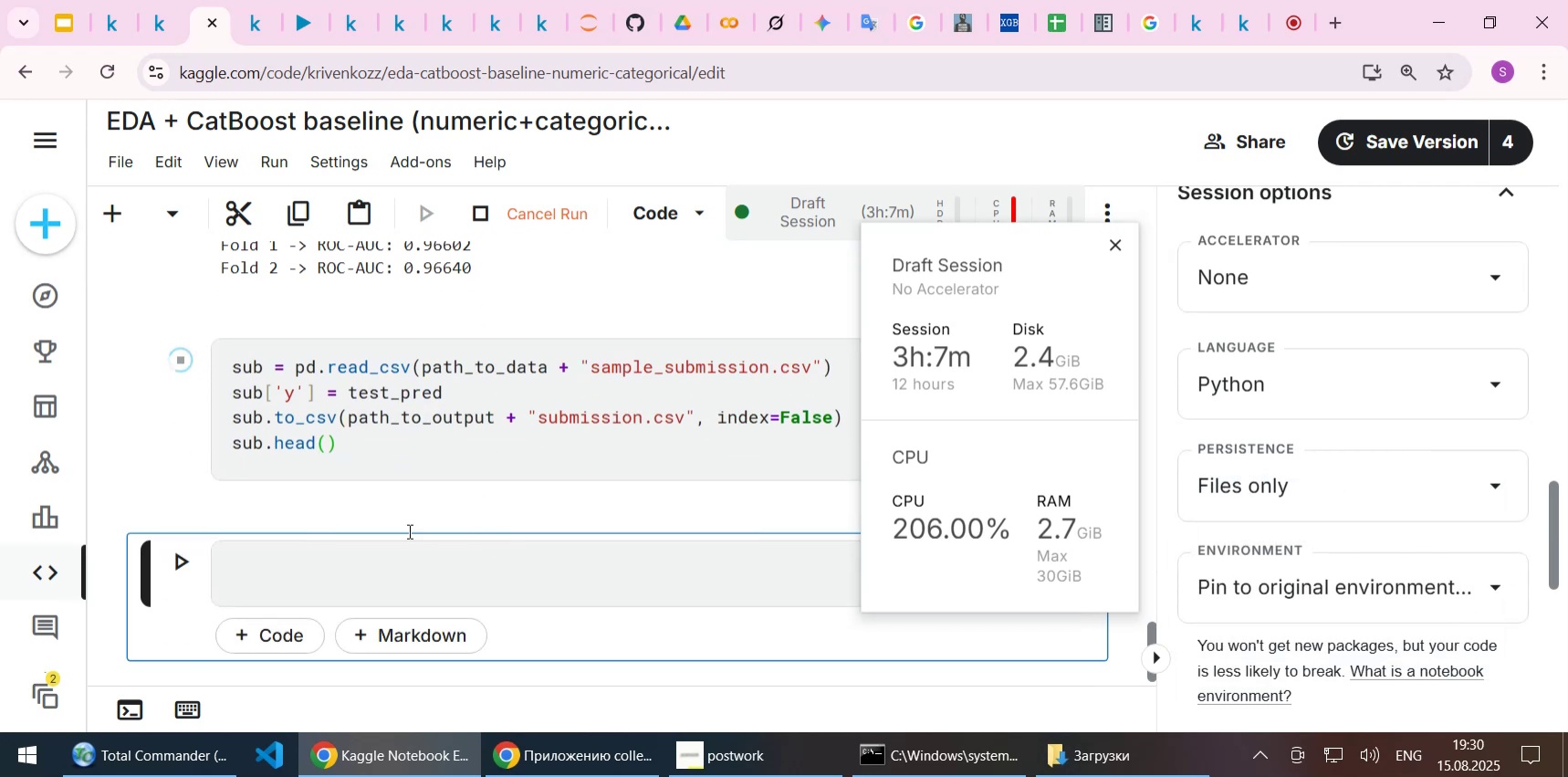 
scroll: coordinate [444, 425], scroll_direction: up, amount: 8.0
 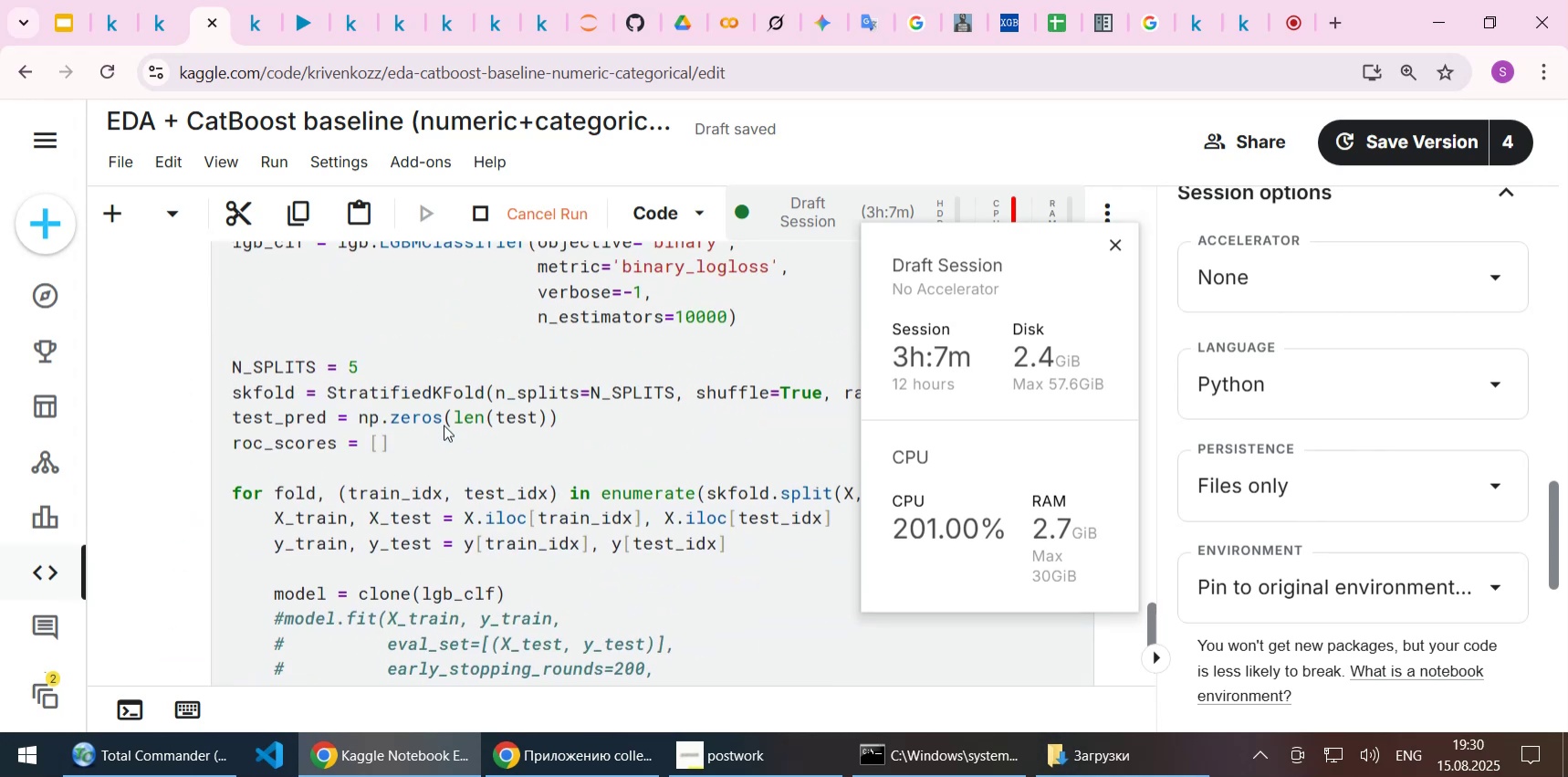 
scroll: coordinate [444, 425], scroll_direction: down, amount: 7.0
 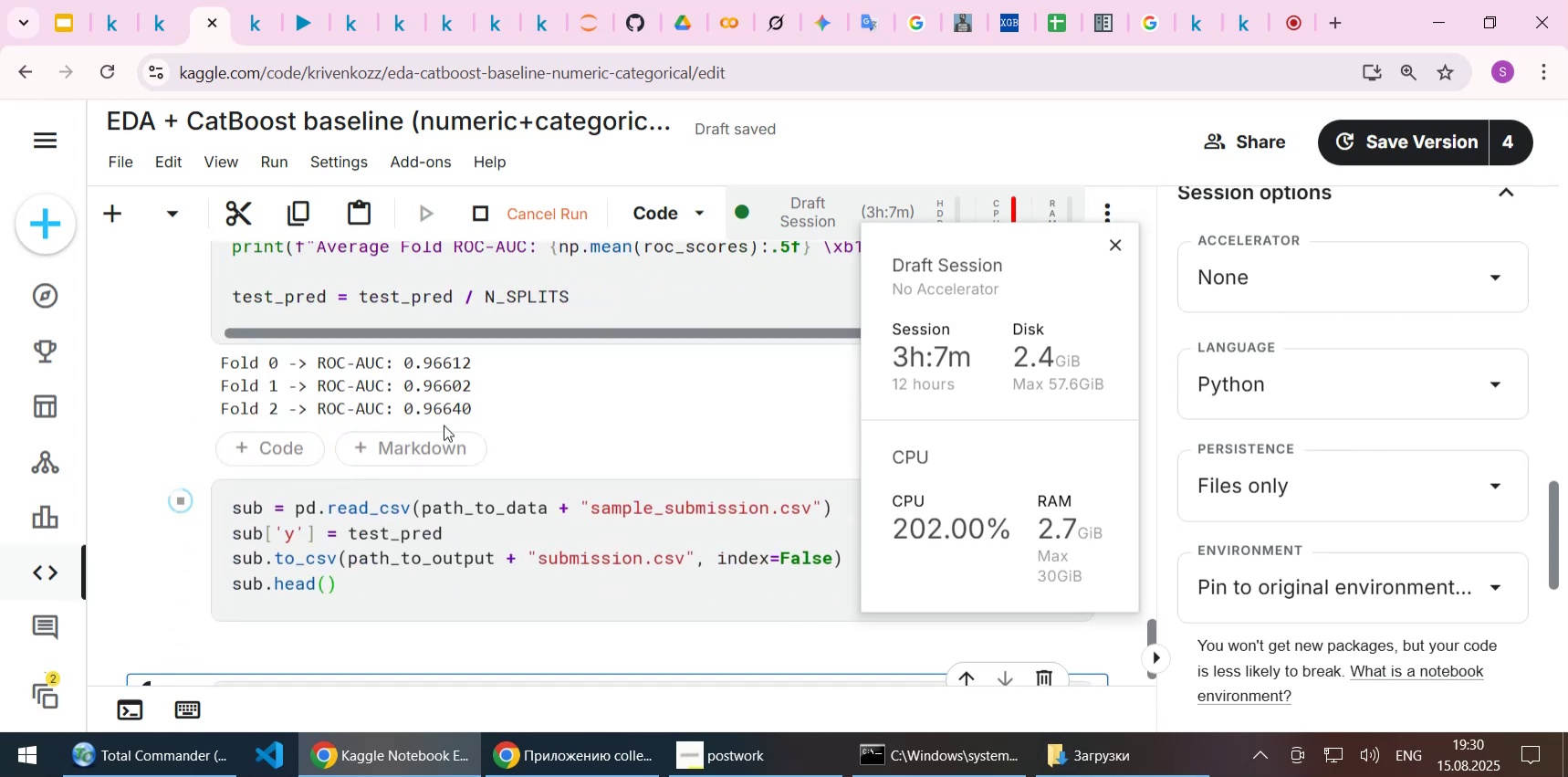 
scroll: coordinate [444, 425], scroll_direction: up, amount: 1.0
 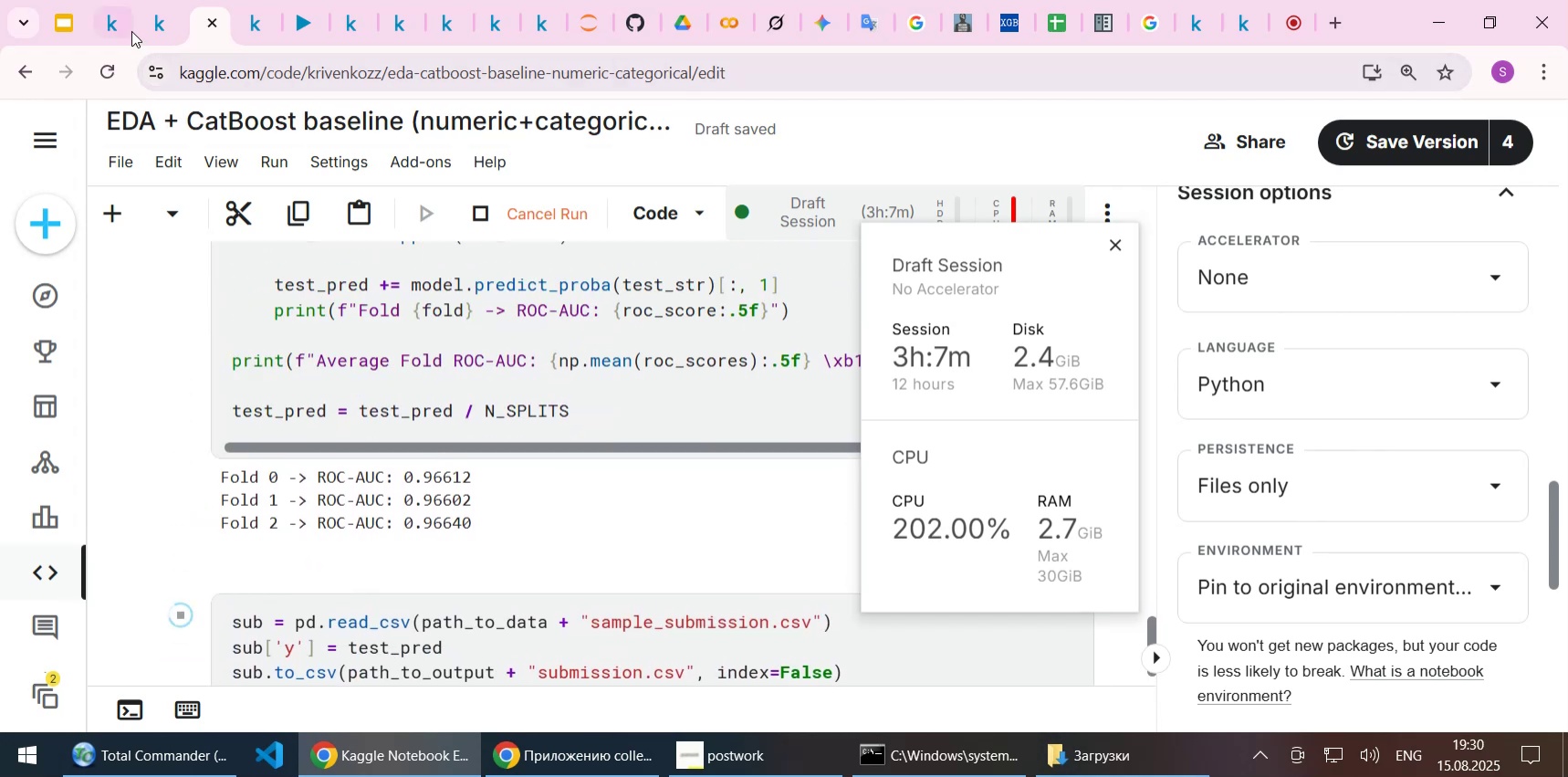 
left_click([123, 23])
 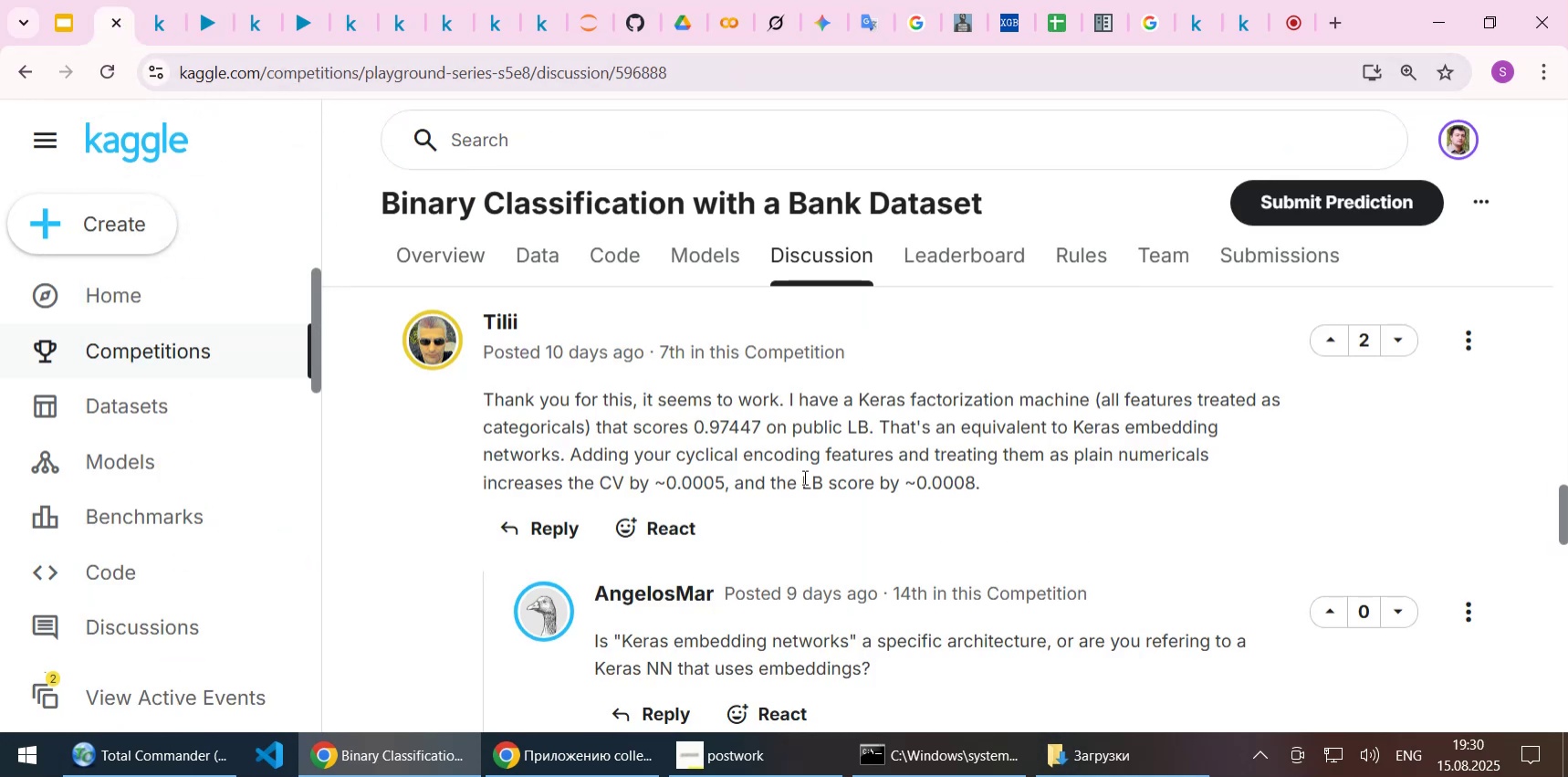 
left_click([803, 477])
 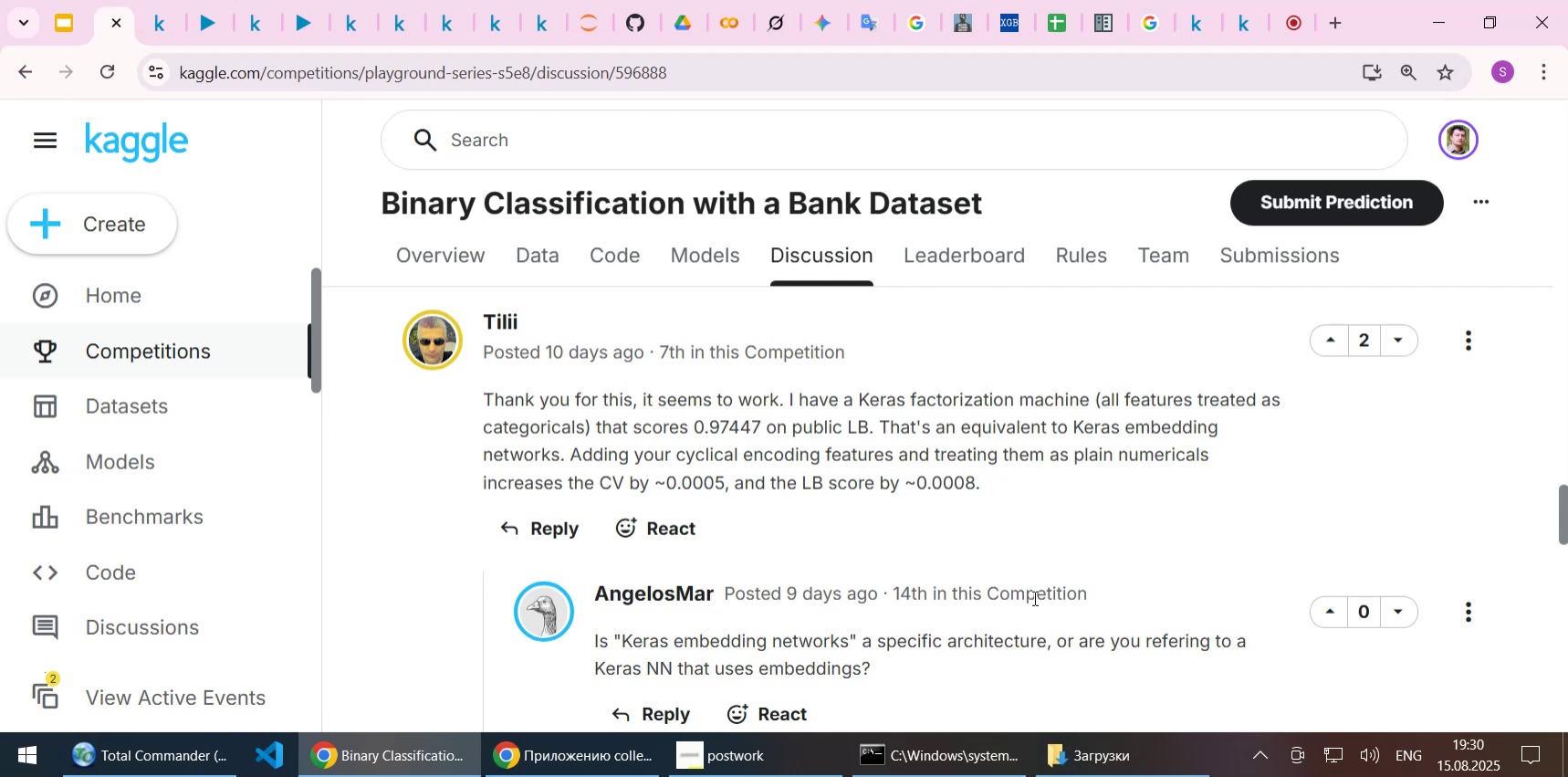 
wait(12.58)
 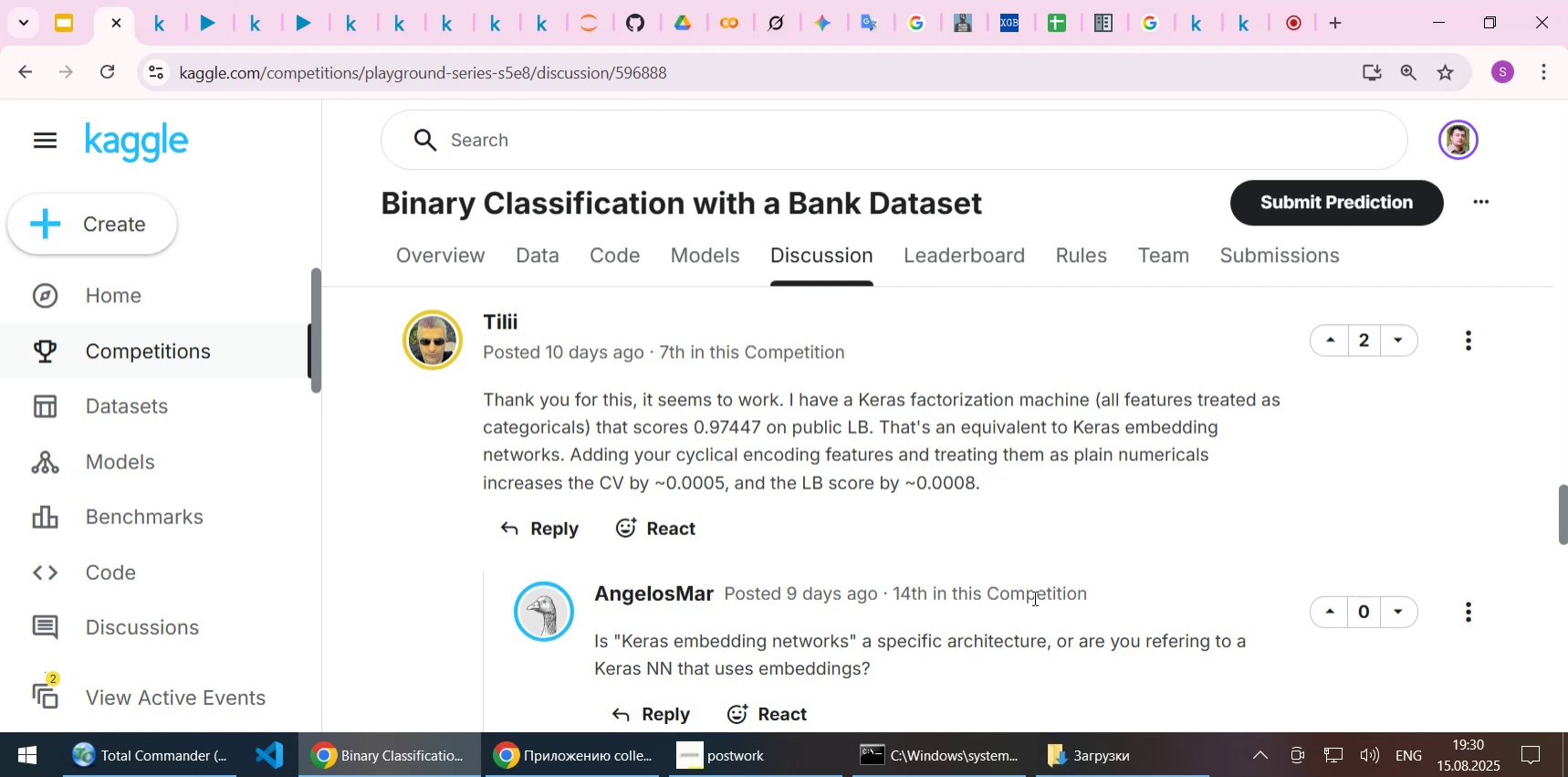 
middle_click([157, 142])
 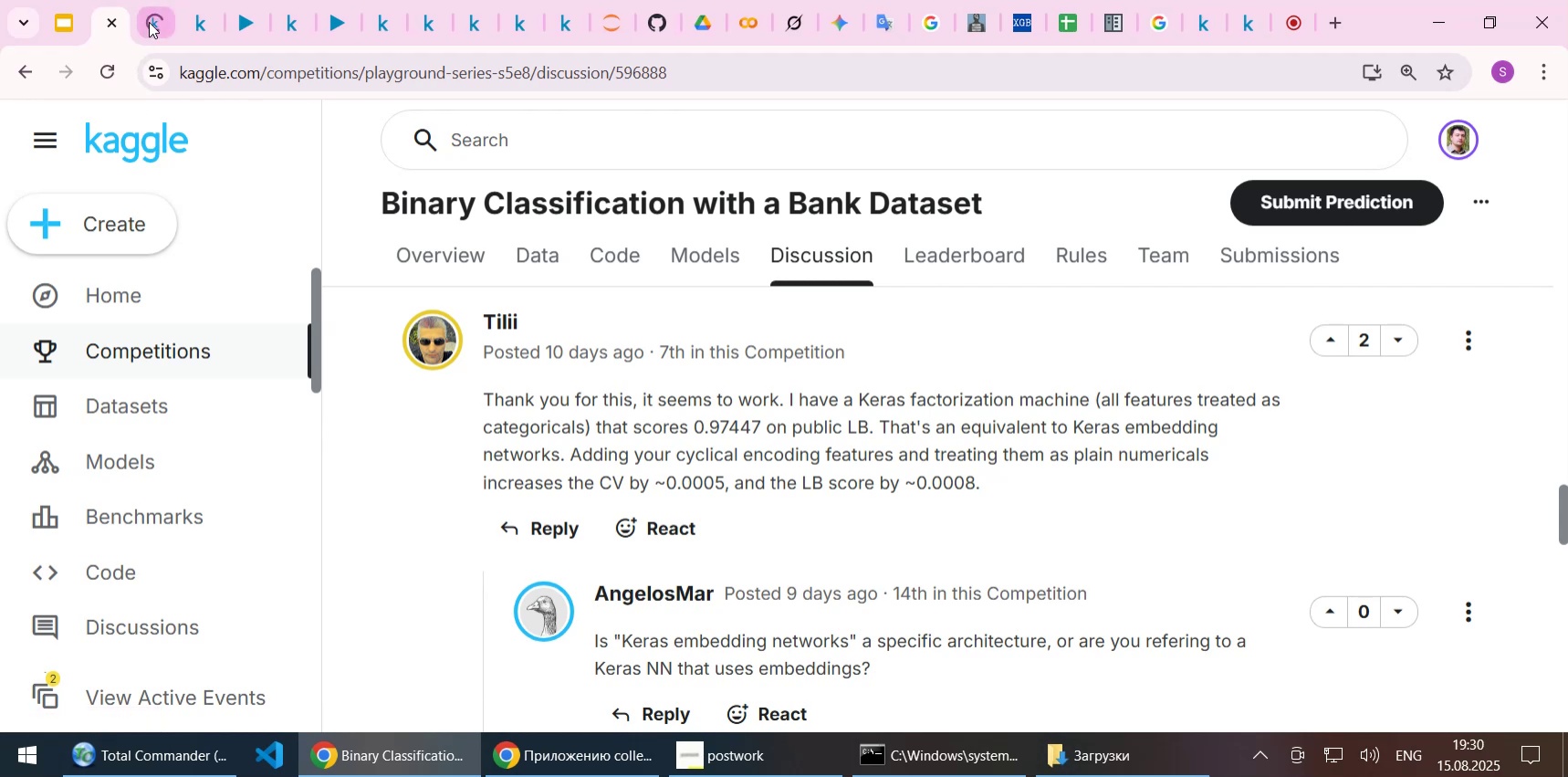 
left_click([149, 22])
 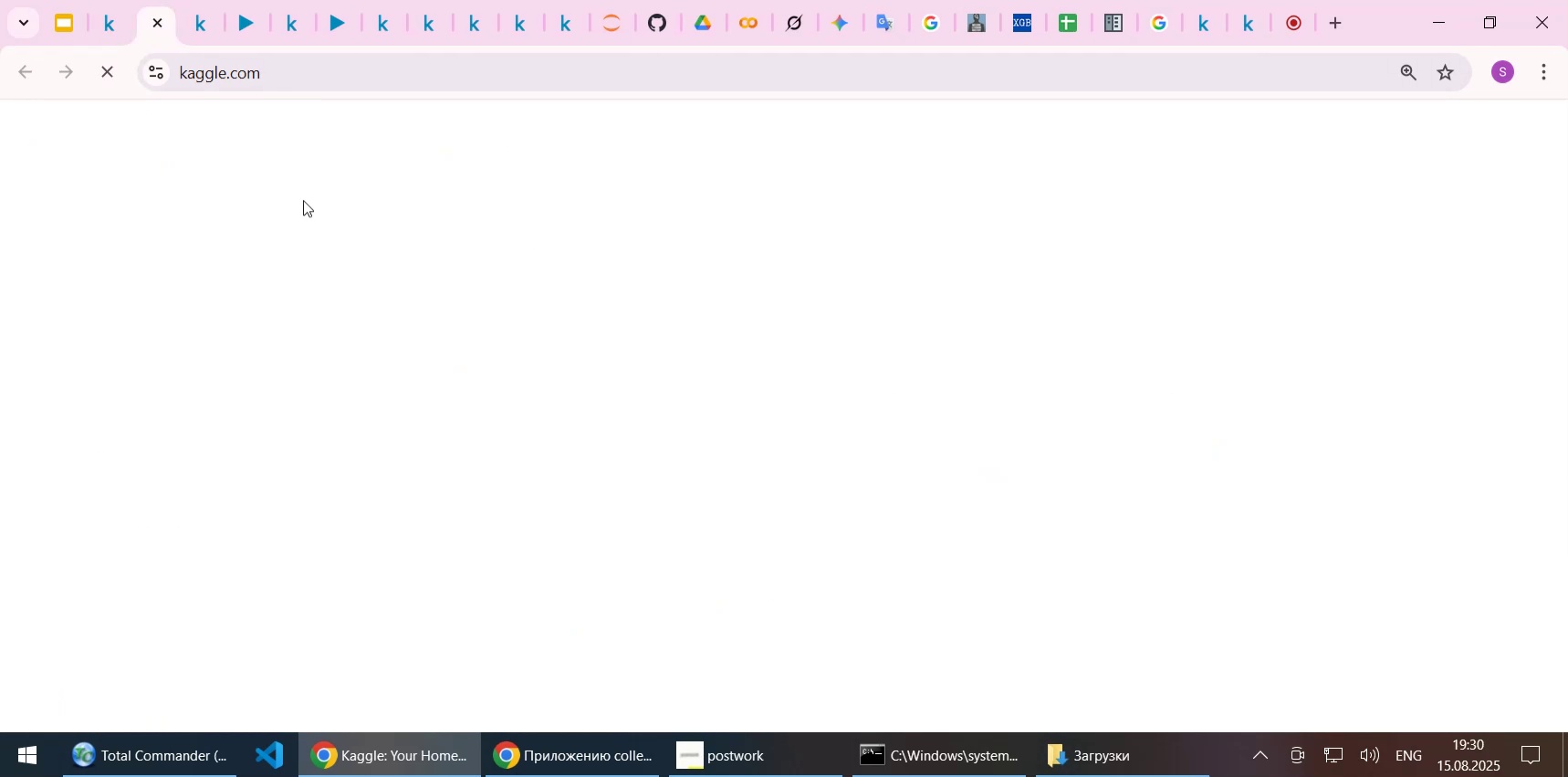 
mouse_move([348, 305])
 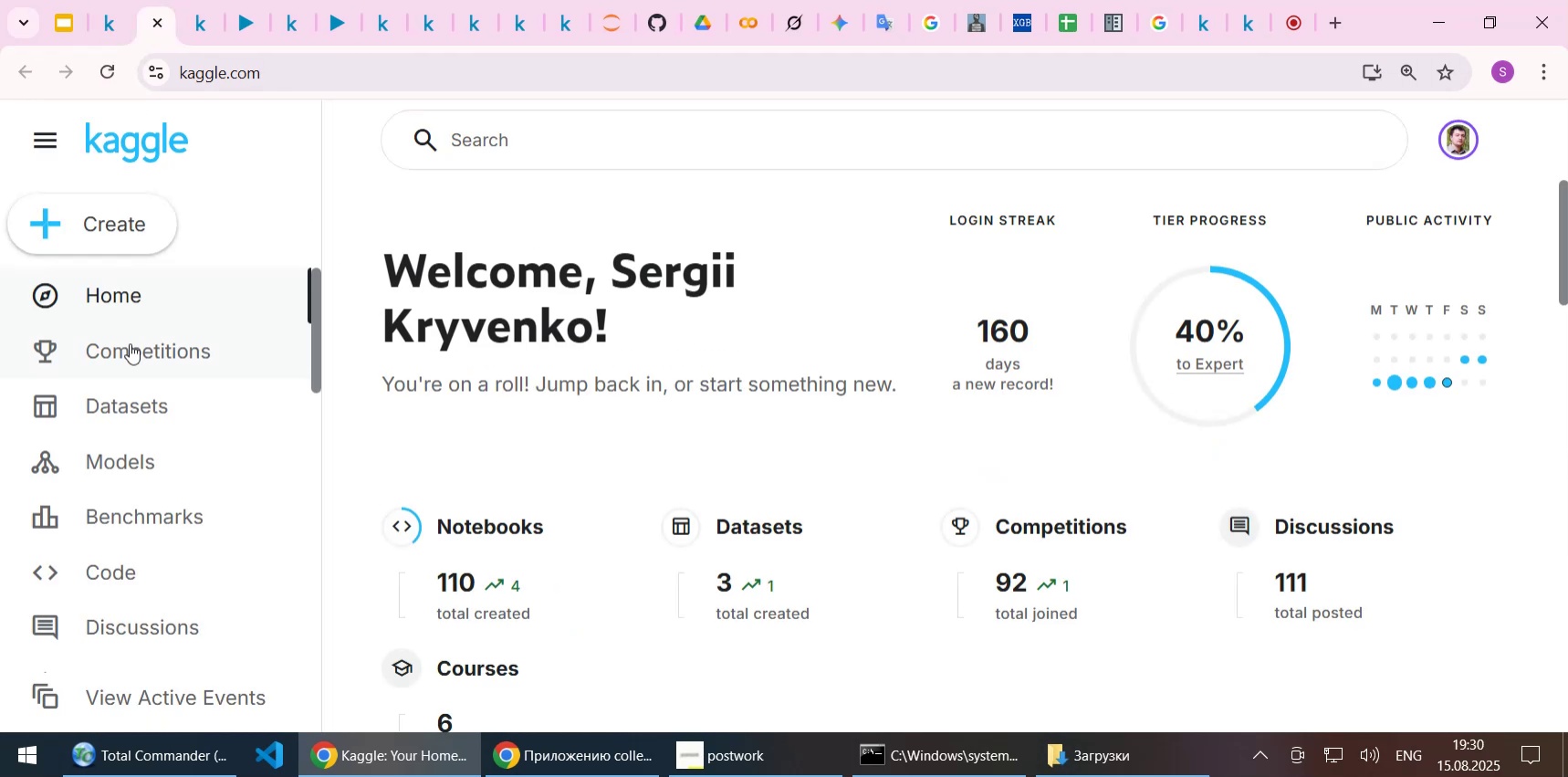 
left_click([130, 343])
 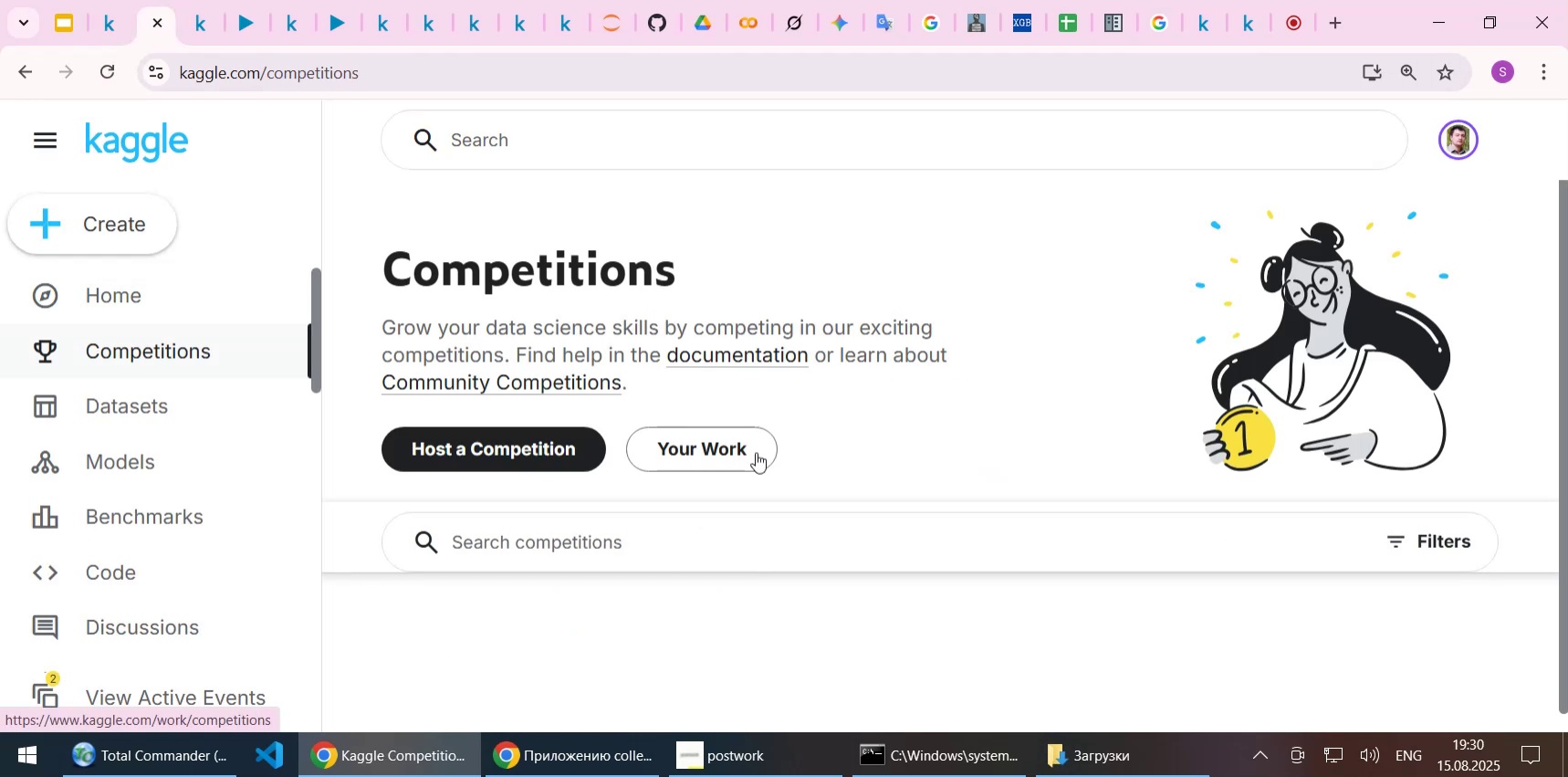 
scroll: coordinate [819, 367], scroll_direction: down, amount: 7.0
 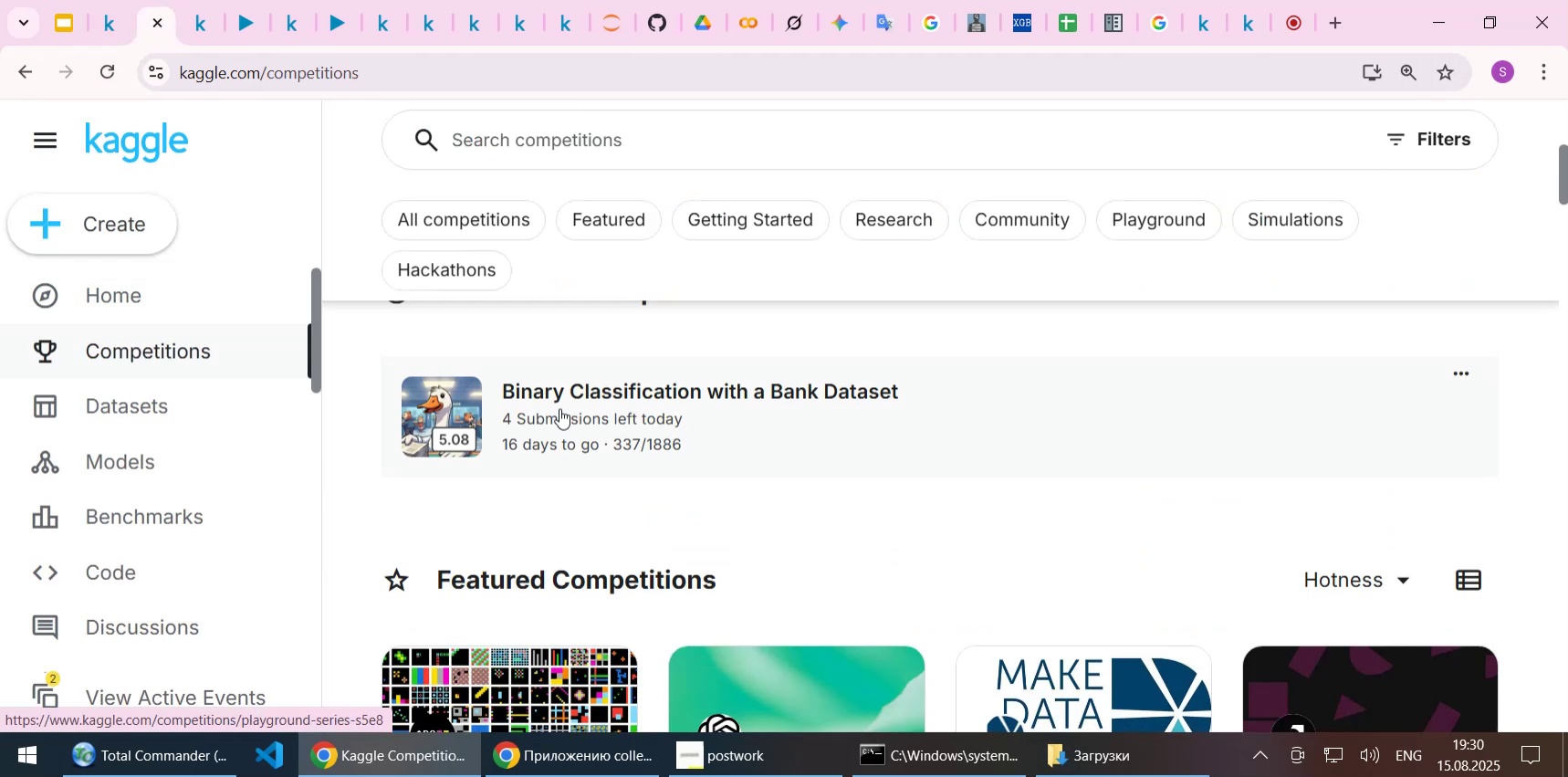 
left_click([559, 408])
 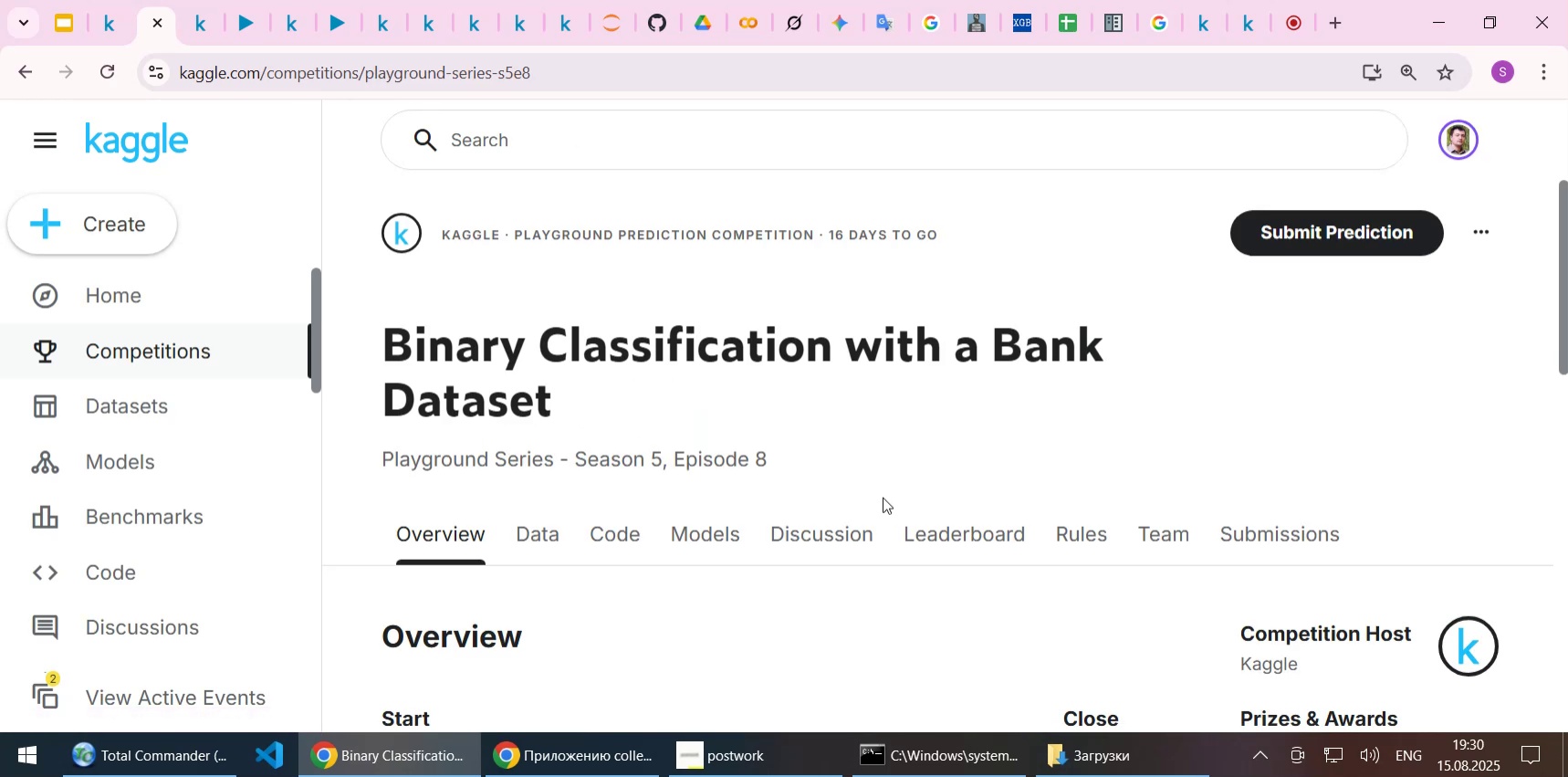 
left_click([979, 540])
 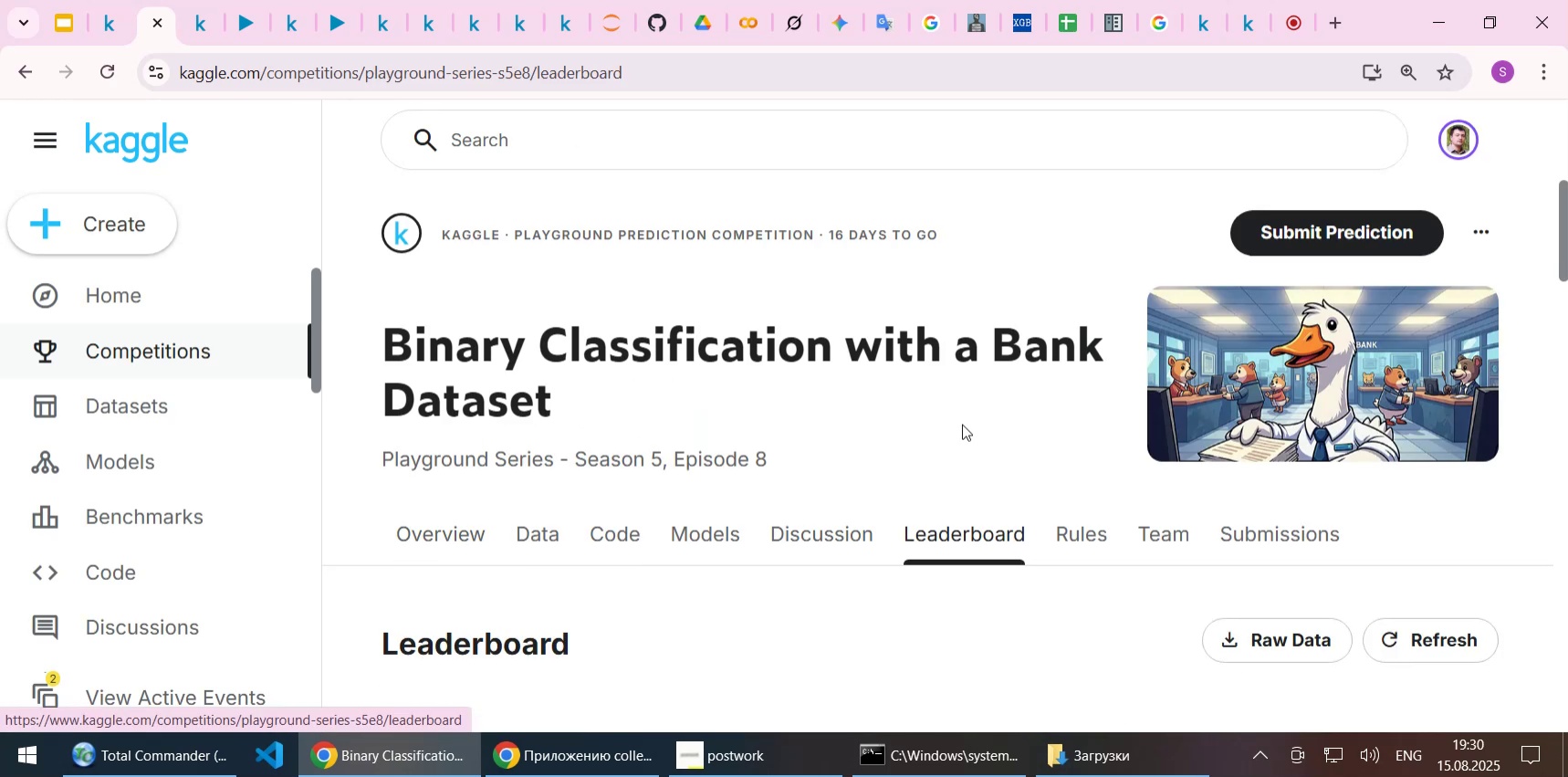 
scroll: coordinate [921, 405], scroll_direction: down, amount: 10.0
 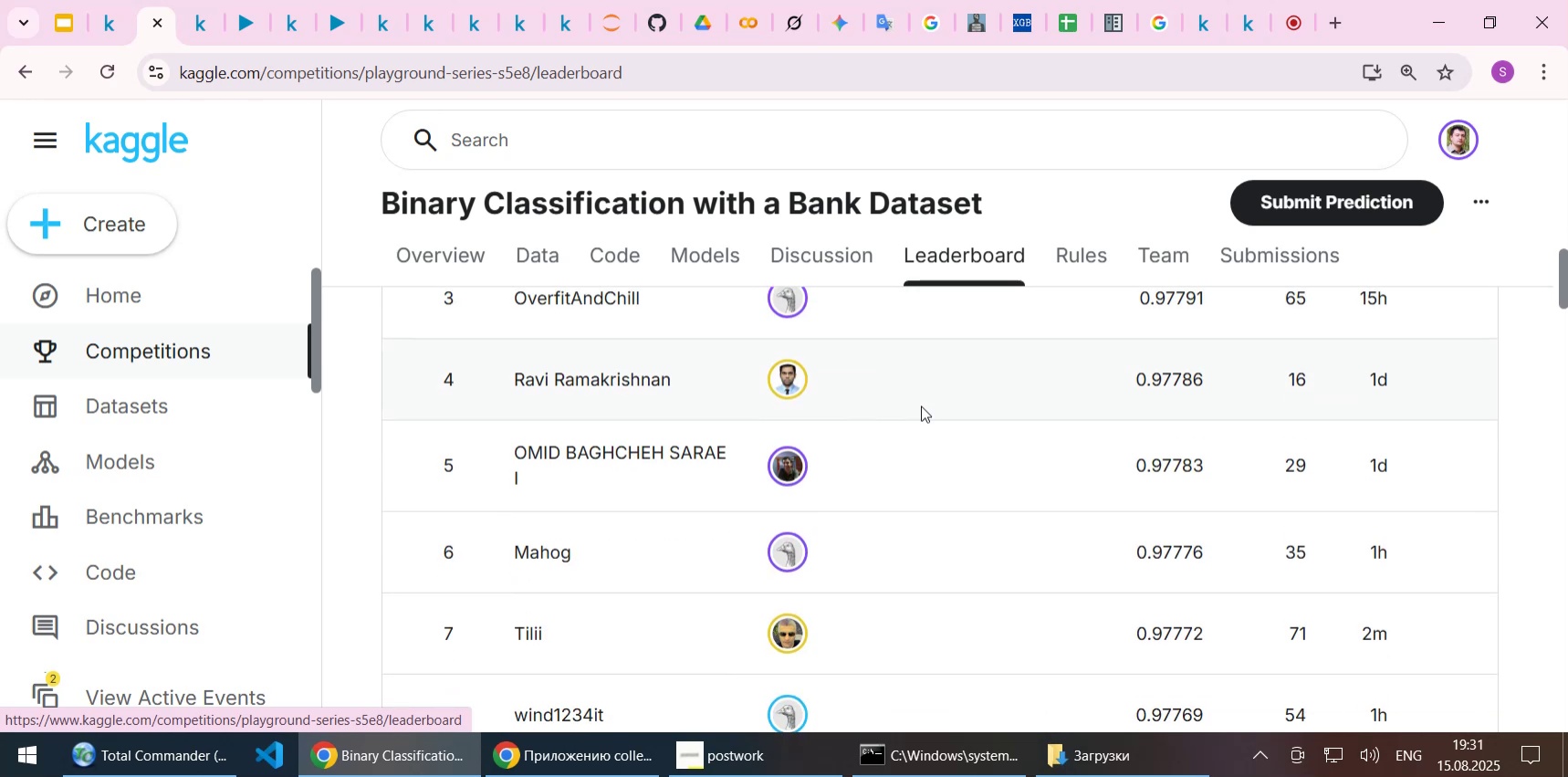 
scroll: coordinate [921, 405], scroll_direction: down, amount: 1.0
 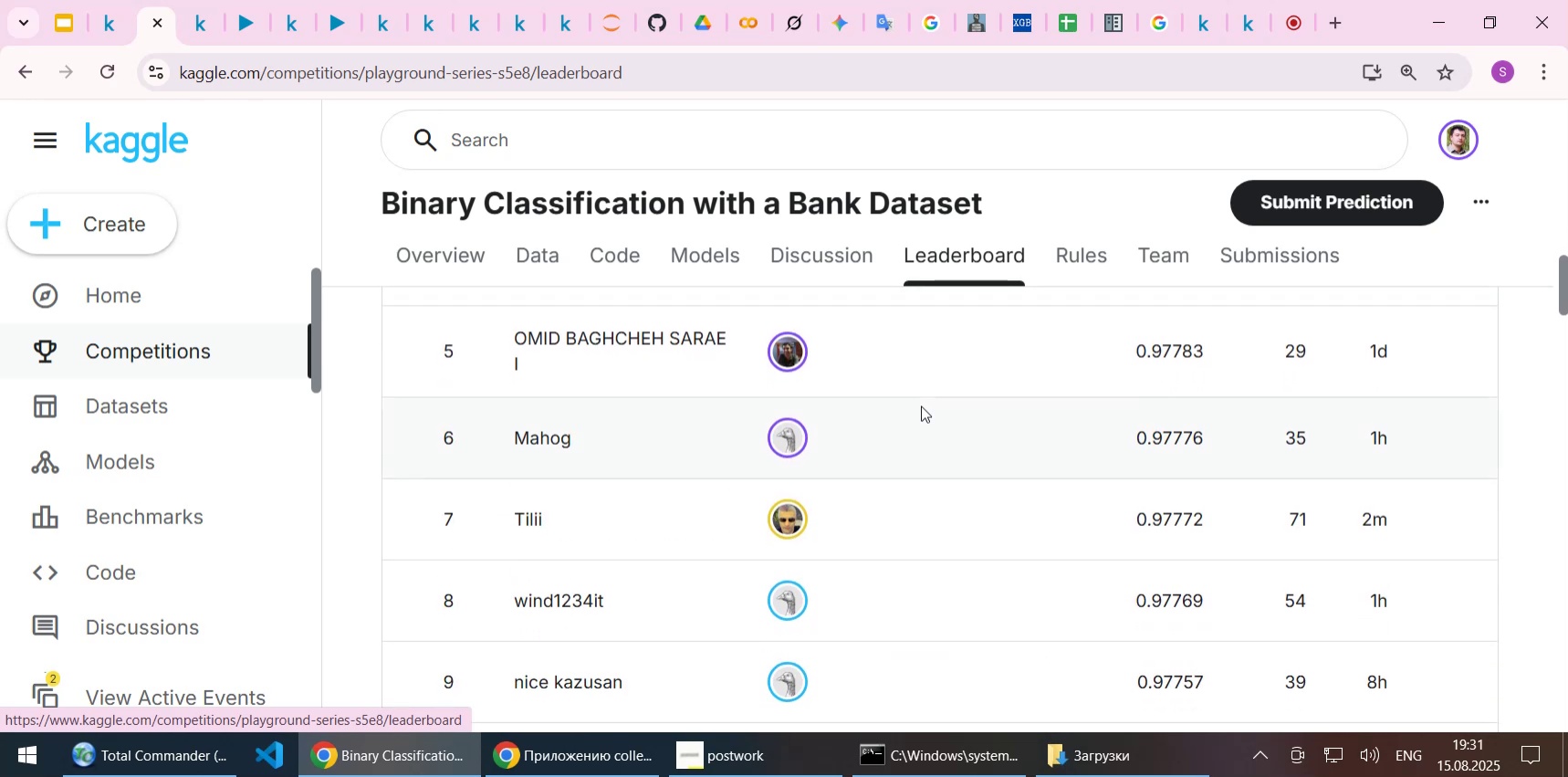 
scroll: coordinate [921, 405], scroll_direction: up, amount: 4.0
 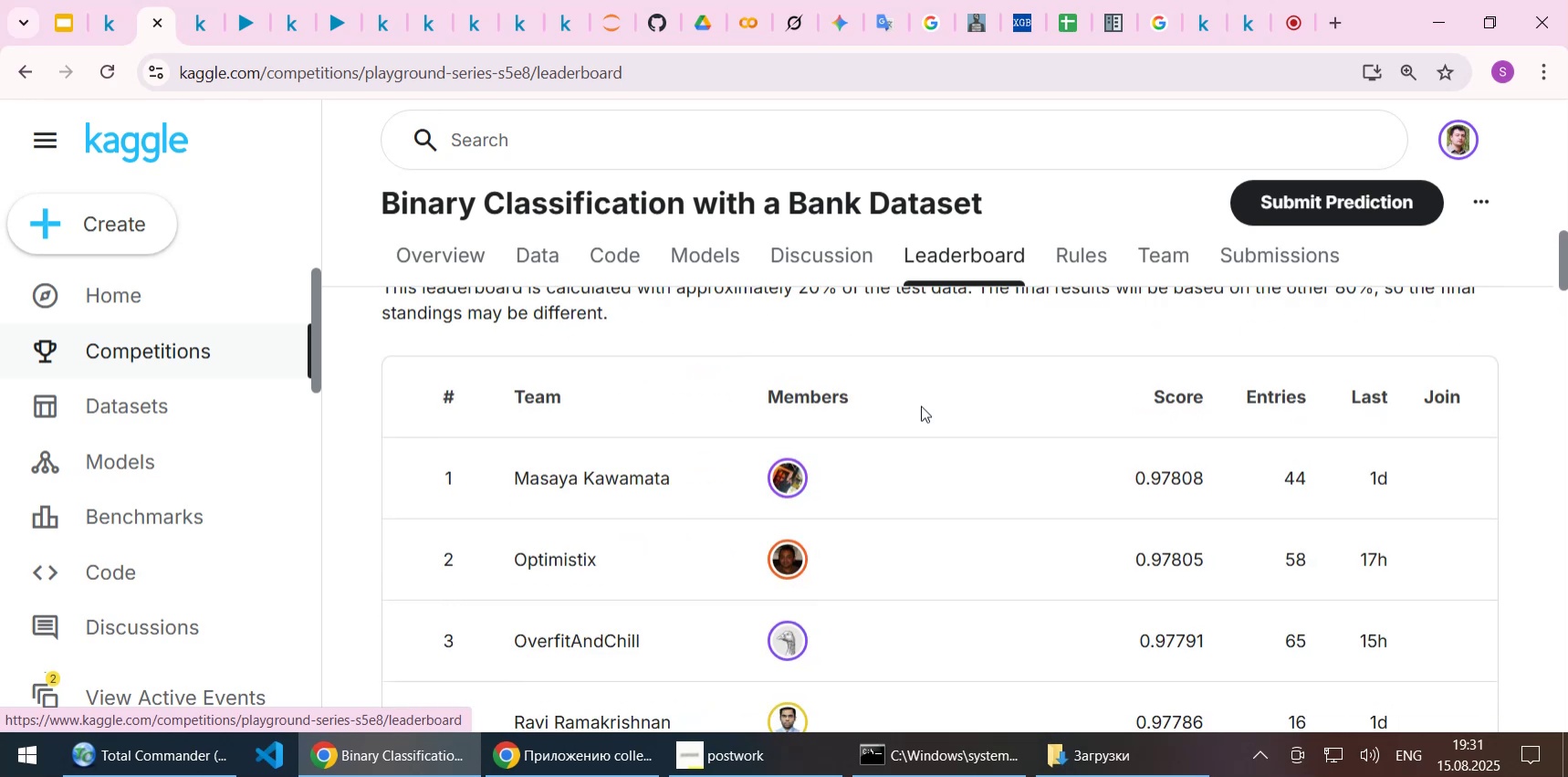 
scroll: coordinate [921, 405], scroll_direction: down, amount: 3.0
 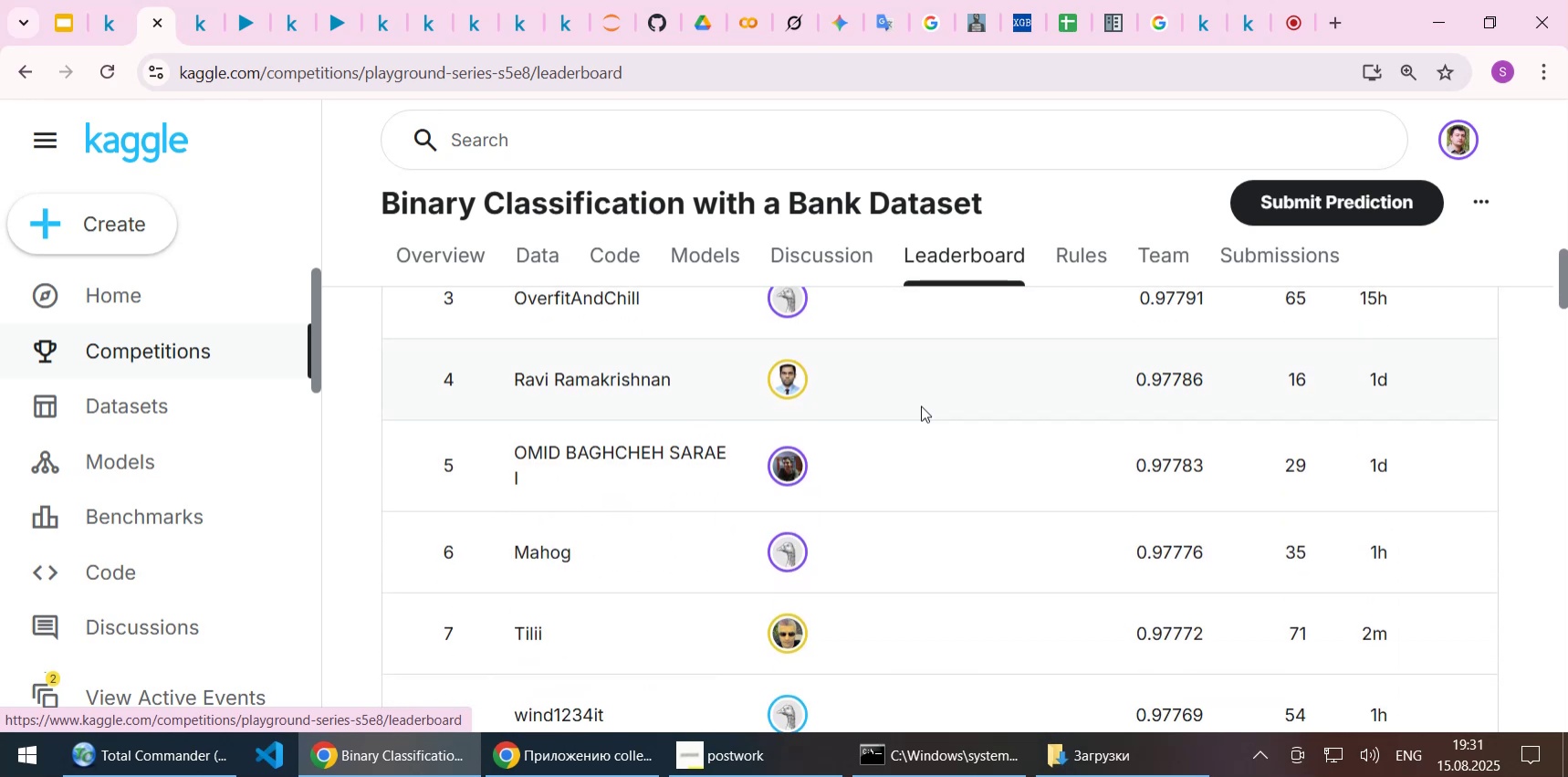 
scroll: coordinate [921, 405], scroll_direction: up, amount: 1.0
 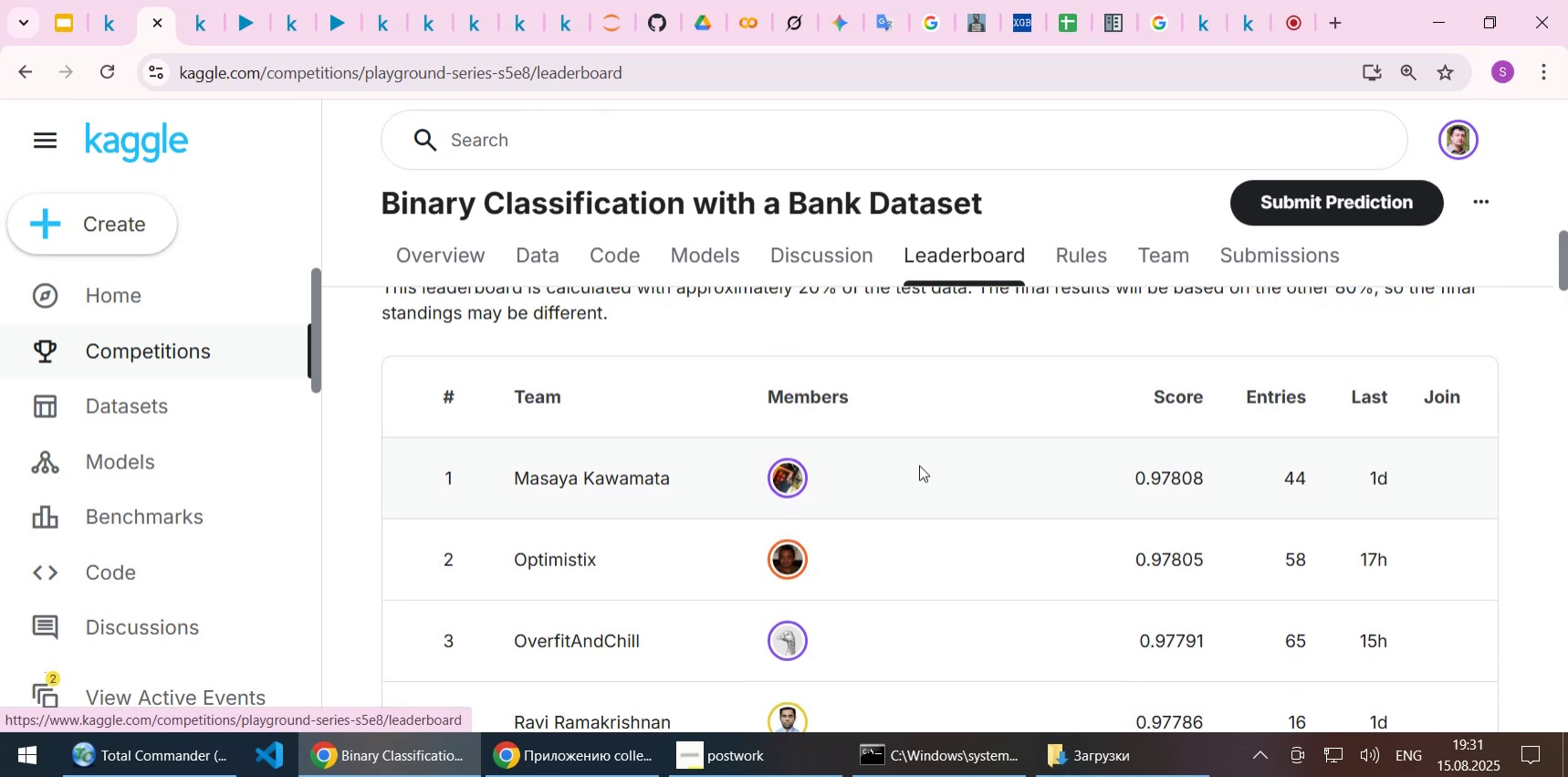 
wait(8.02)
 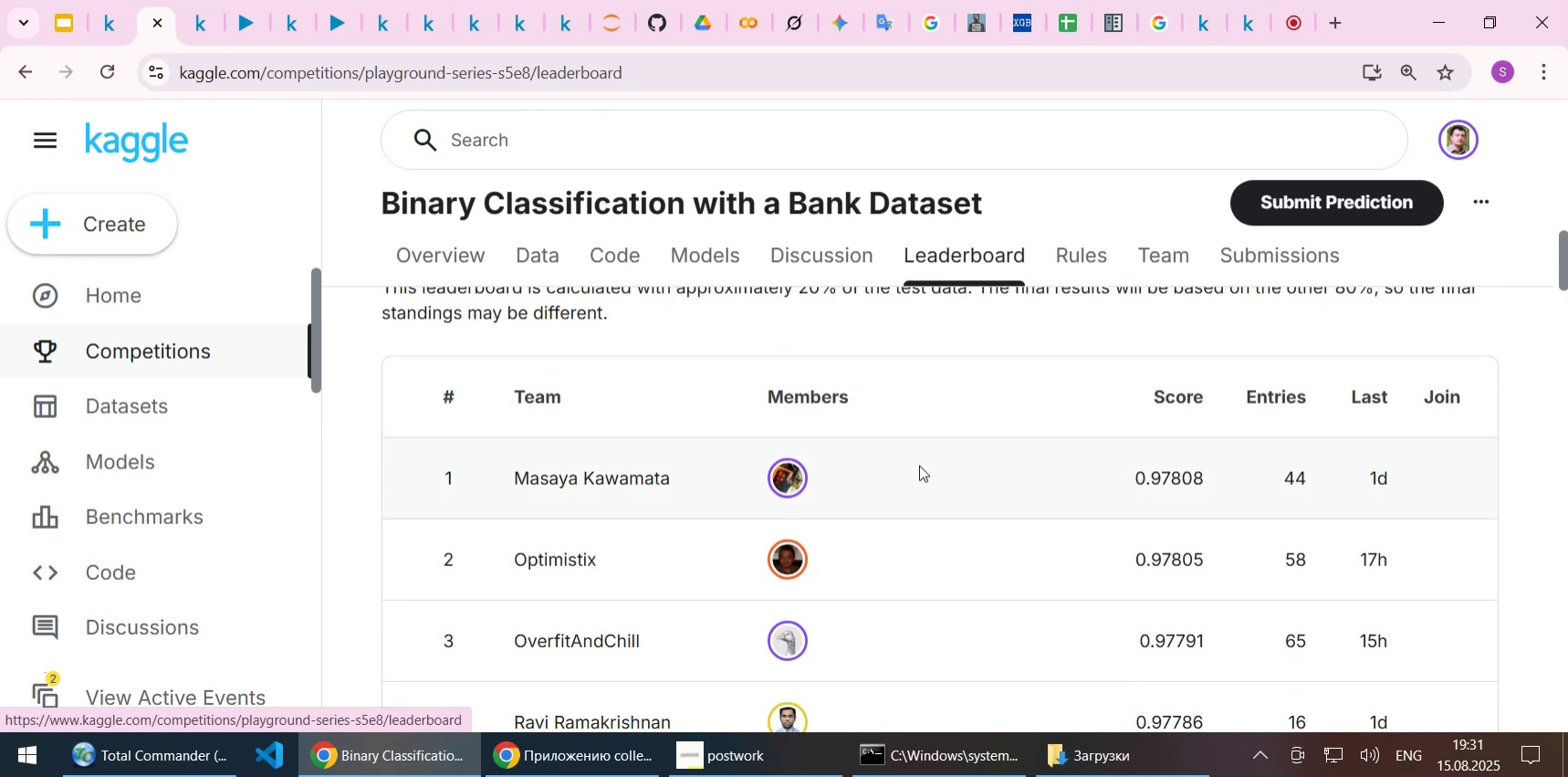 
scroll: coordinate [919, 465], scroll_direction: down, amount: 1.0
 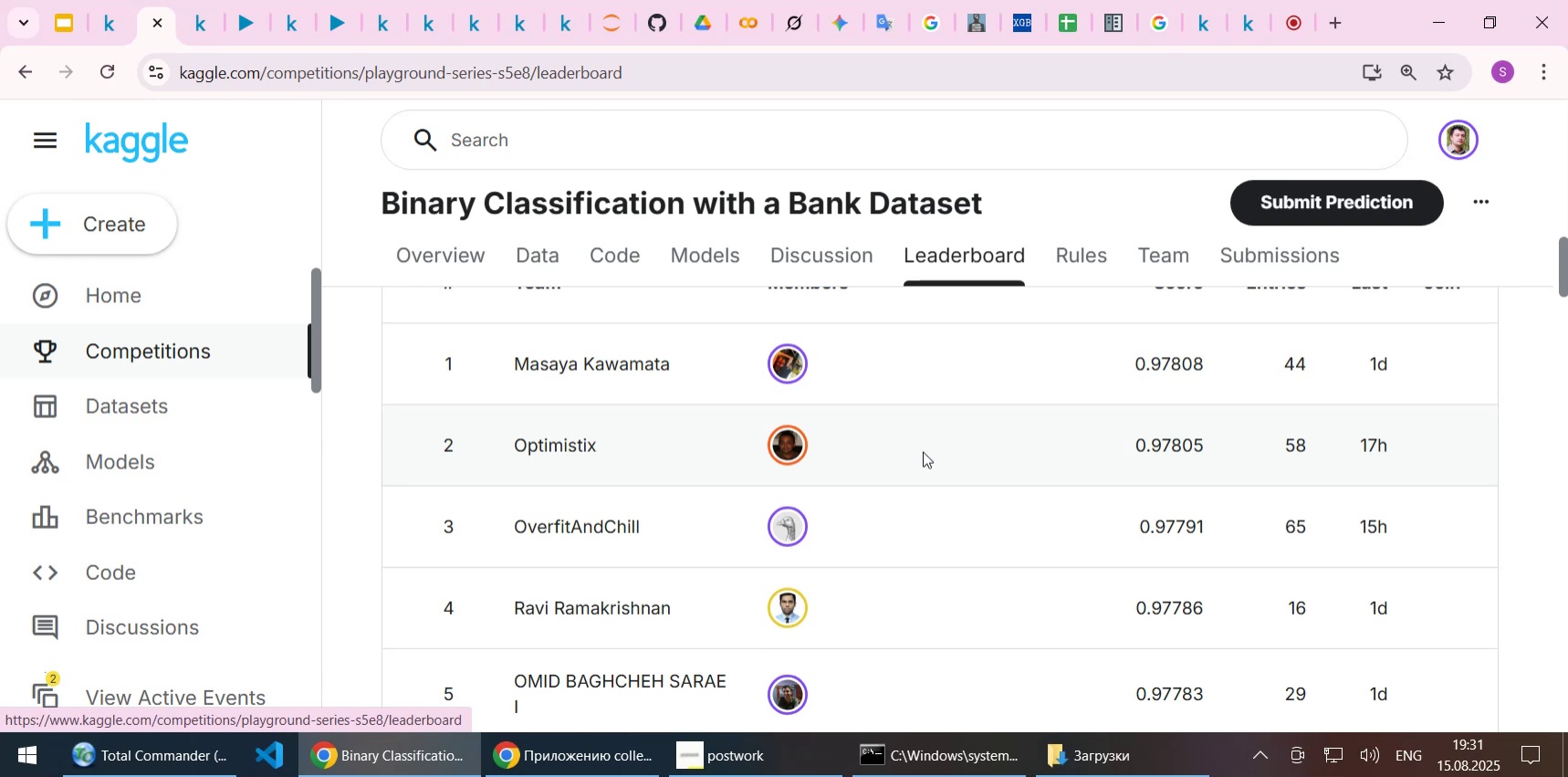 
wait(20.99)
 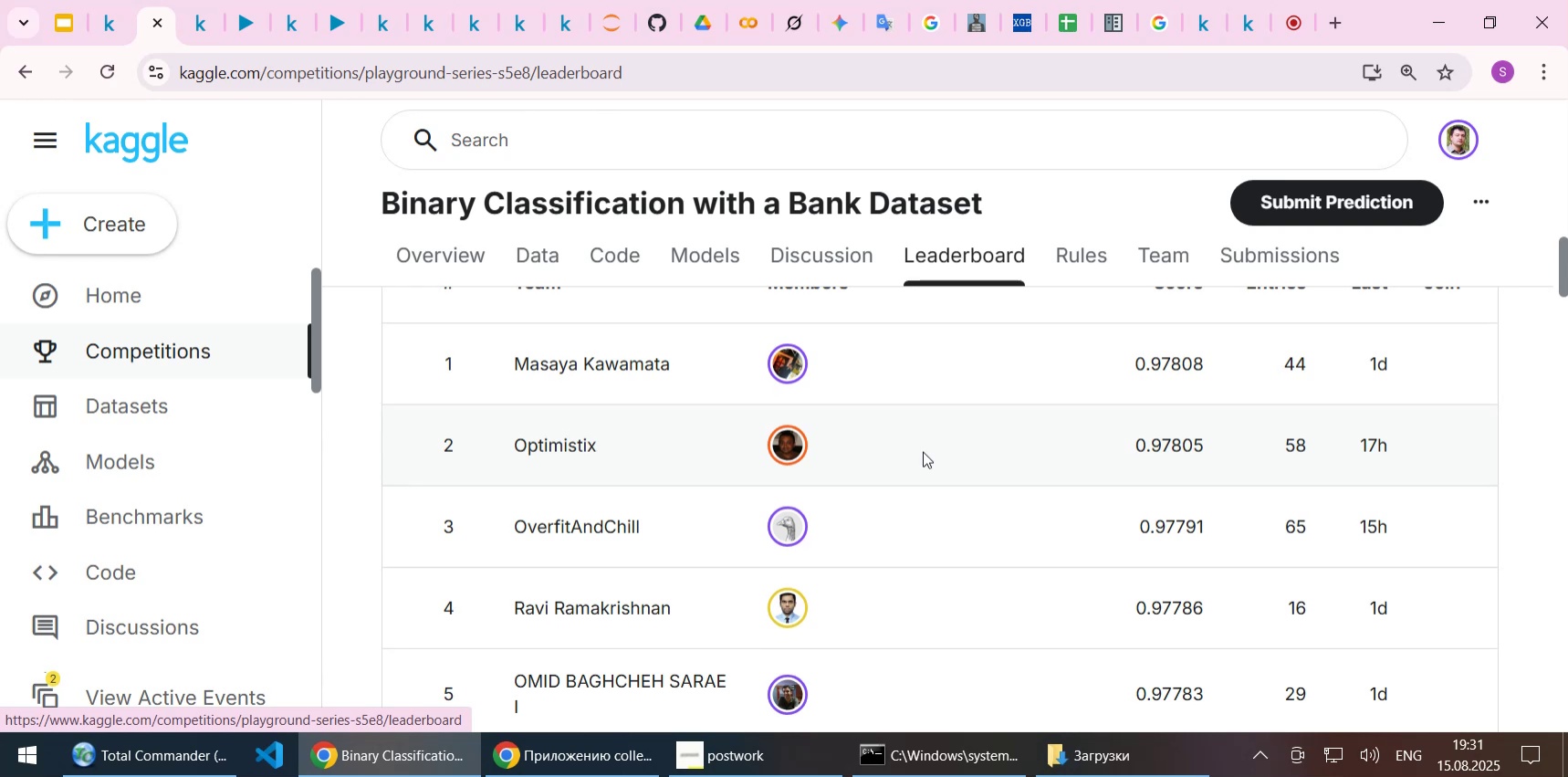 
scroll: coordinate [939, 446], scroll_direction: down, amount: 7.0
 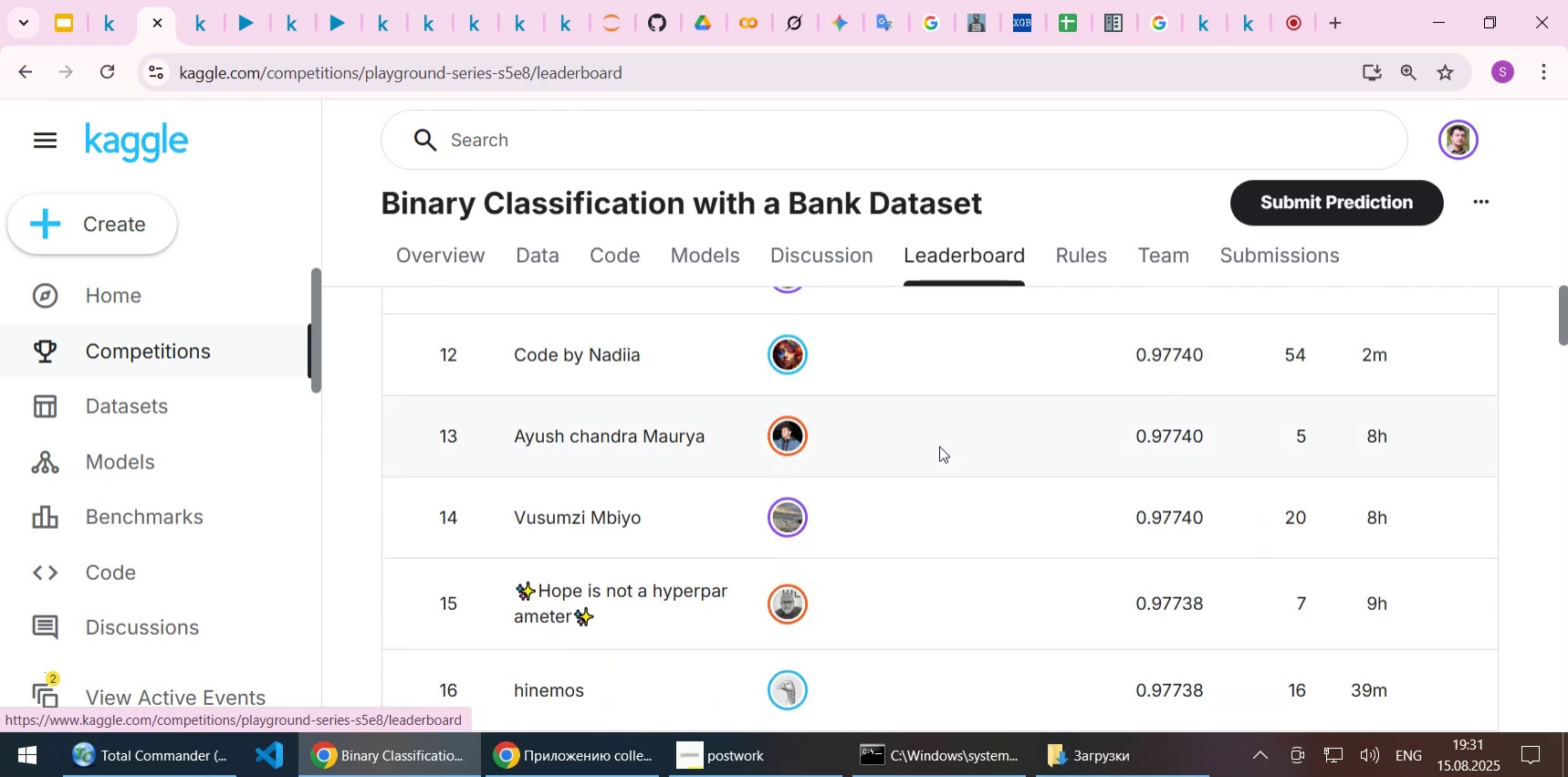 
scroll: coordinate [938, 488], scroll_direction: down, amount: 7.0
 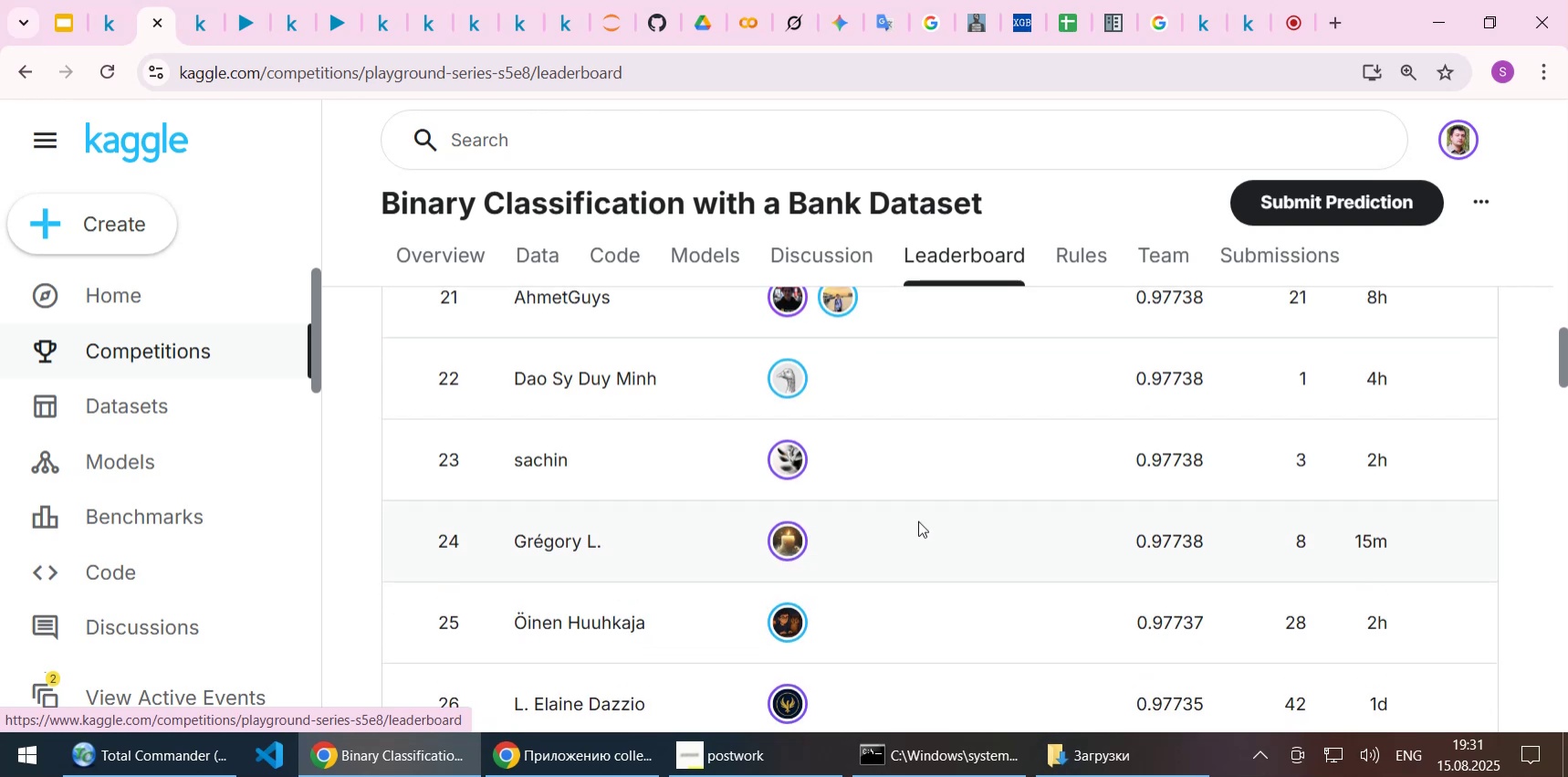 
scroll: coordinate [918, 520], scroll_direction: down, amount: 3.0
 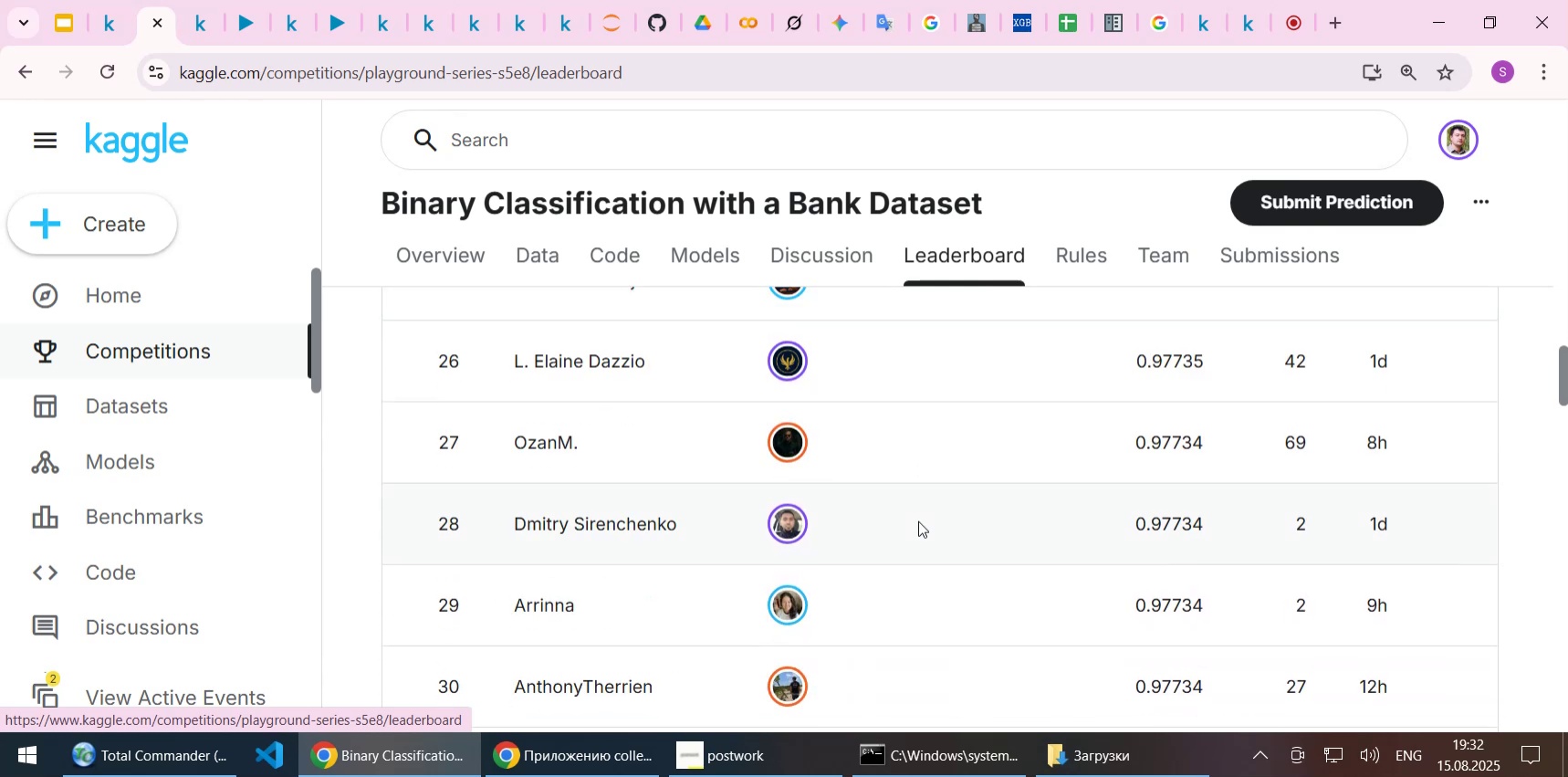 
wait(5.89)
 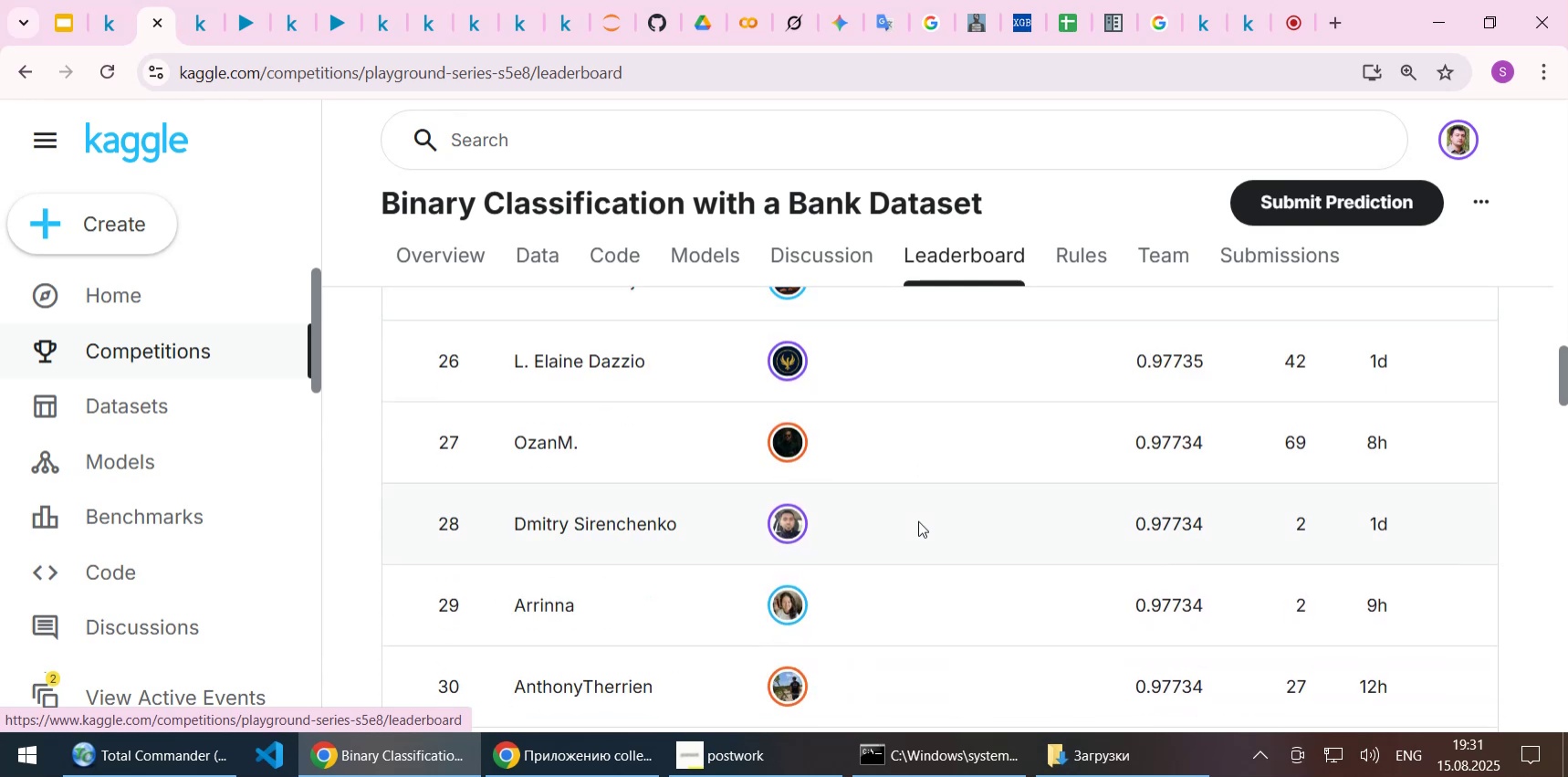 
scroll: coordinate [906, 551], scroll_direction: down, amount: 2.0
 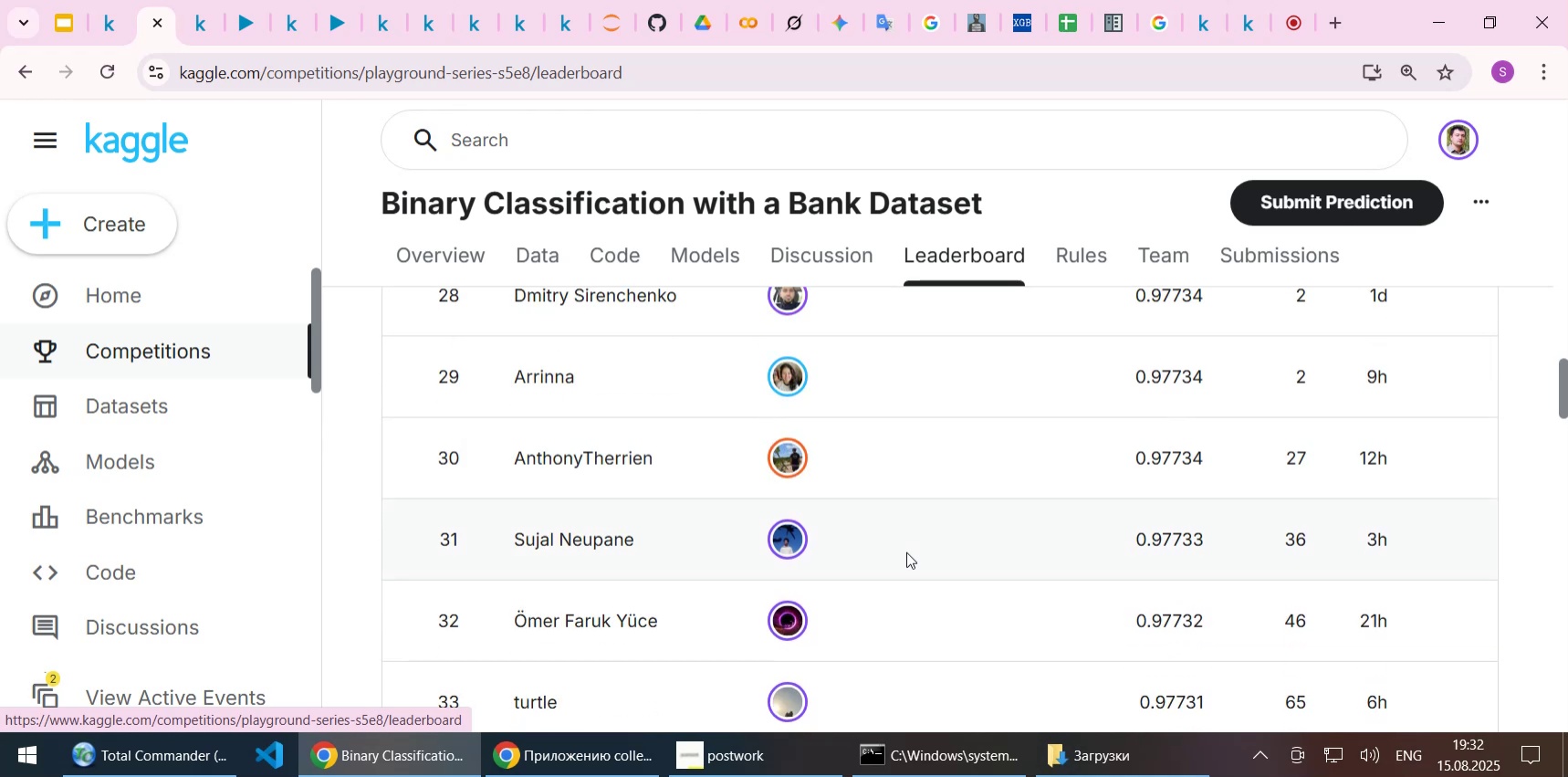 
wait(7.35)
 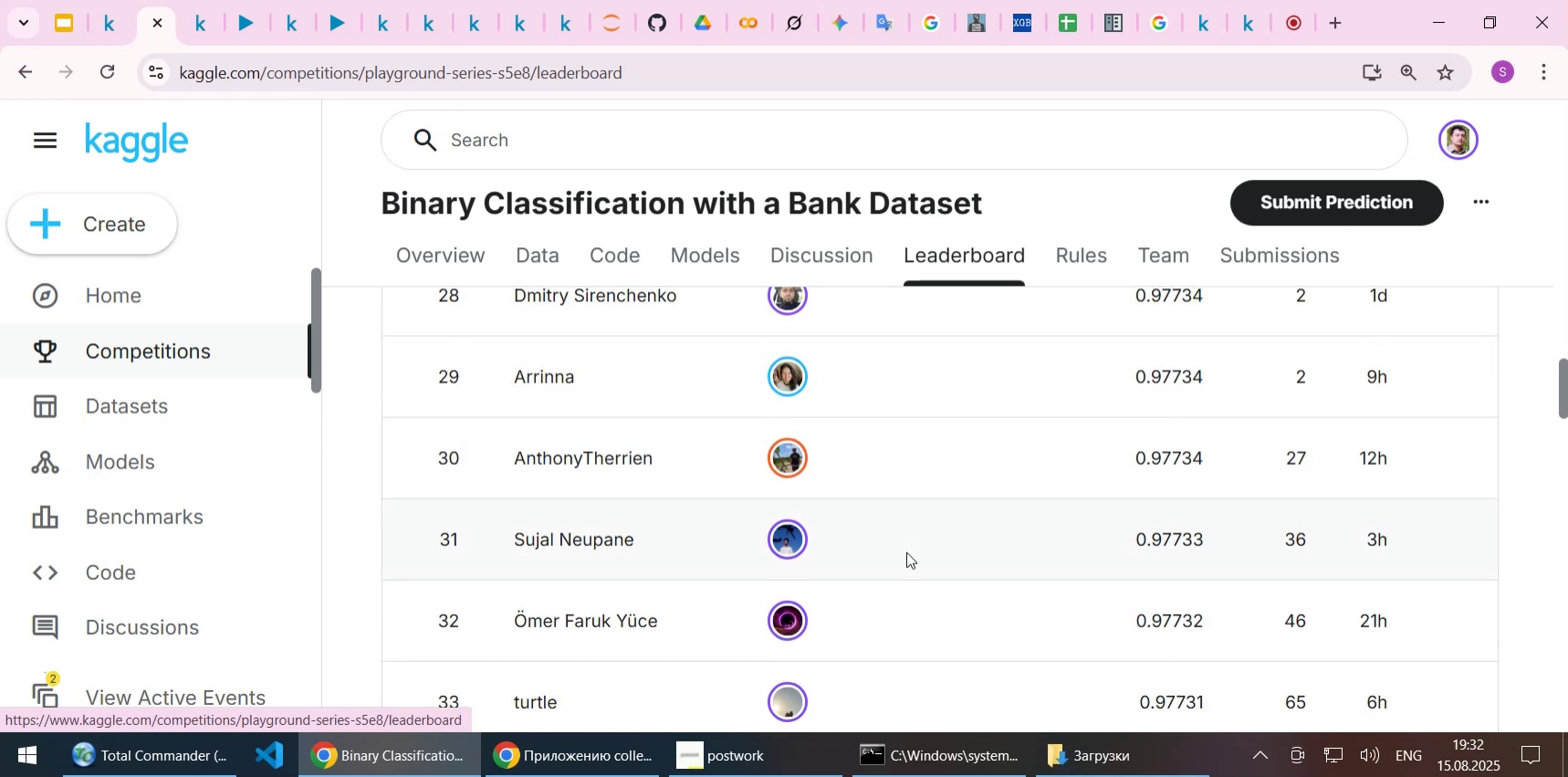 
scroll: coordinate [904, 560], scroll_direction: down, amount: 4.0
 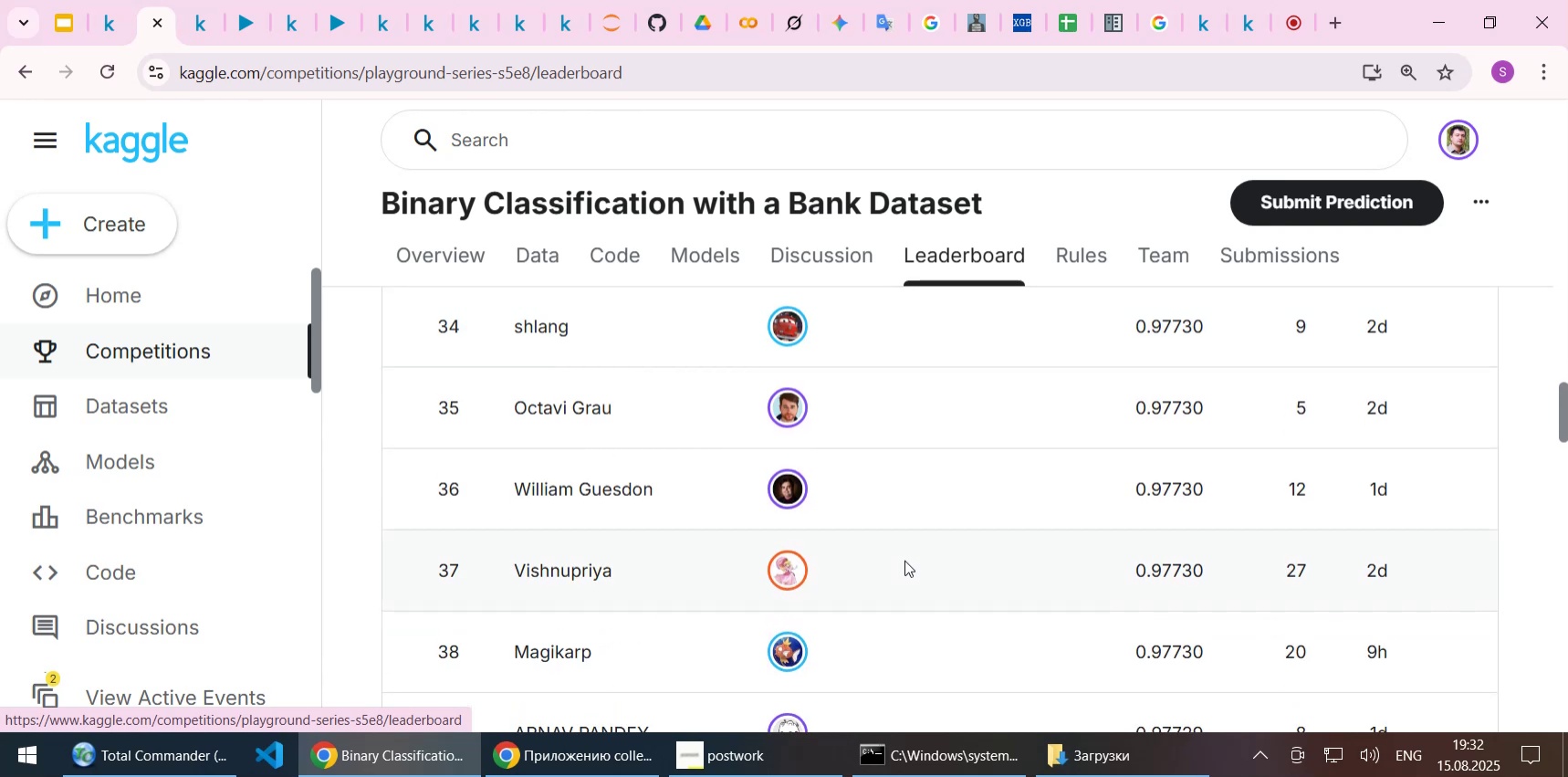 
scroll: coordinate [883, 515], scroll_direction: up, amount: 29.0
 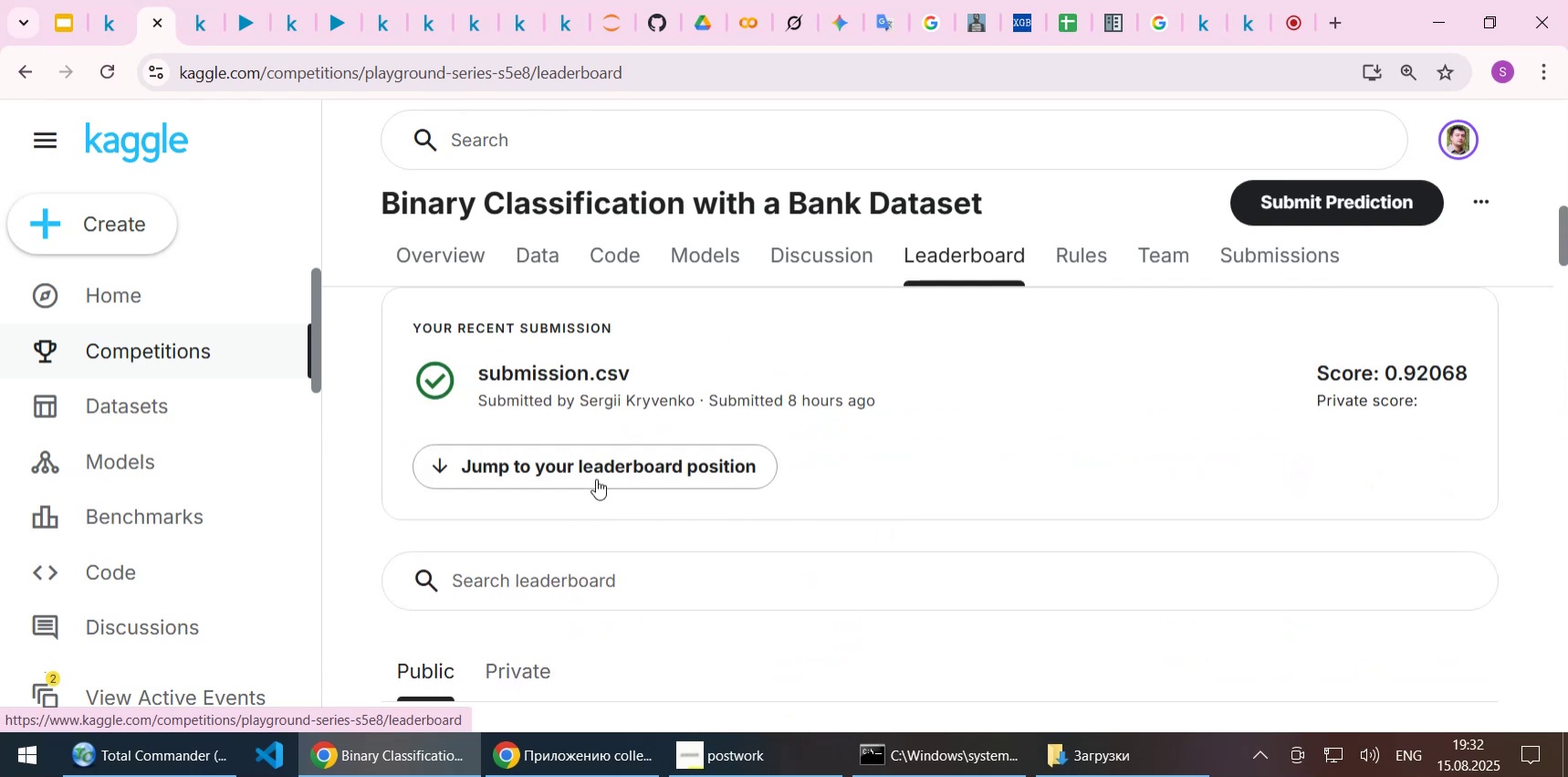 
left_click([596, 478])
 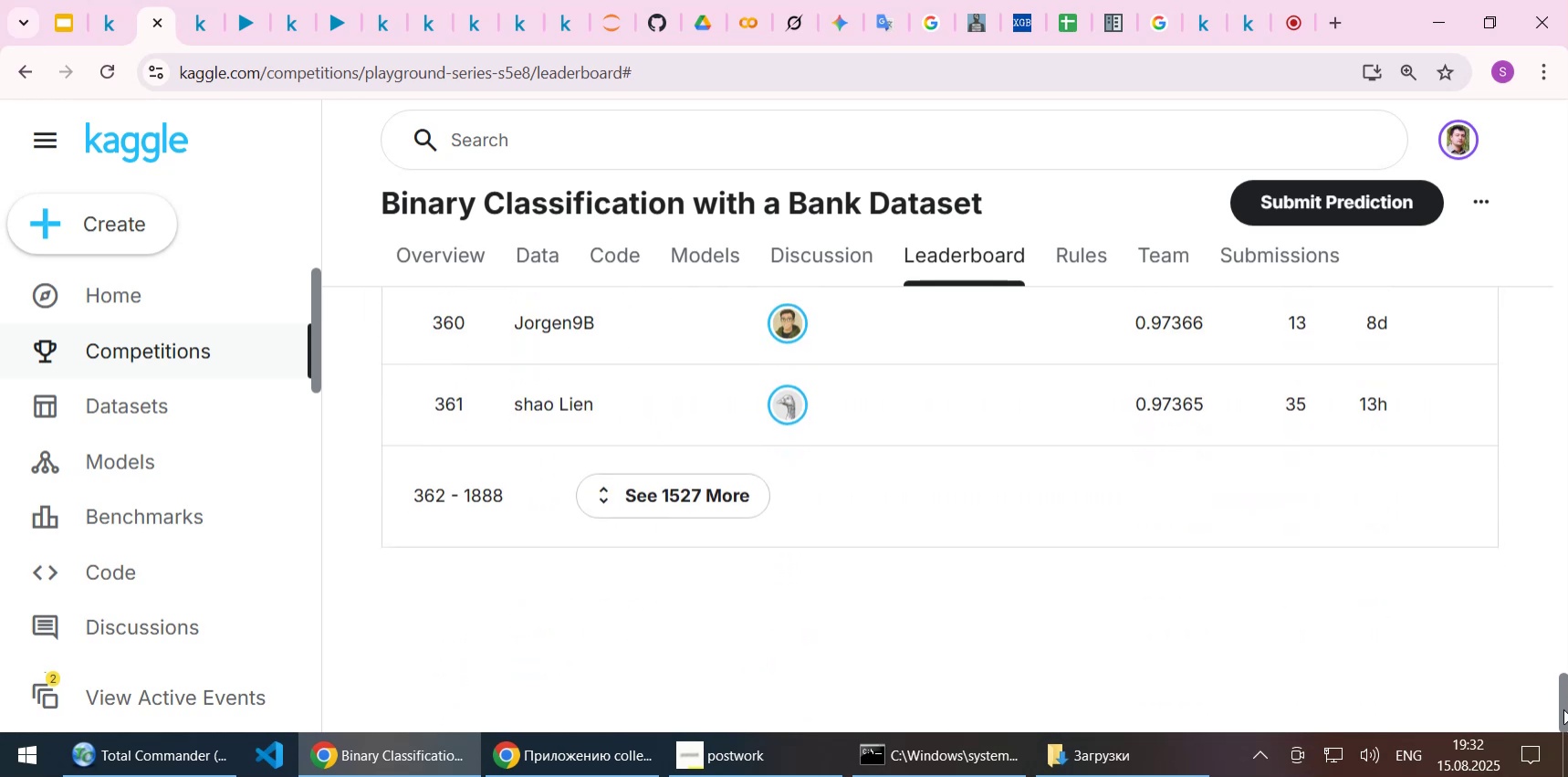 
wait(10.88)
 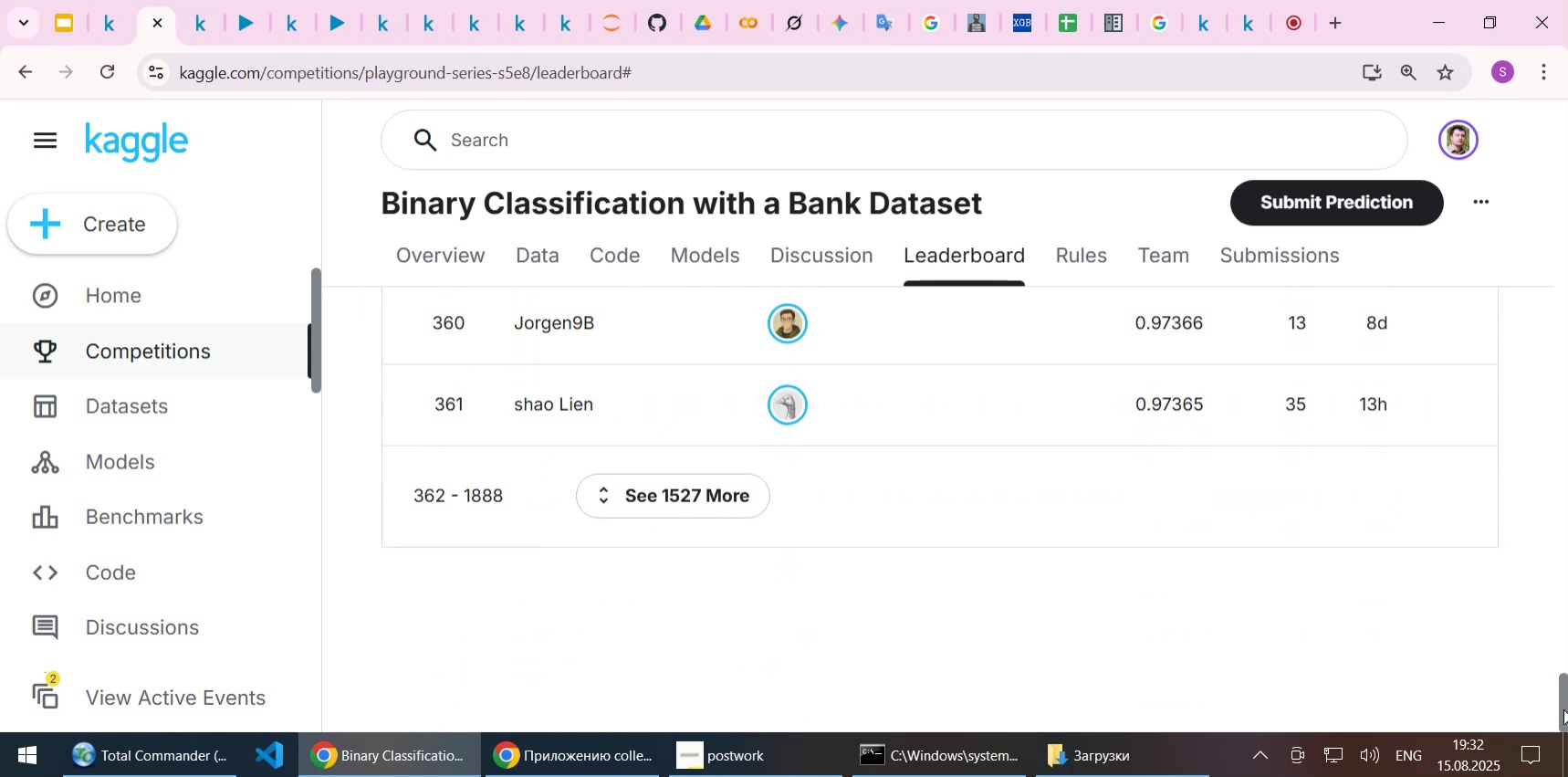 
left_click([198, 740])
 